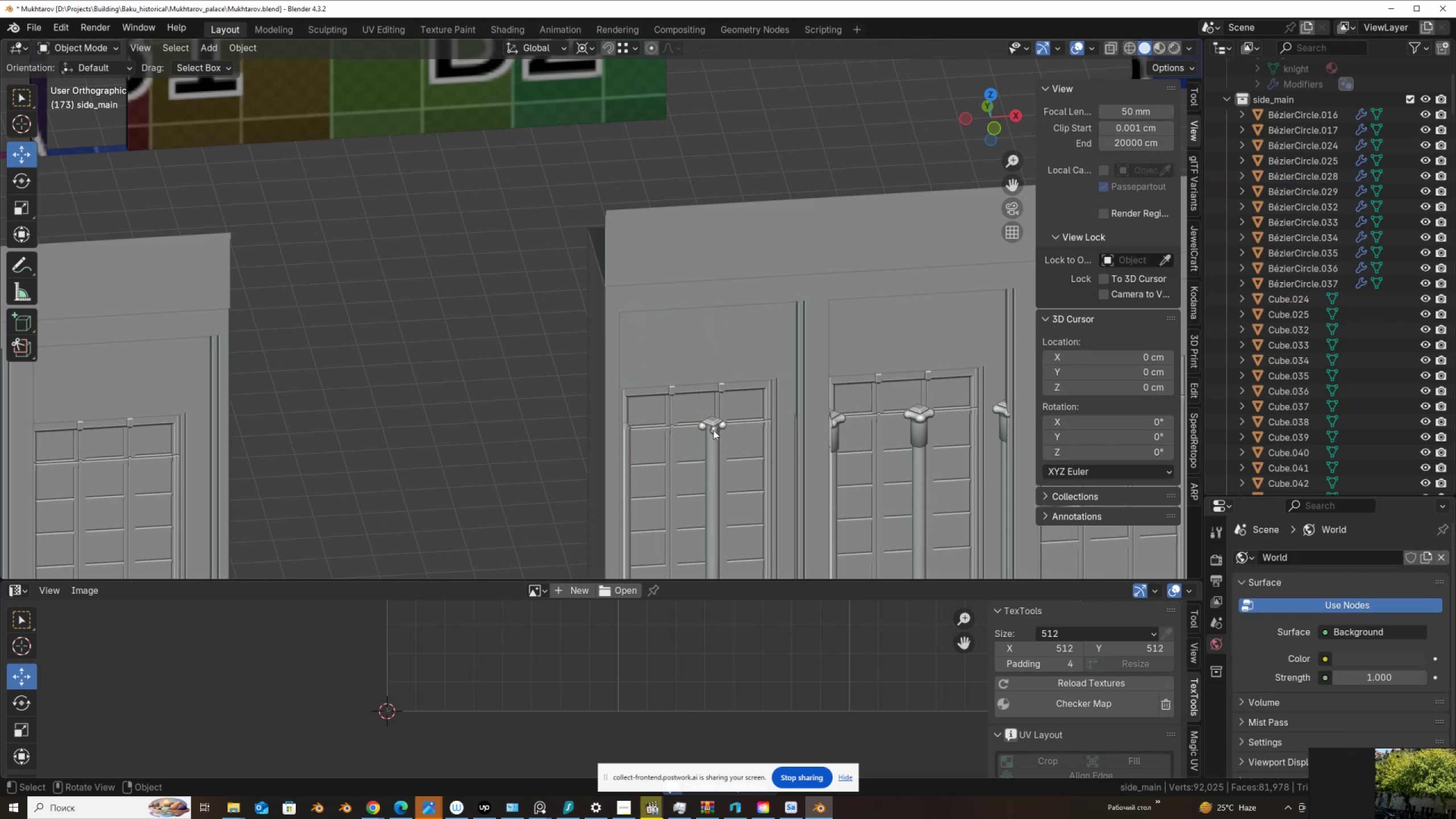 
left_click([713, 432])
 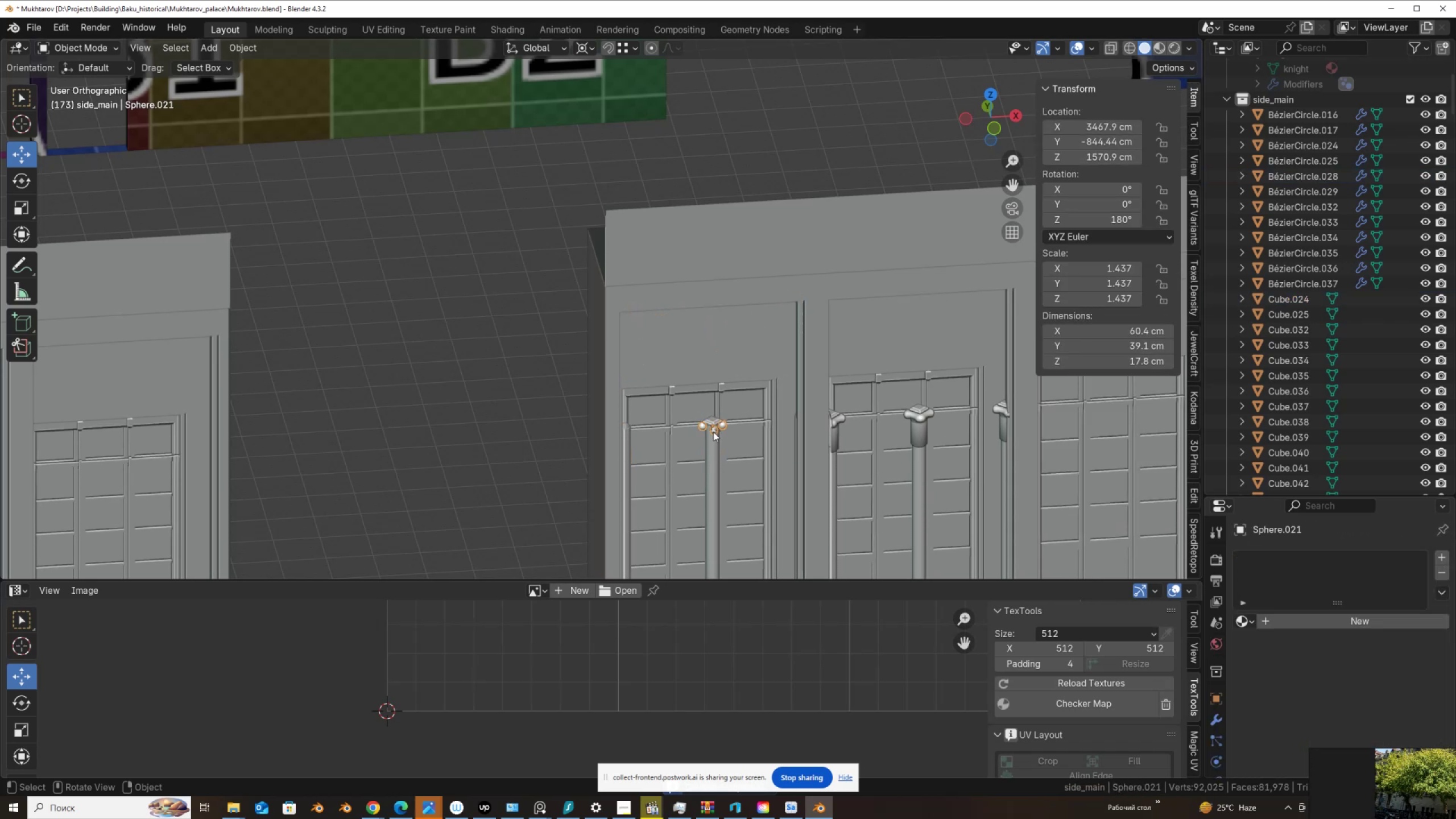 
key(Delete)
 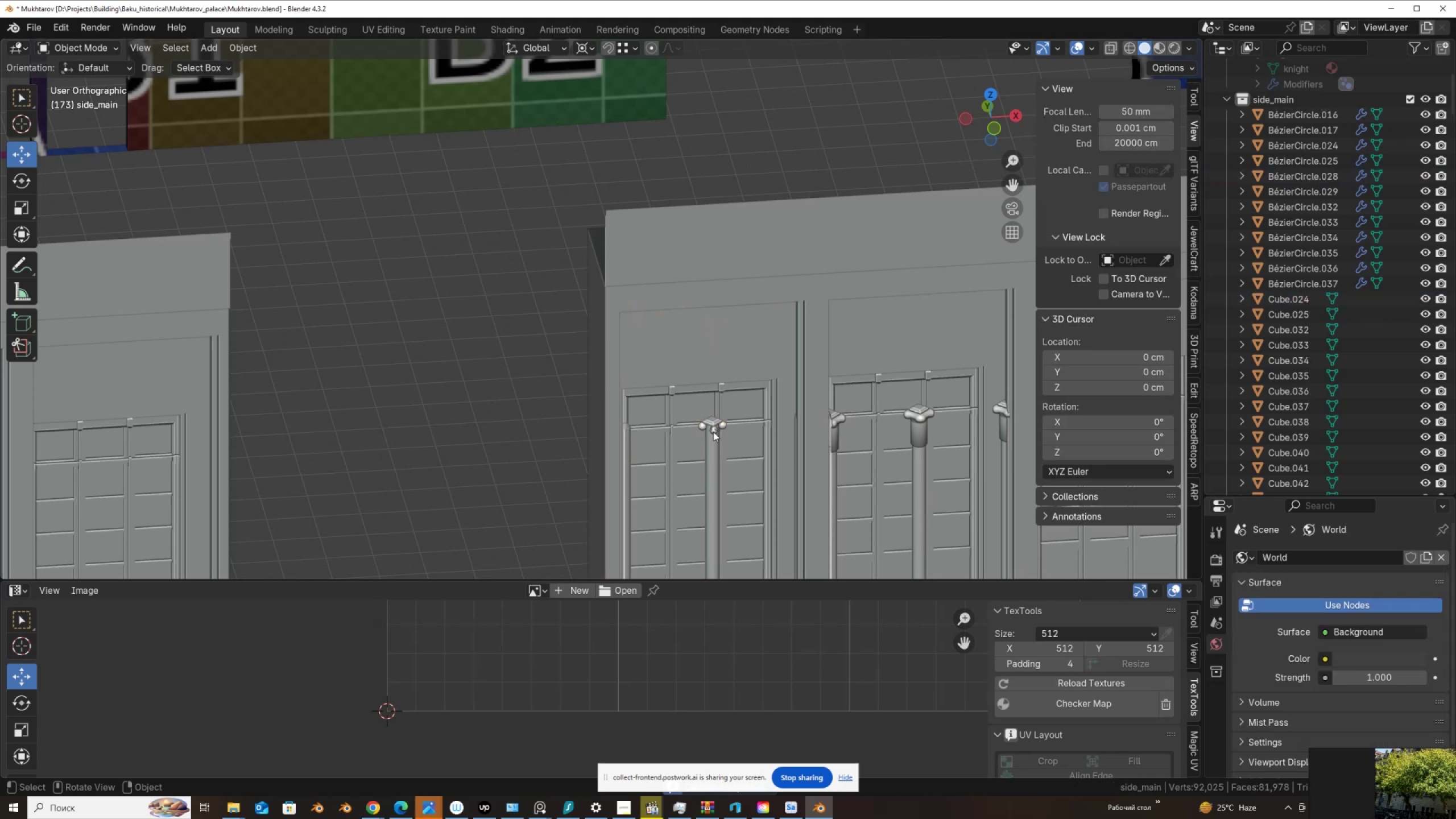 
double_click([713, 432])
 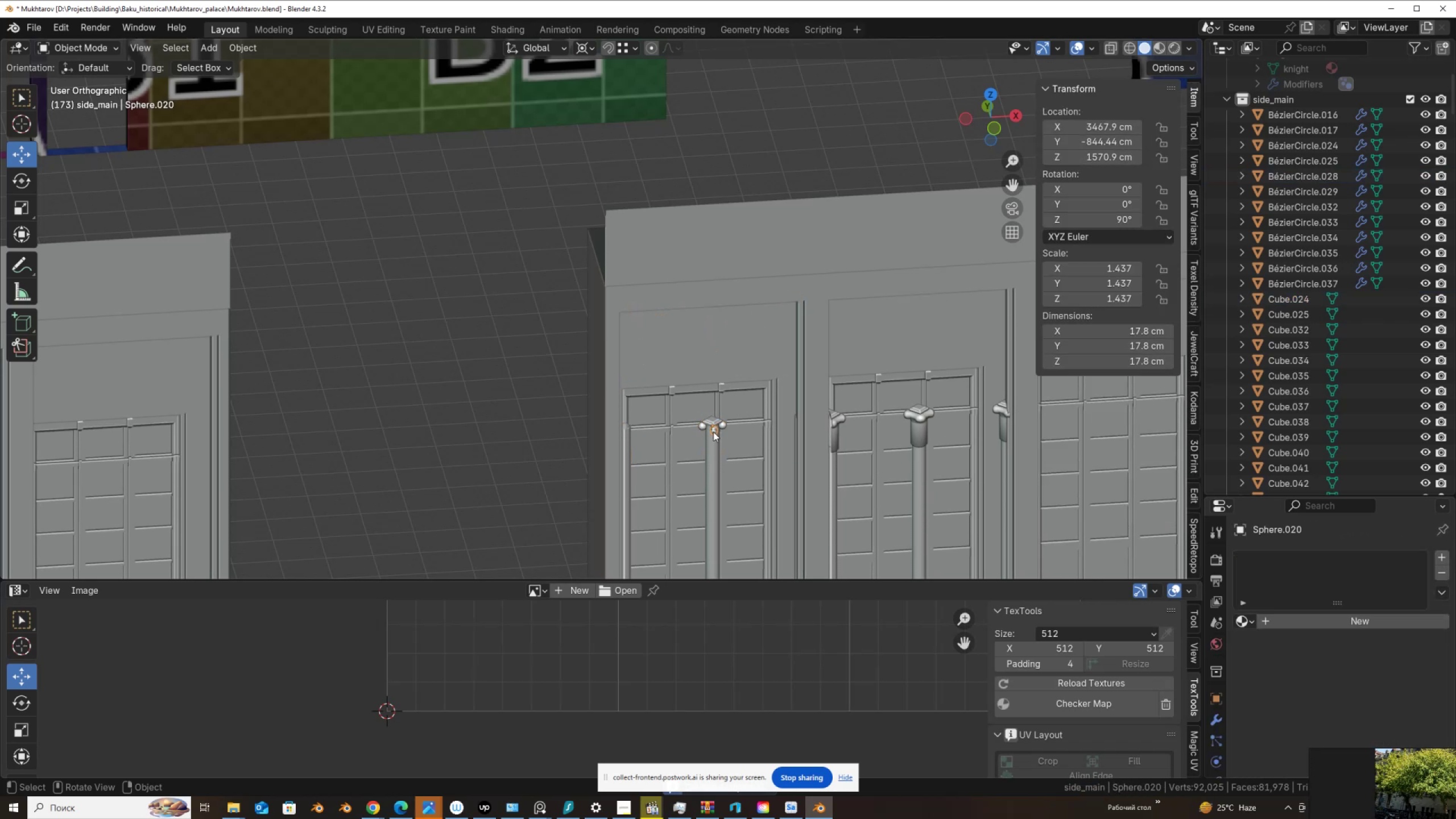 
key(Delete)
 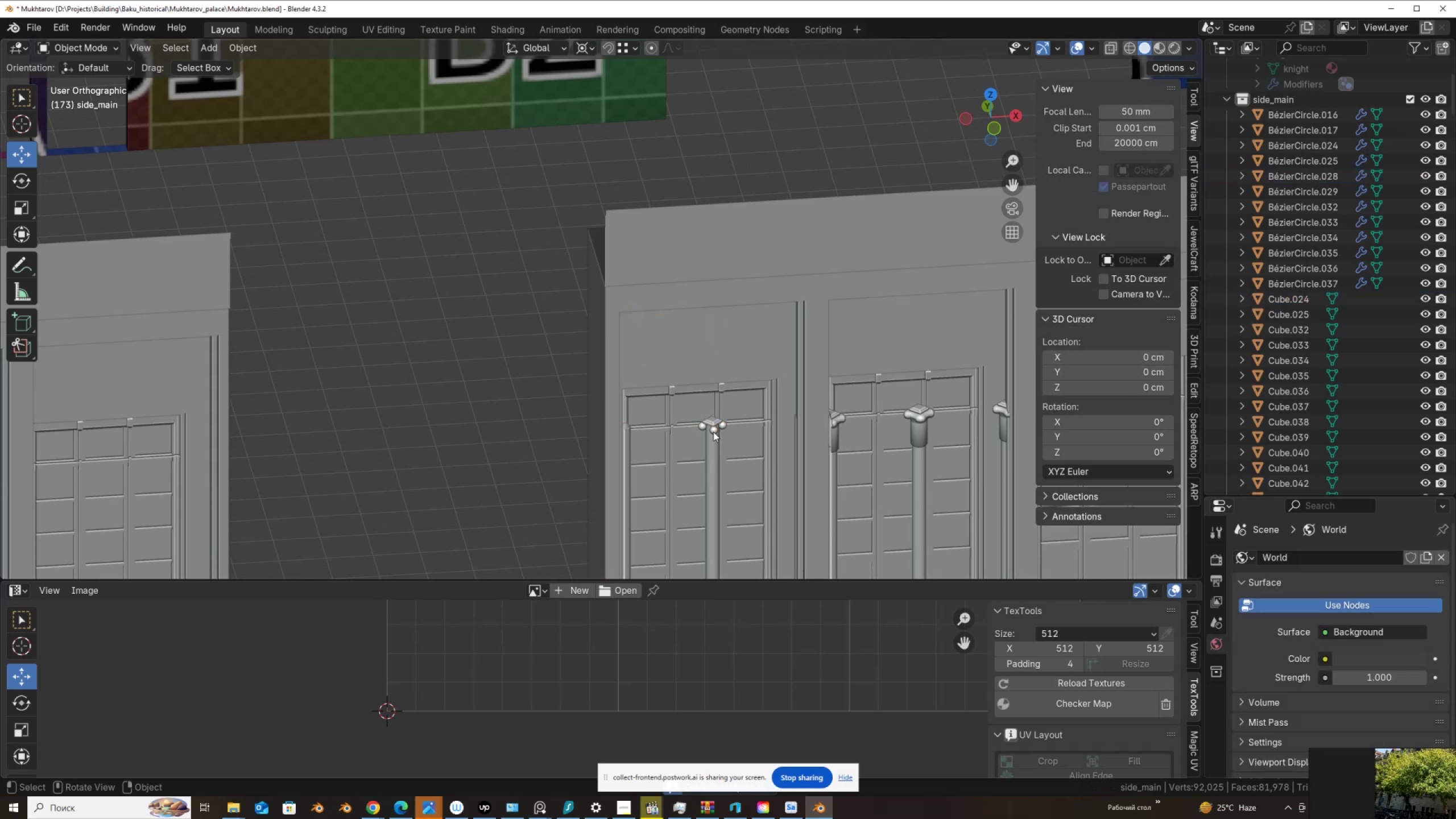 
left_click([713, 432])
 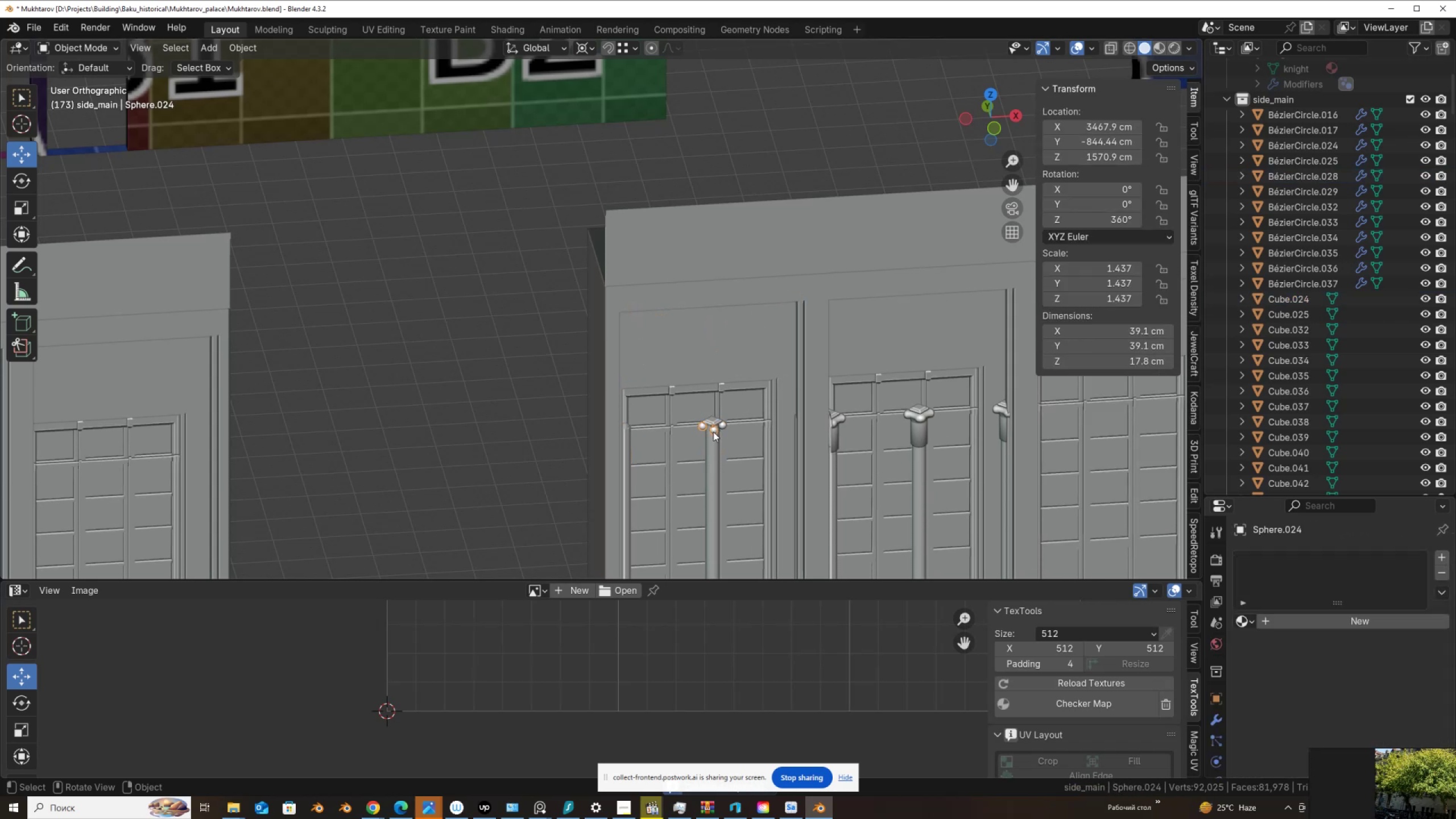 
key(Delete)
 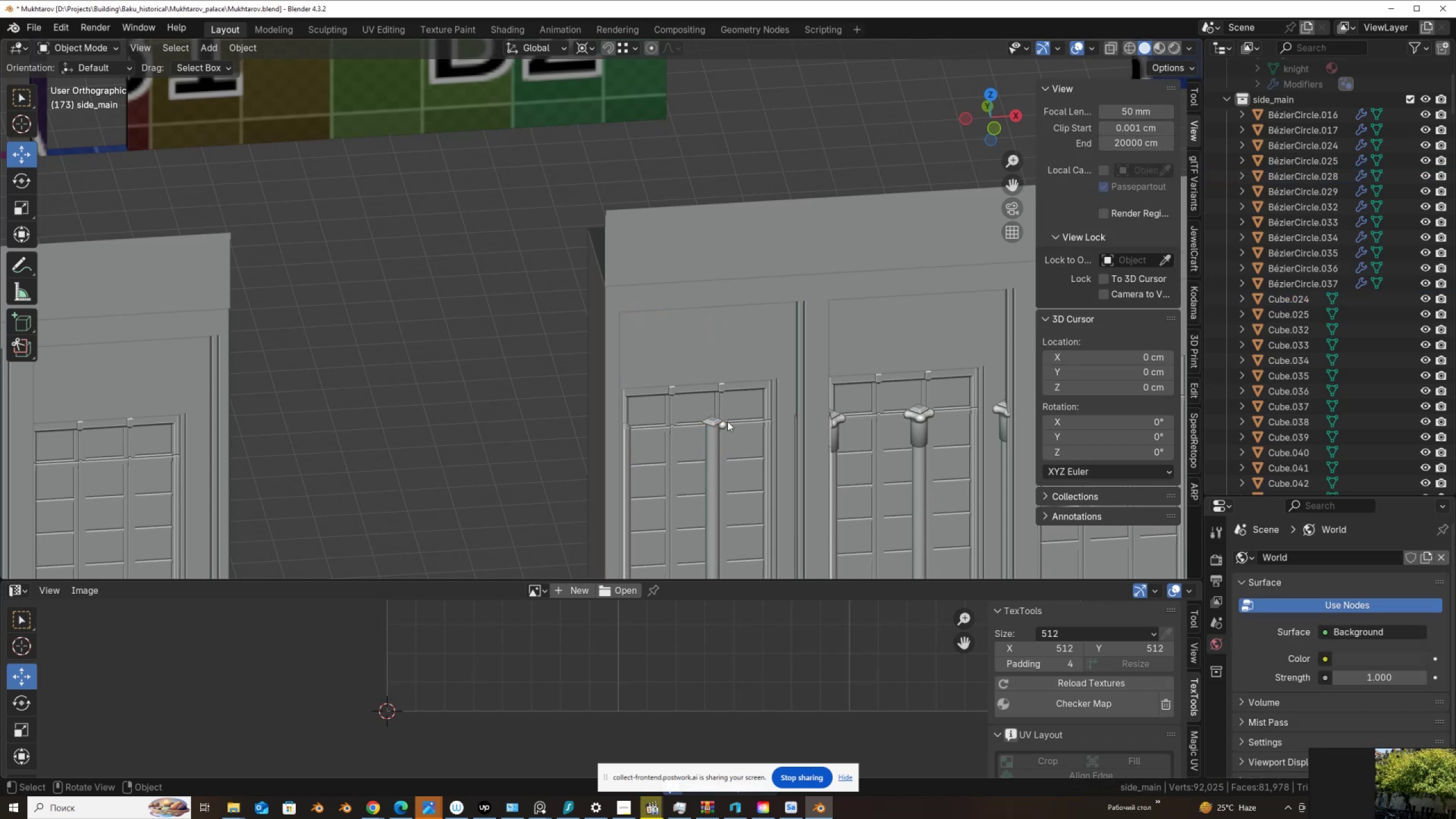 
left_click([725, 423])
 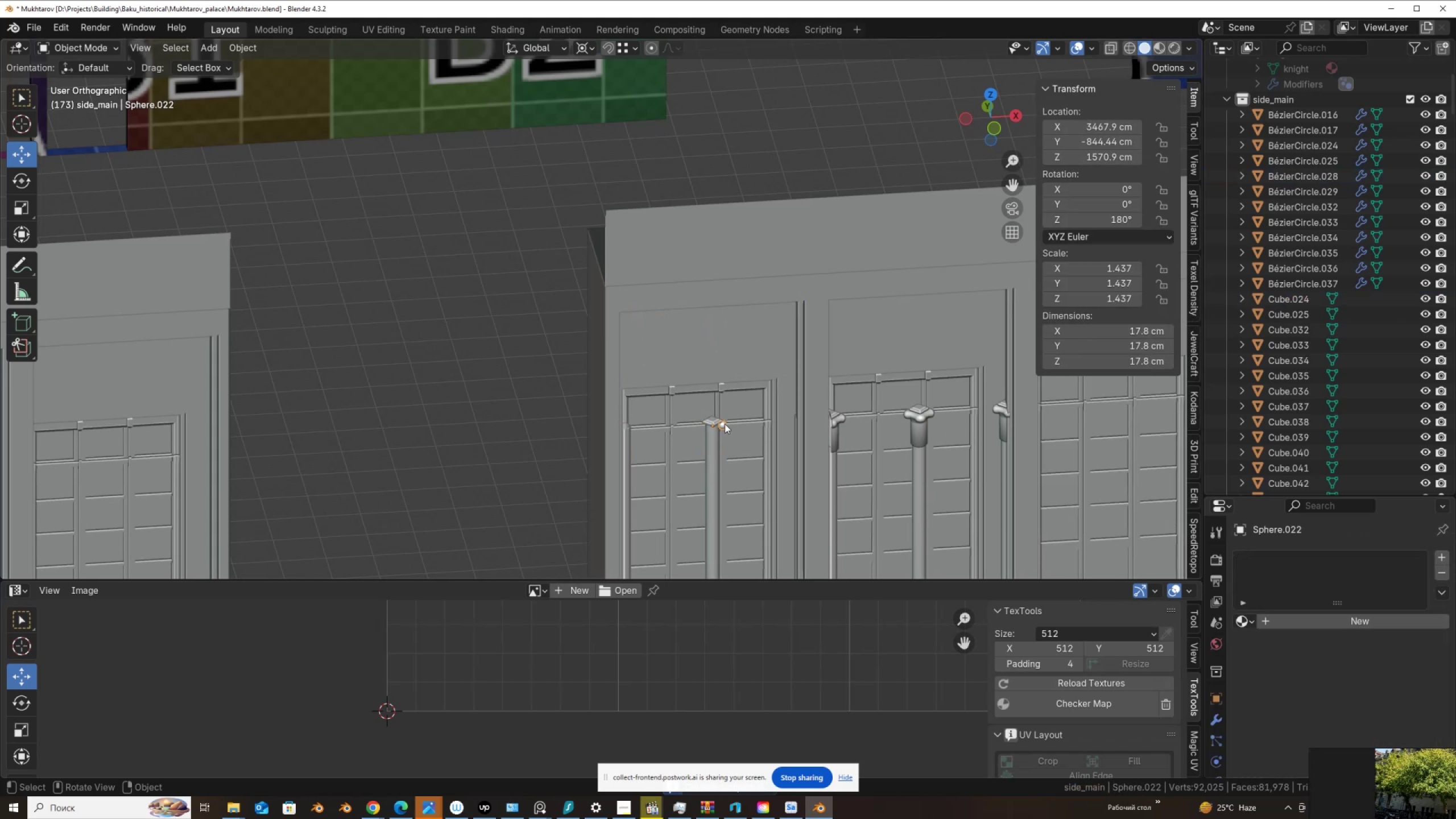 
key(Delete)
 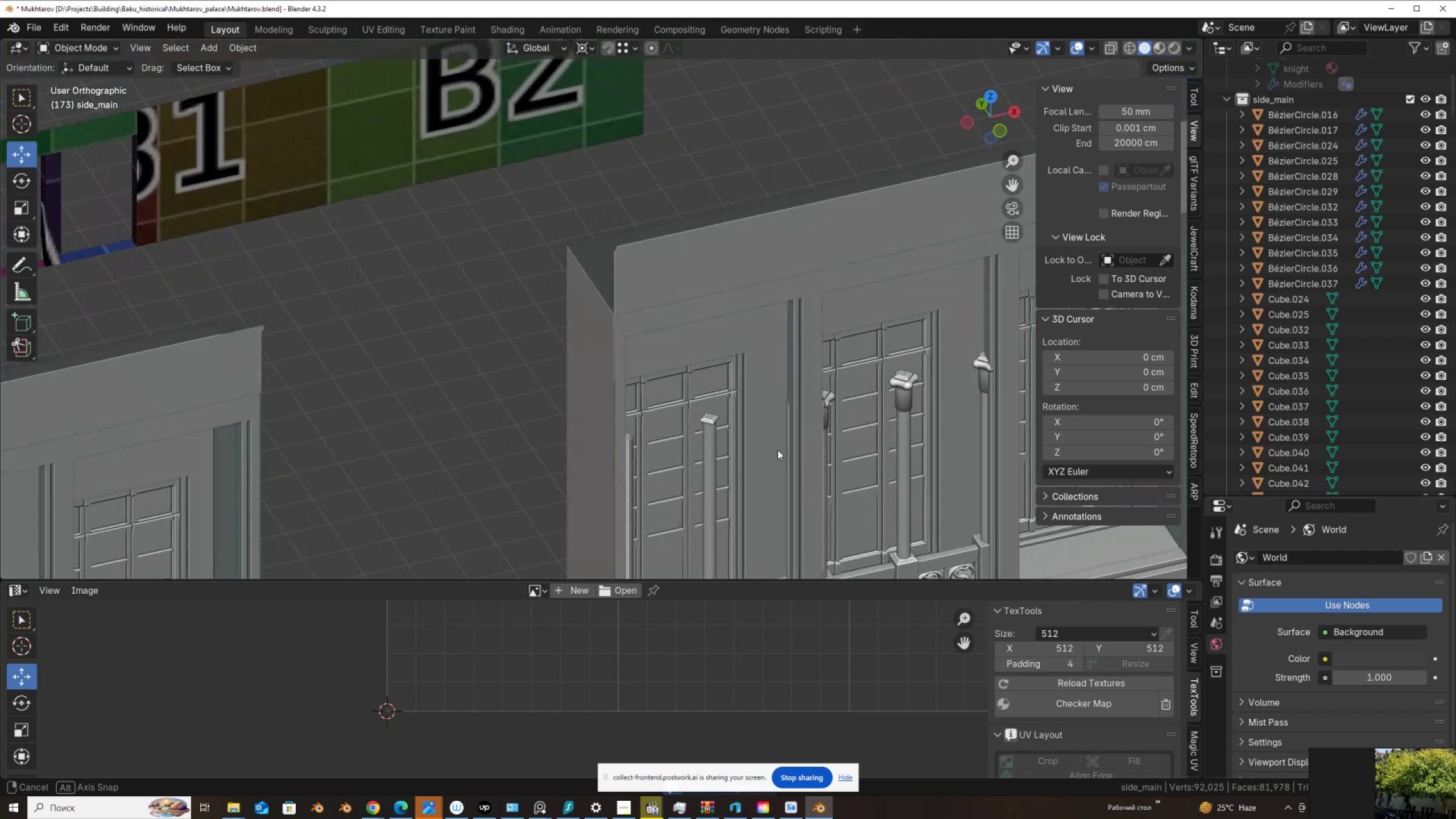 
left_click([831, 406])
 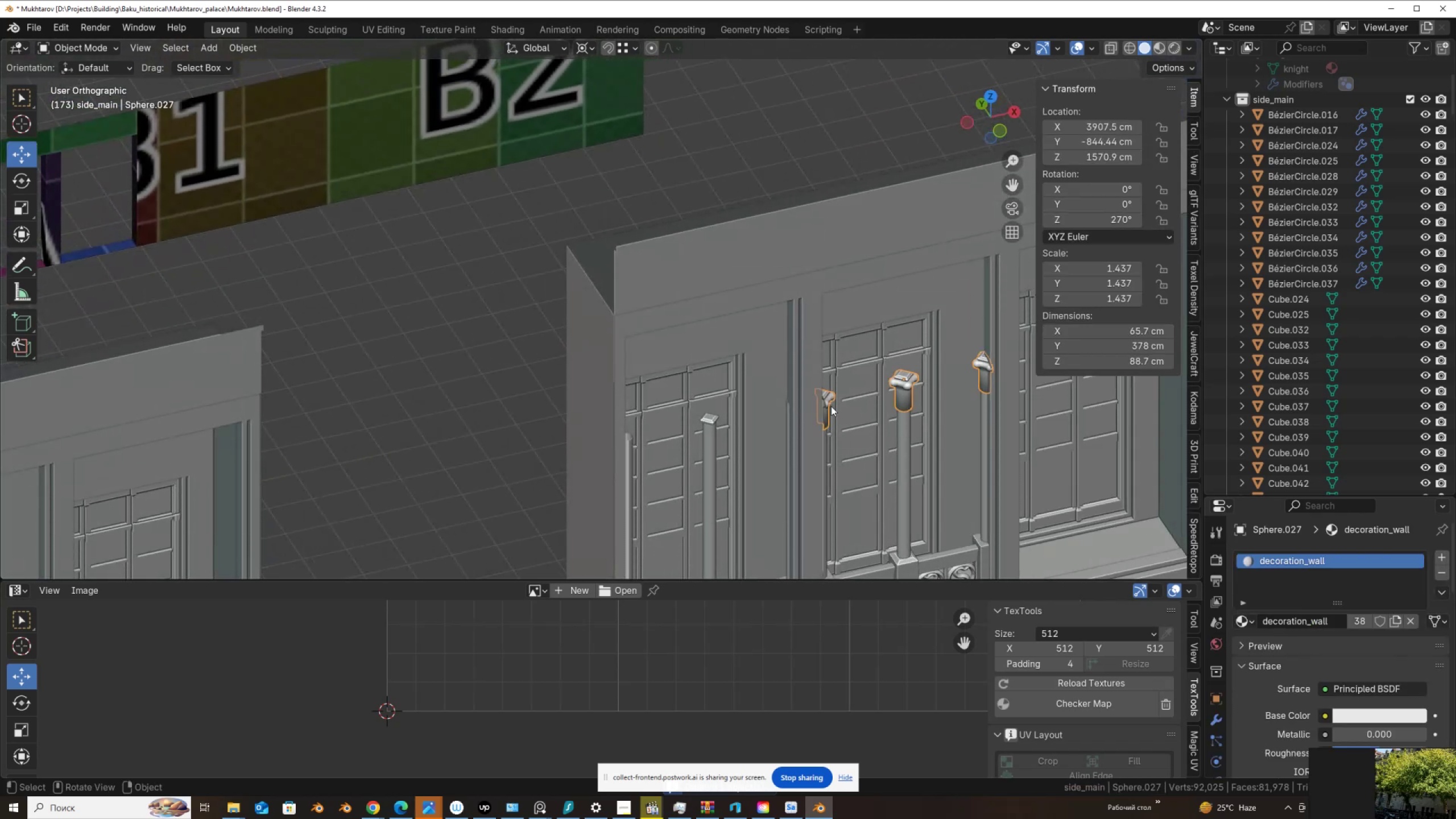 
key(Delete)
 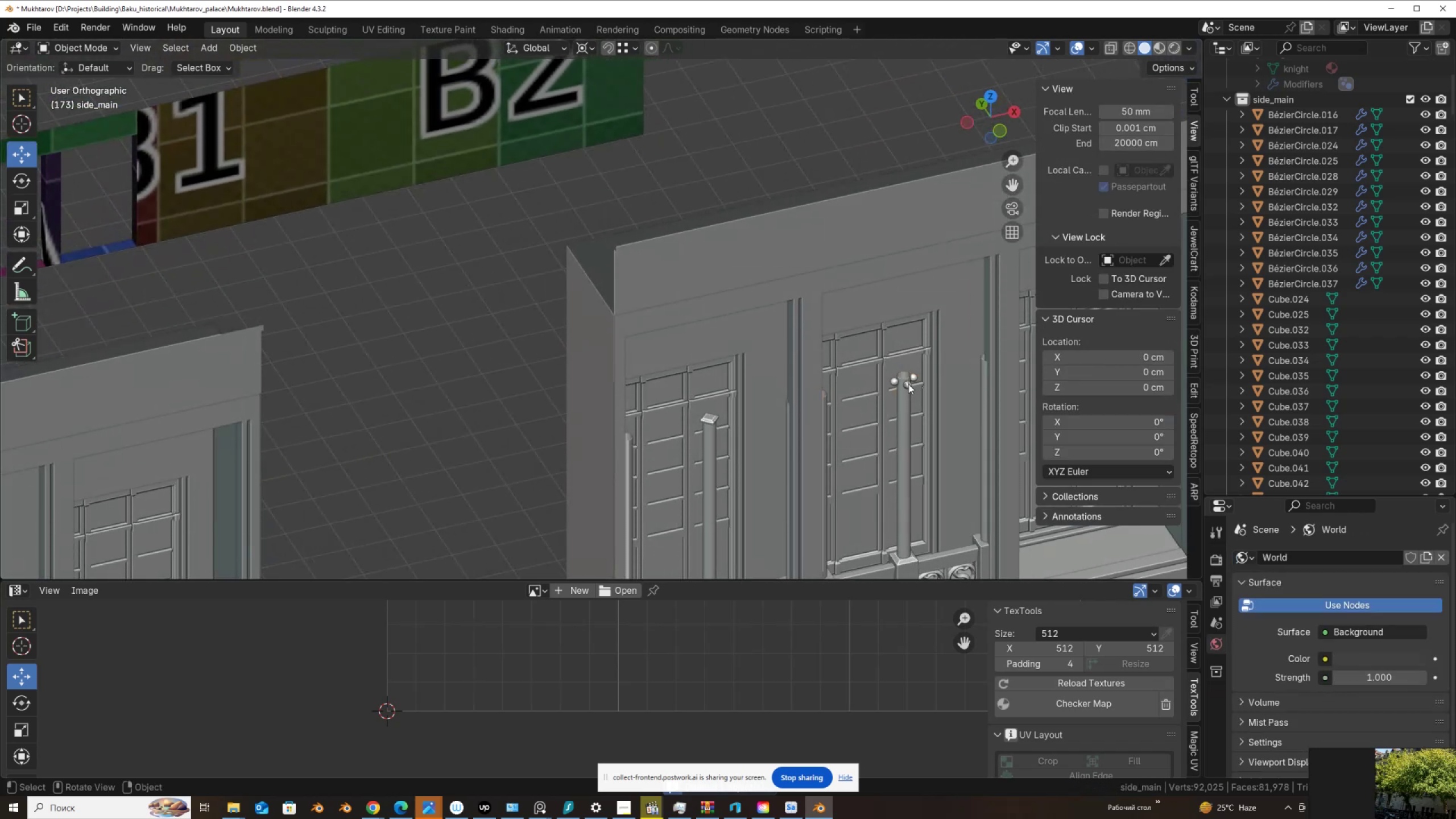 
left_click([907, 384])
 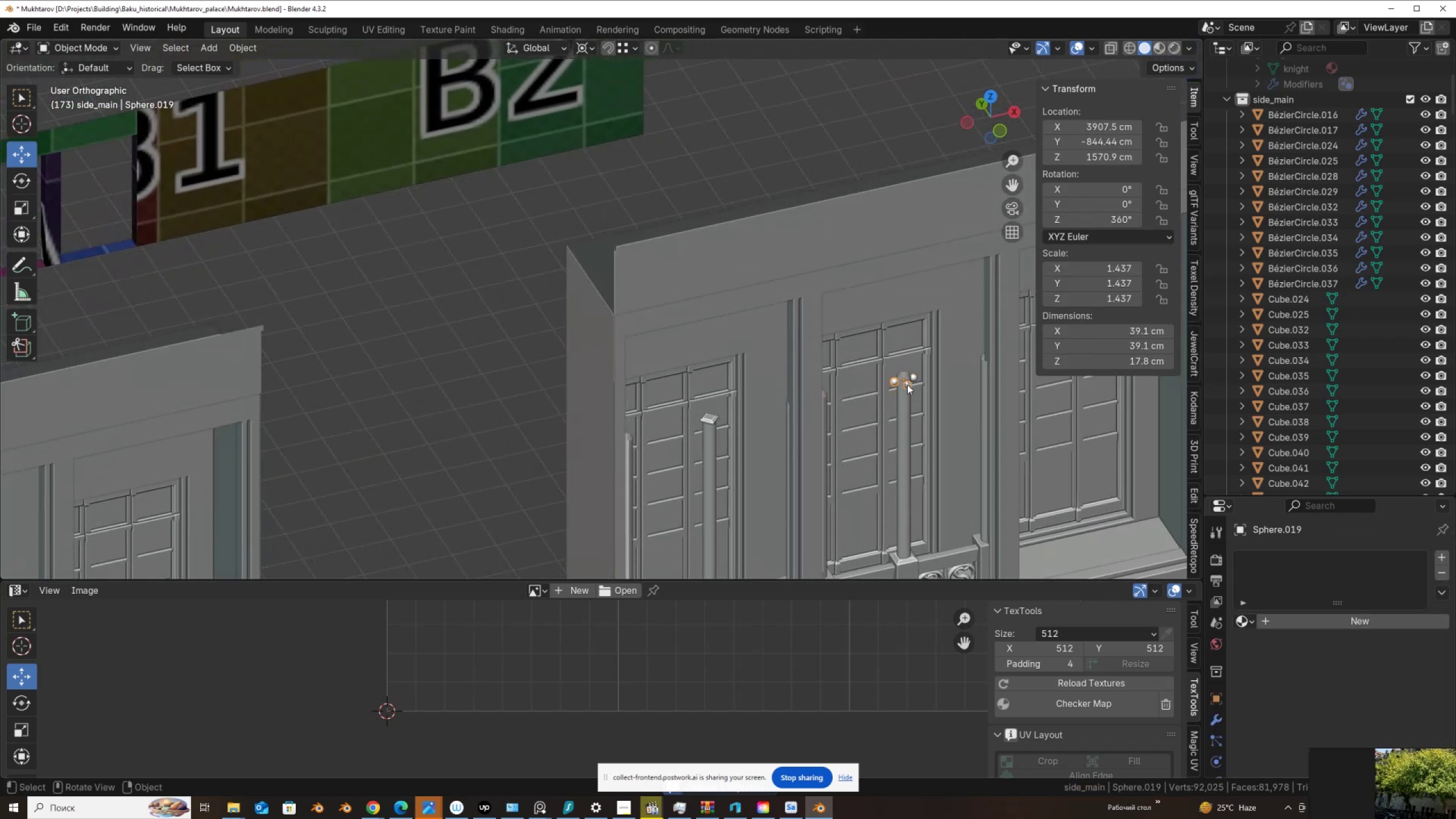 
key(Delete)
 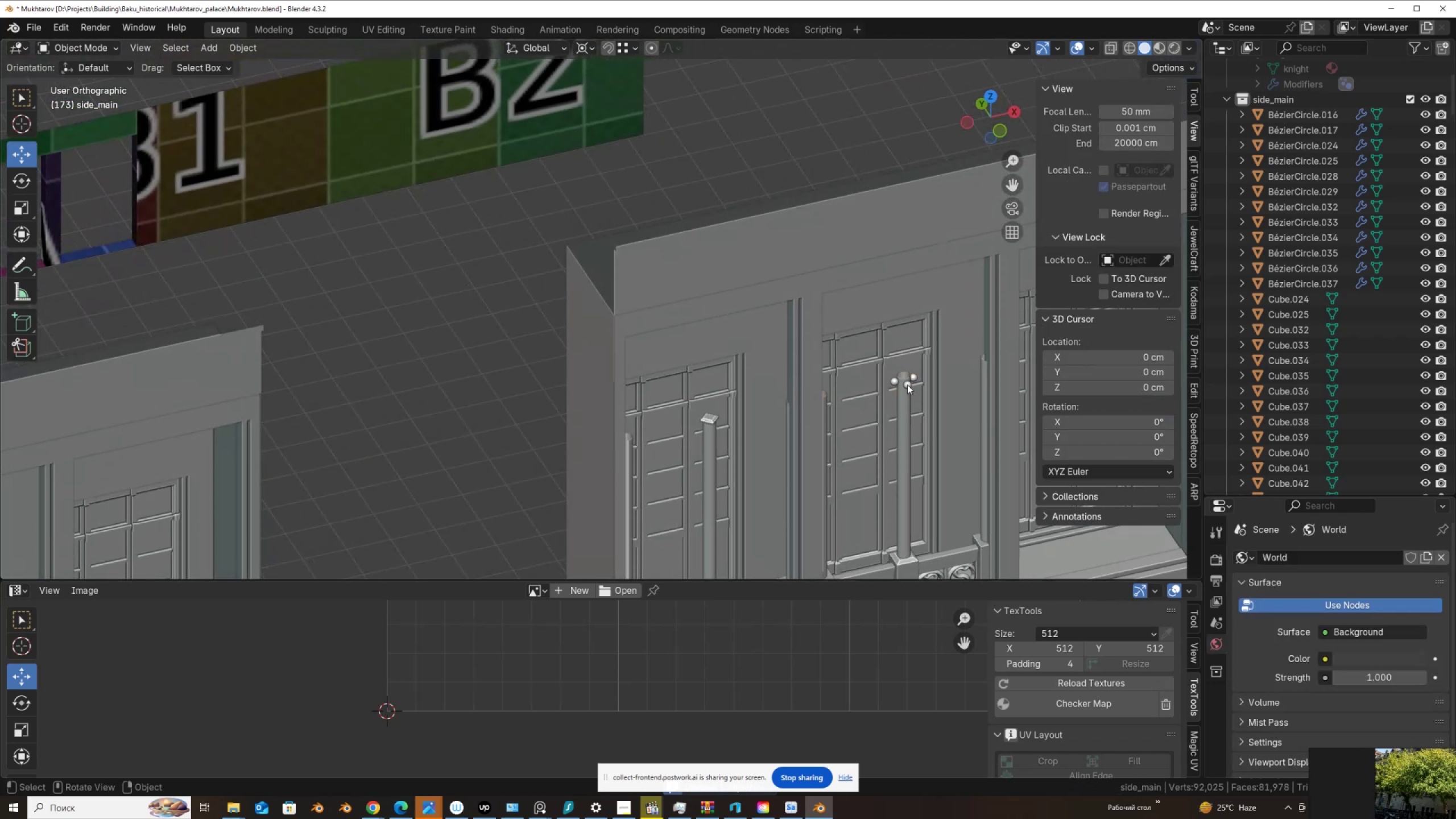 
left_click([907, 384])
 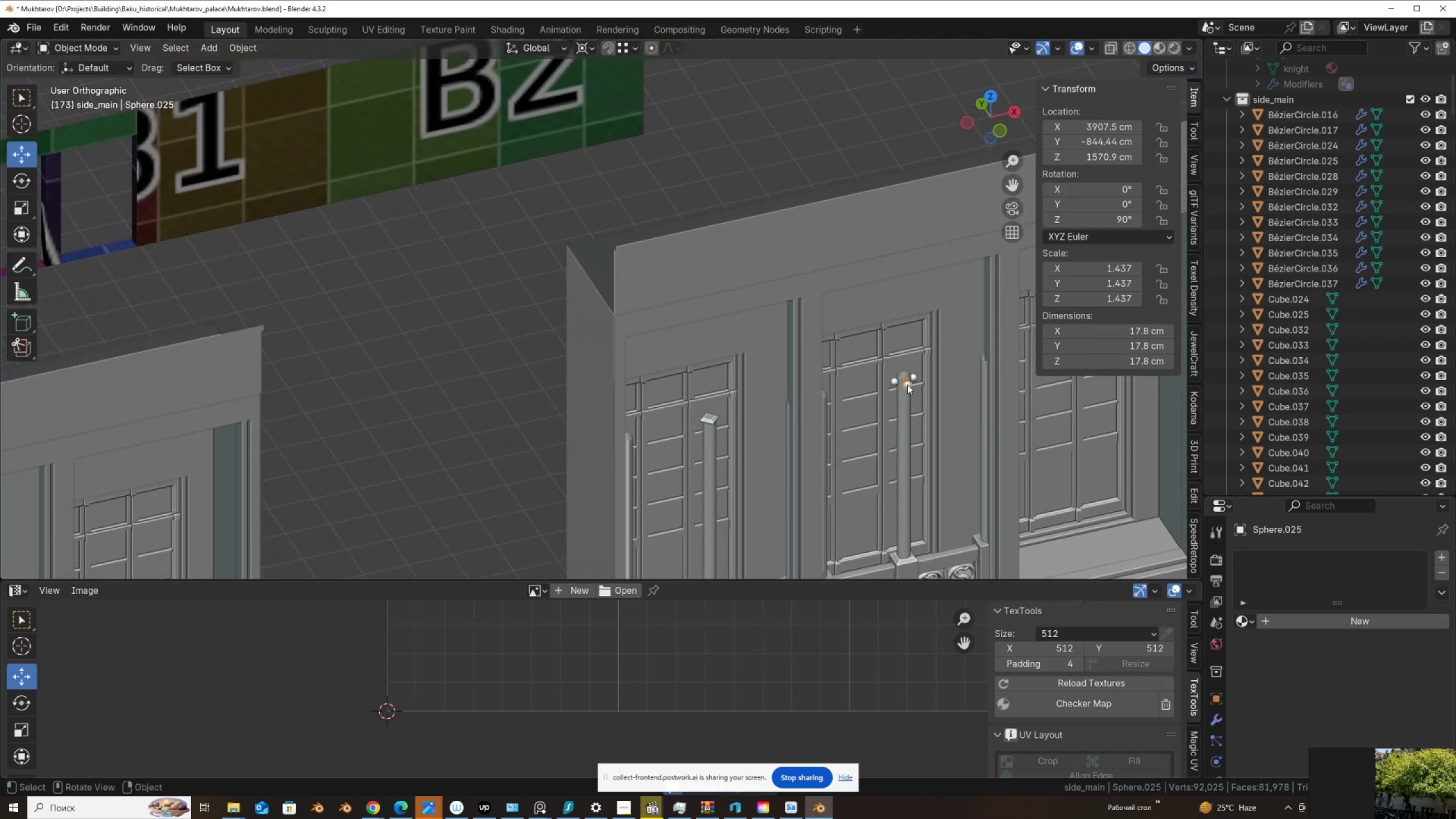 
key(Delete)
 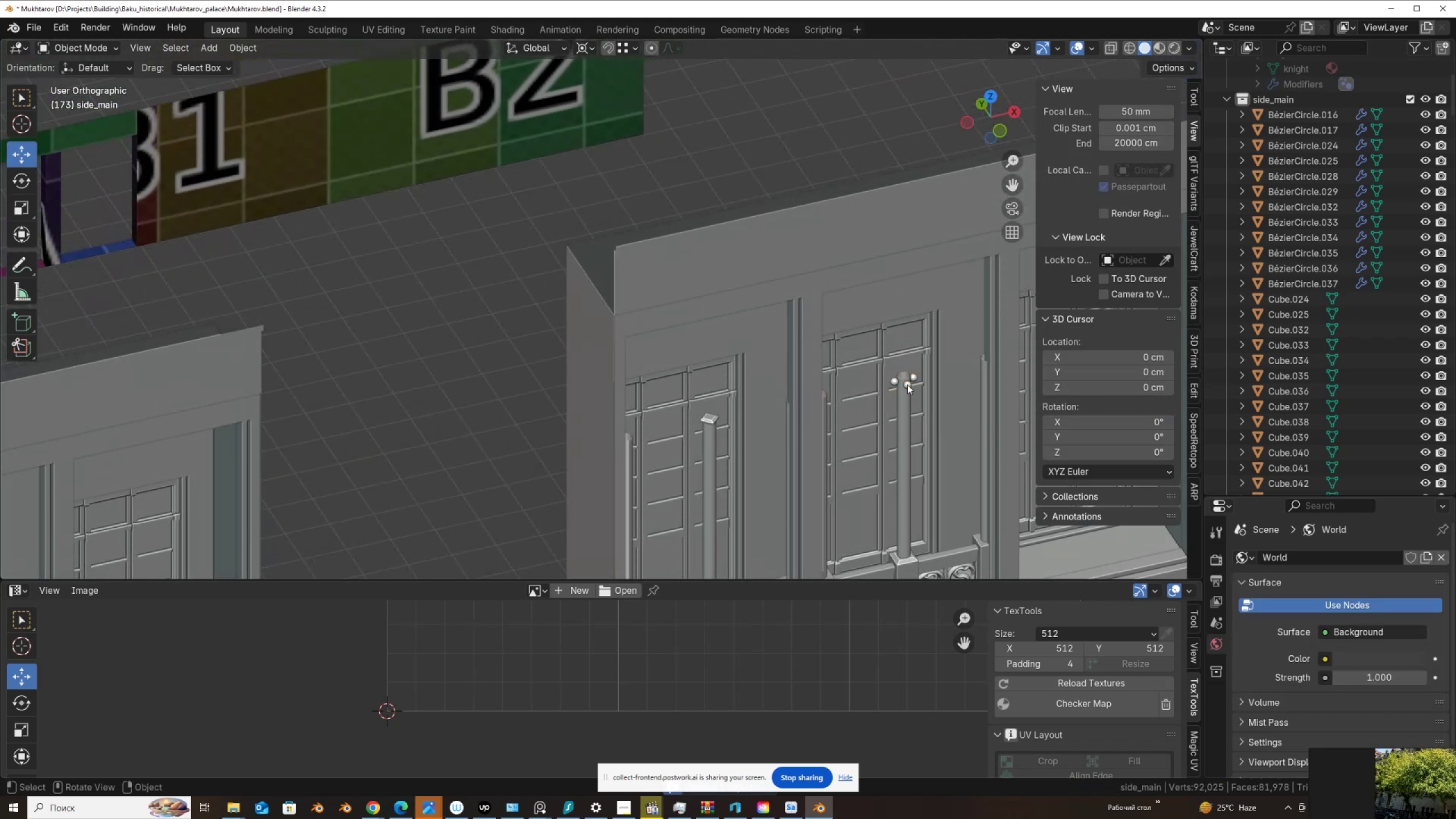 
left_click([907, 384])
 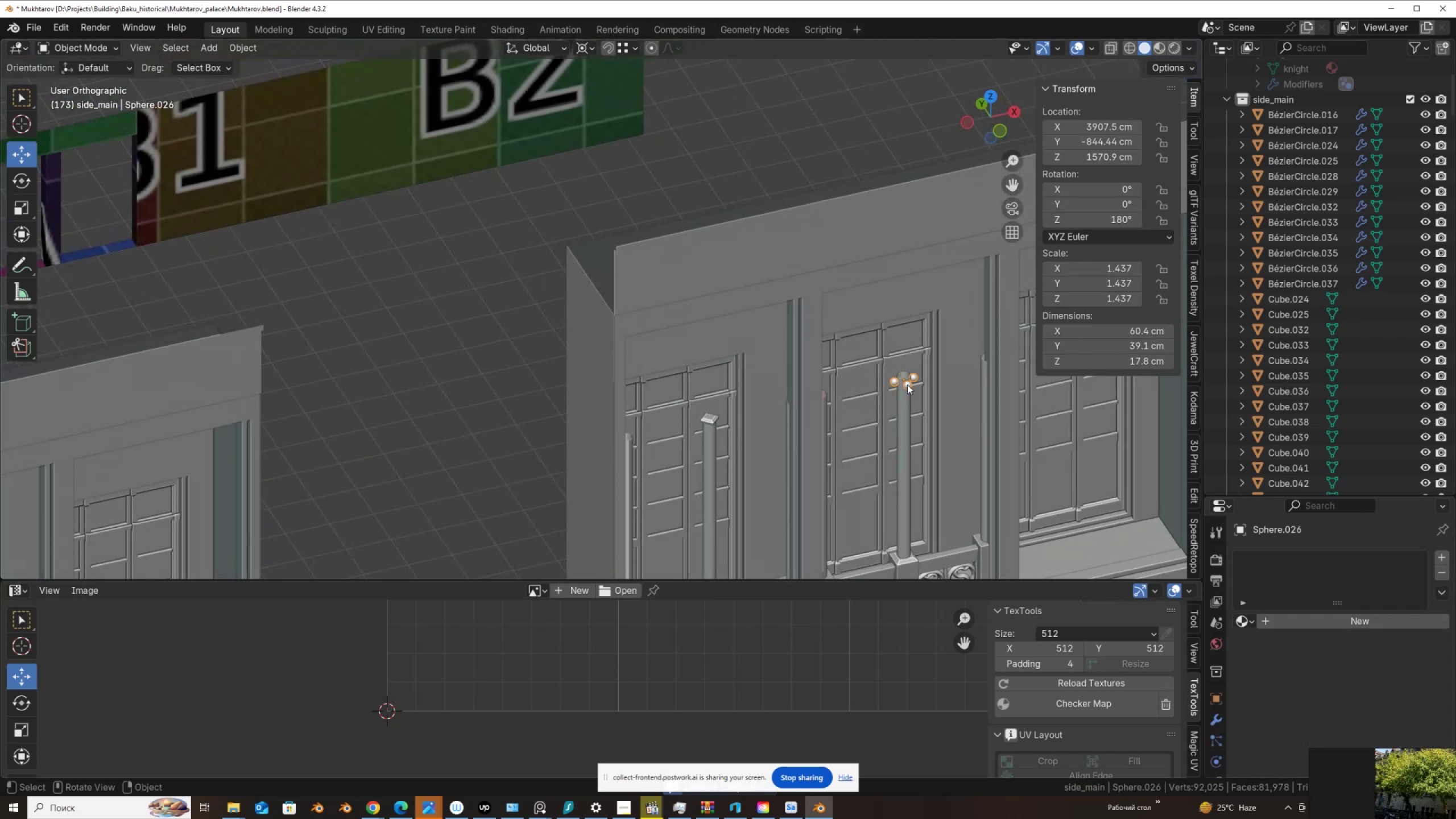 
key(Delete)
 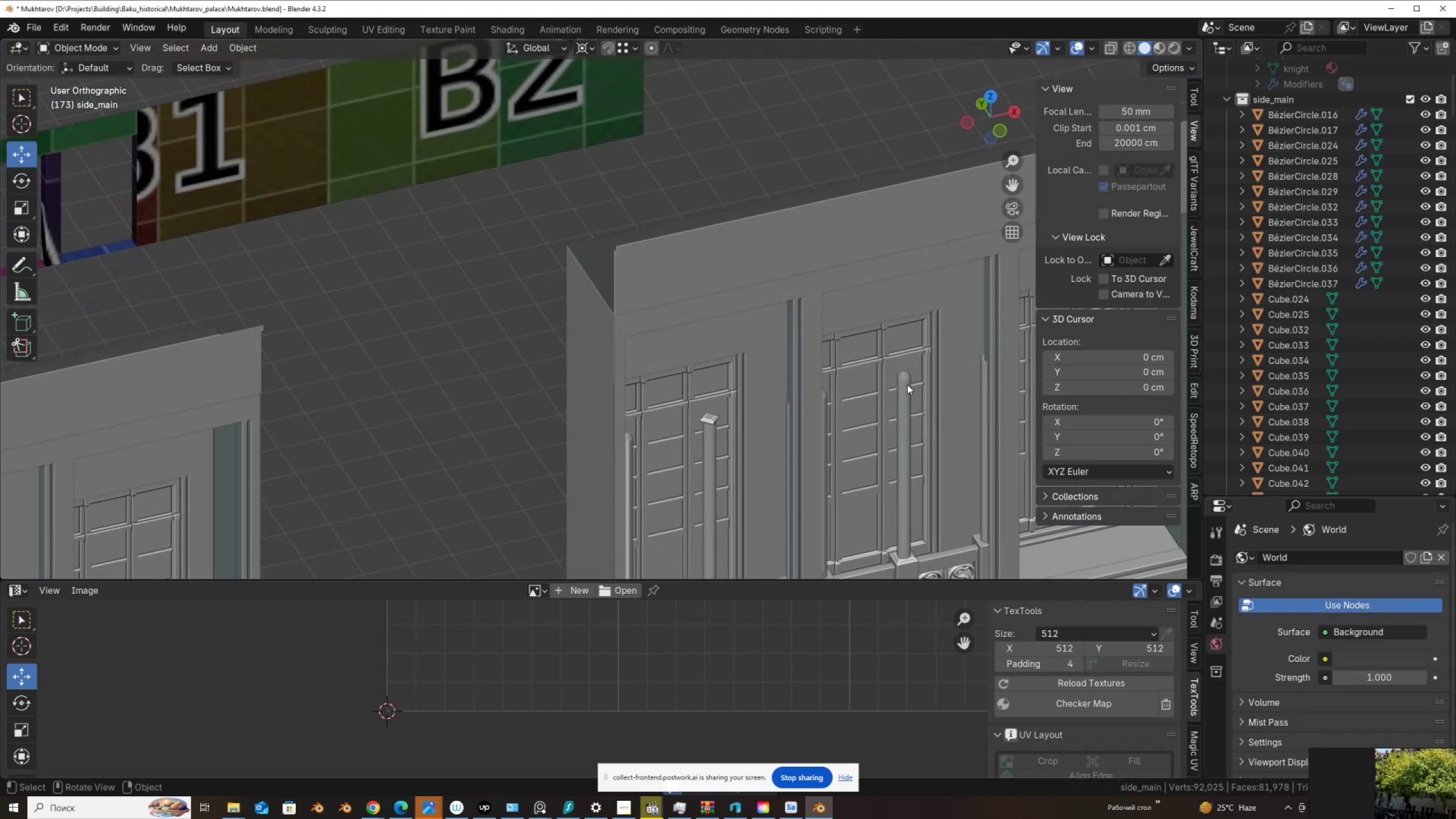 
scroll: coordinate [799, 395], scroll_direction: down, amount: 4.0
 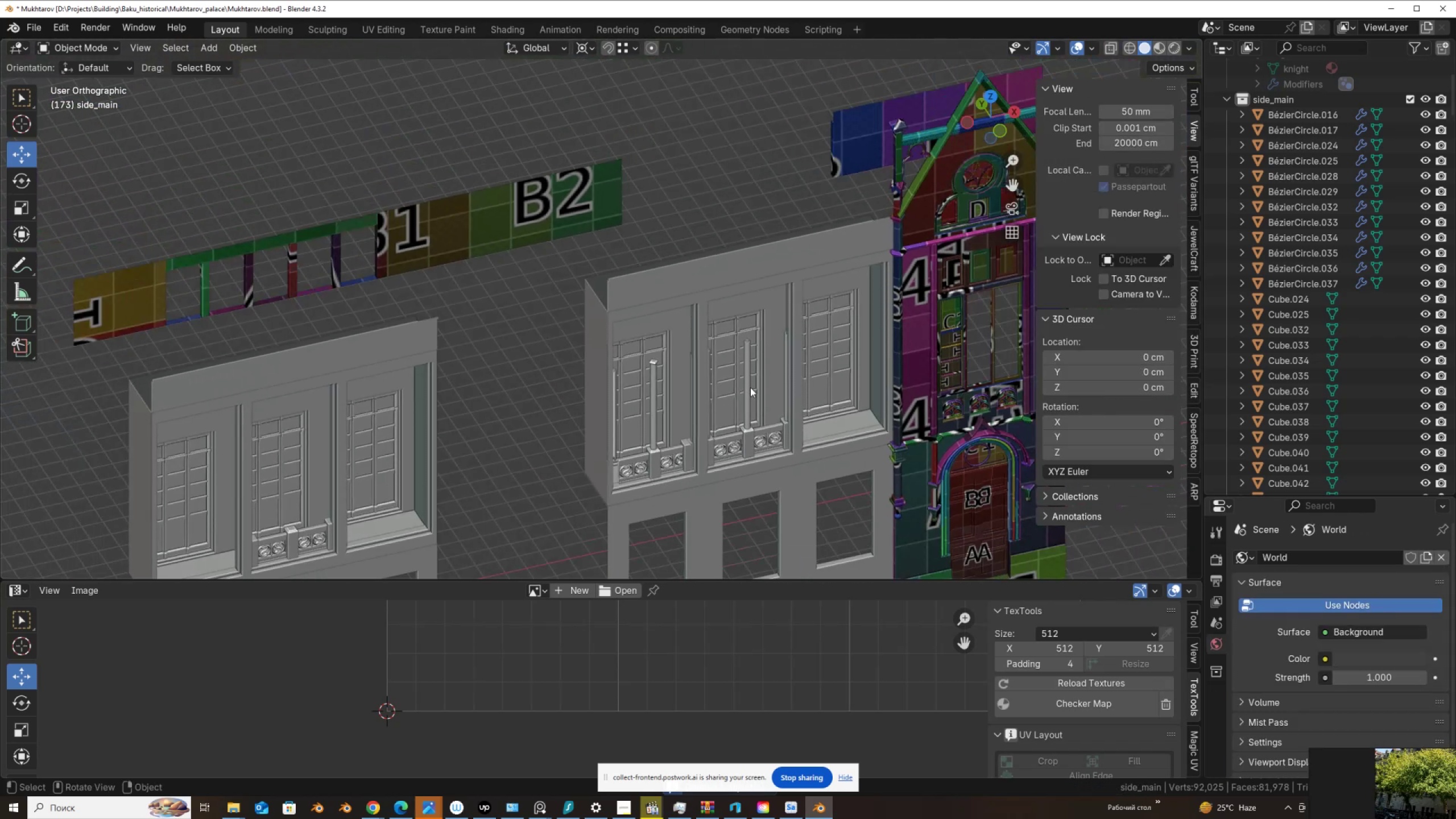 
left_click([748, 389])
 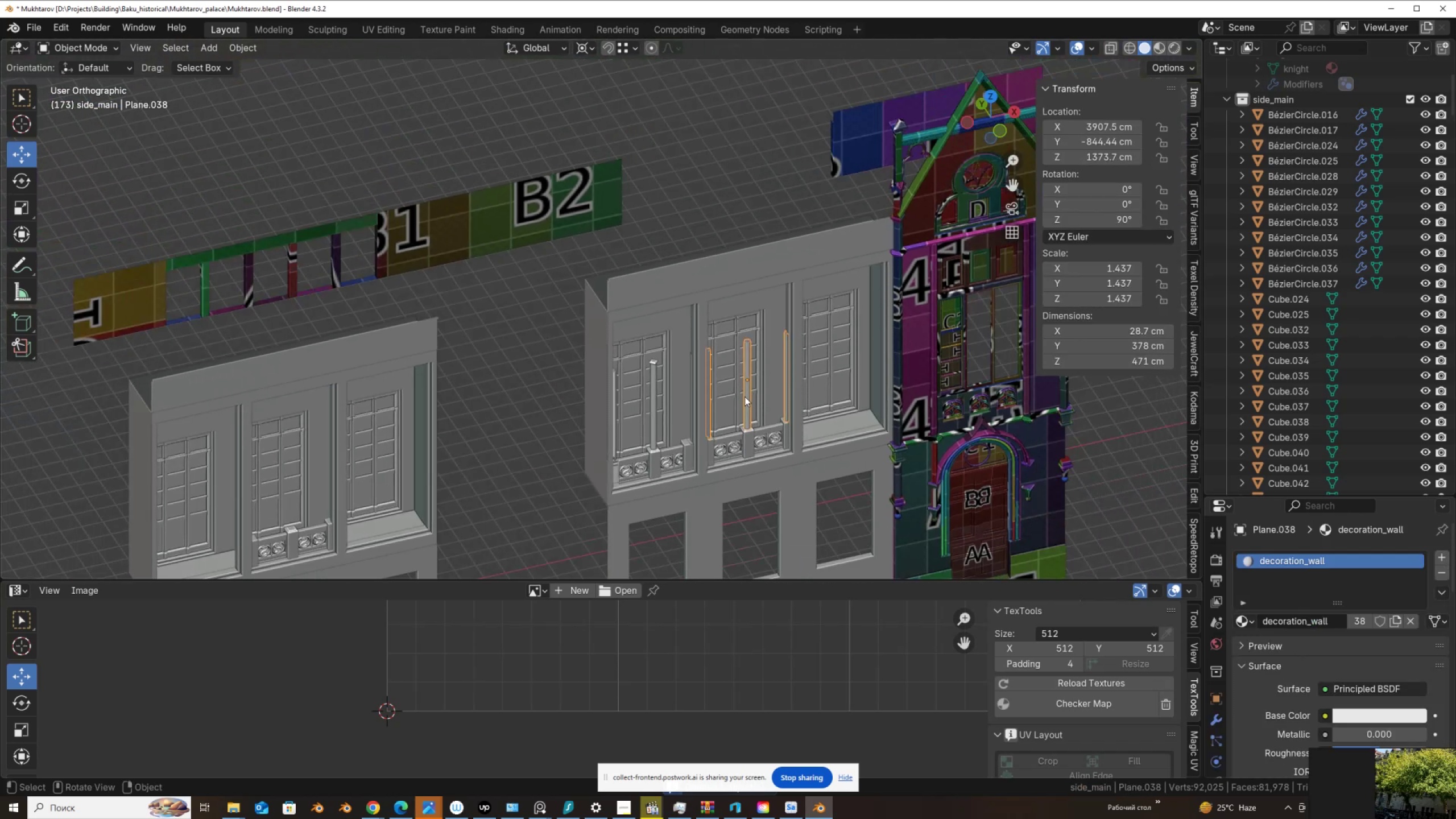 
scroll: coordinate [638, 395], scroll_direction: down, amount: 5.0
 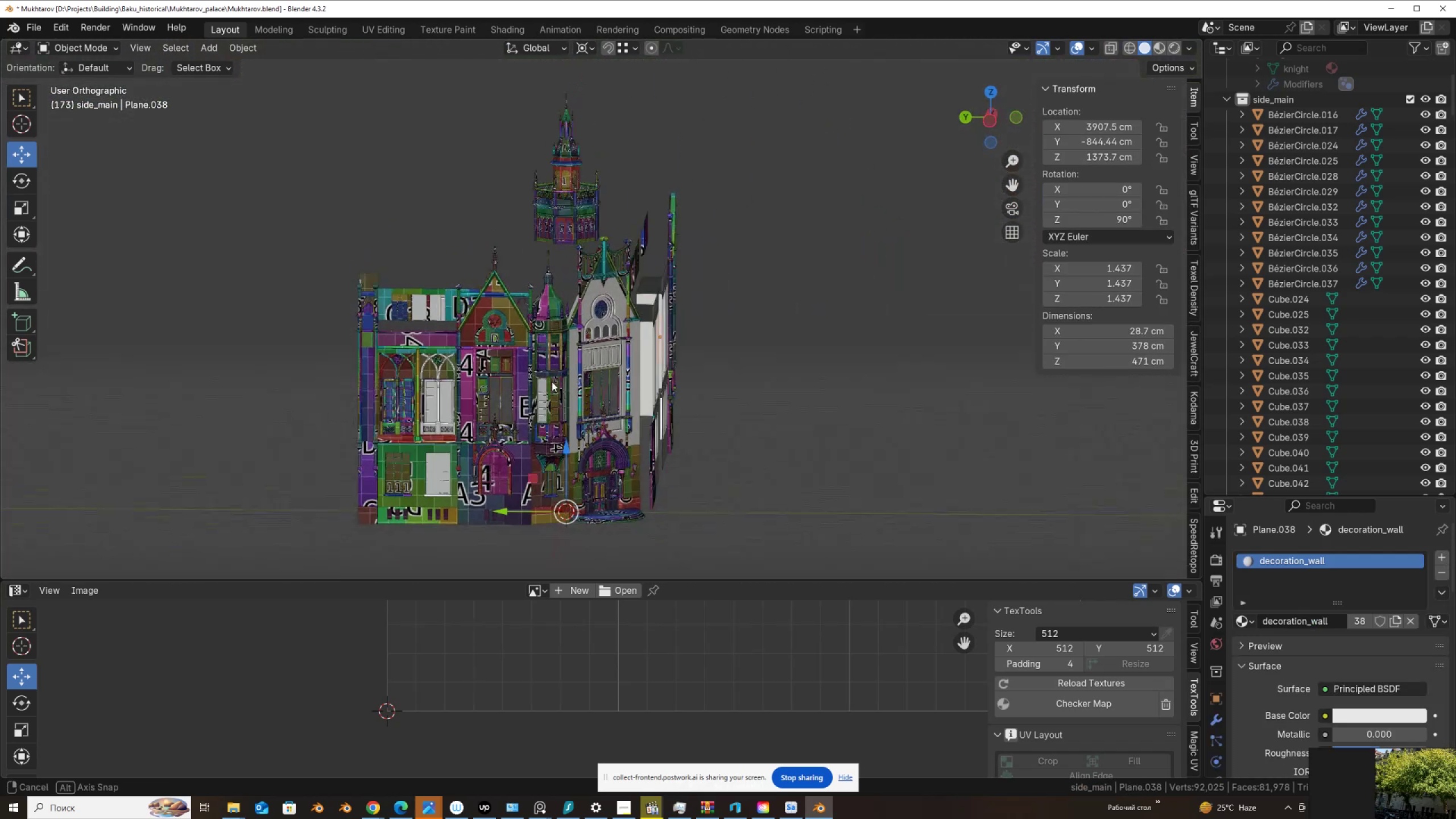 
scroll: coordinate [894, 349], scroll_direction: up, amount: 5.0
 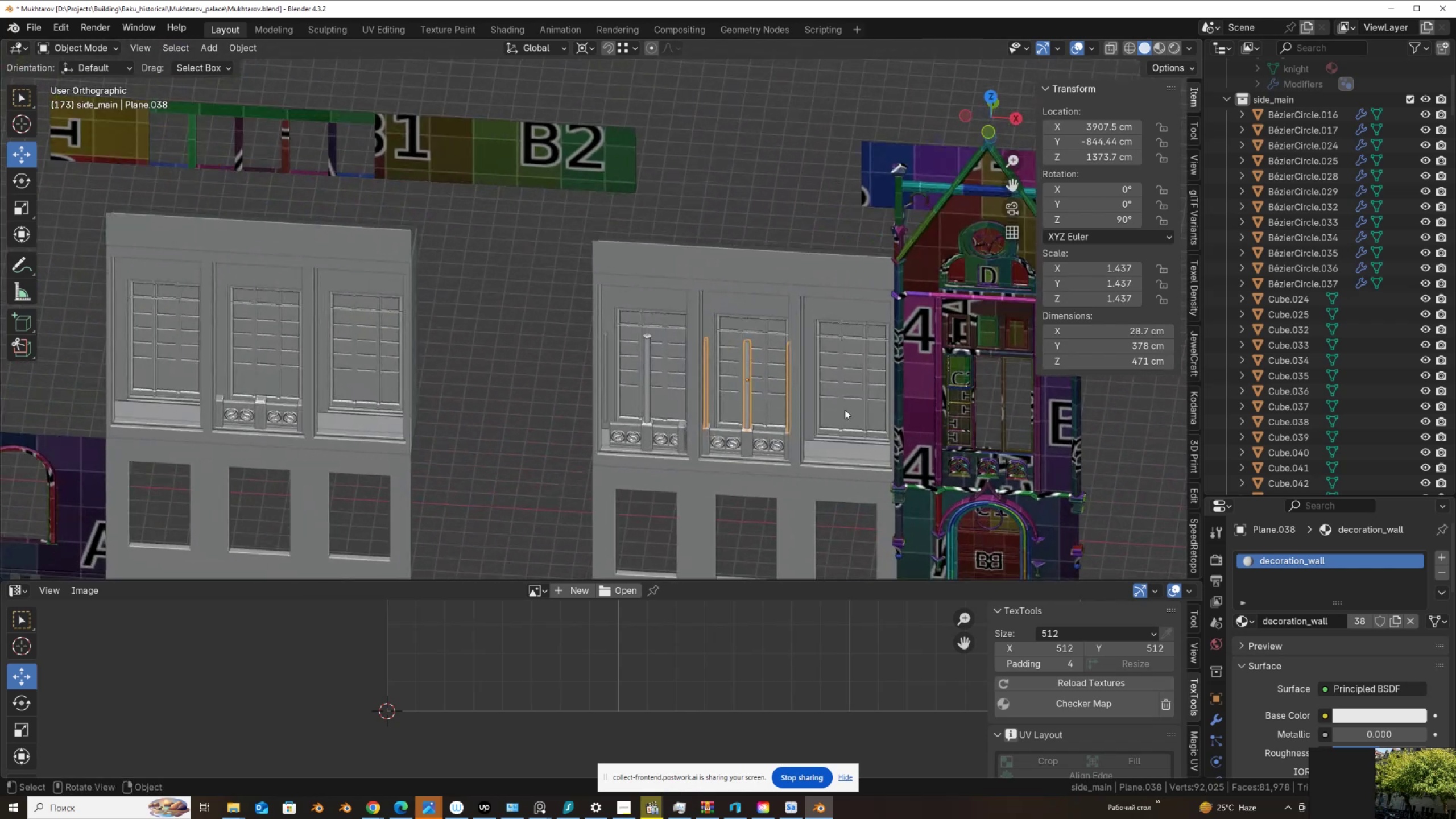 
key(Delete)
 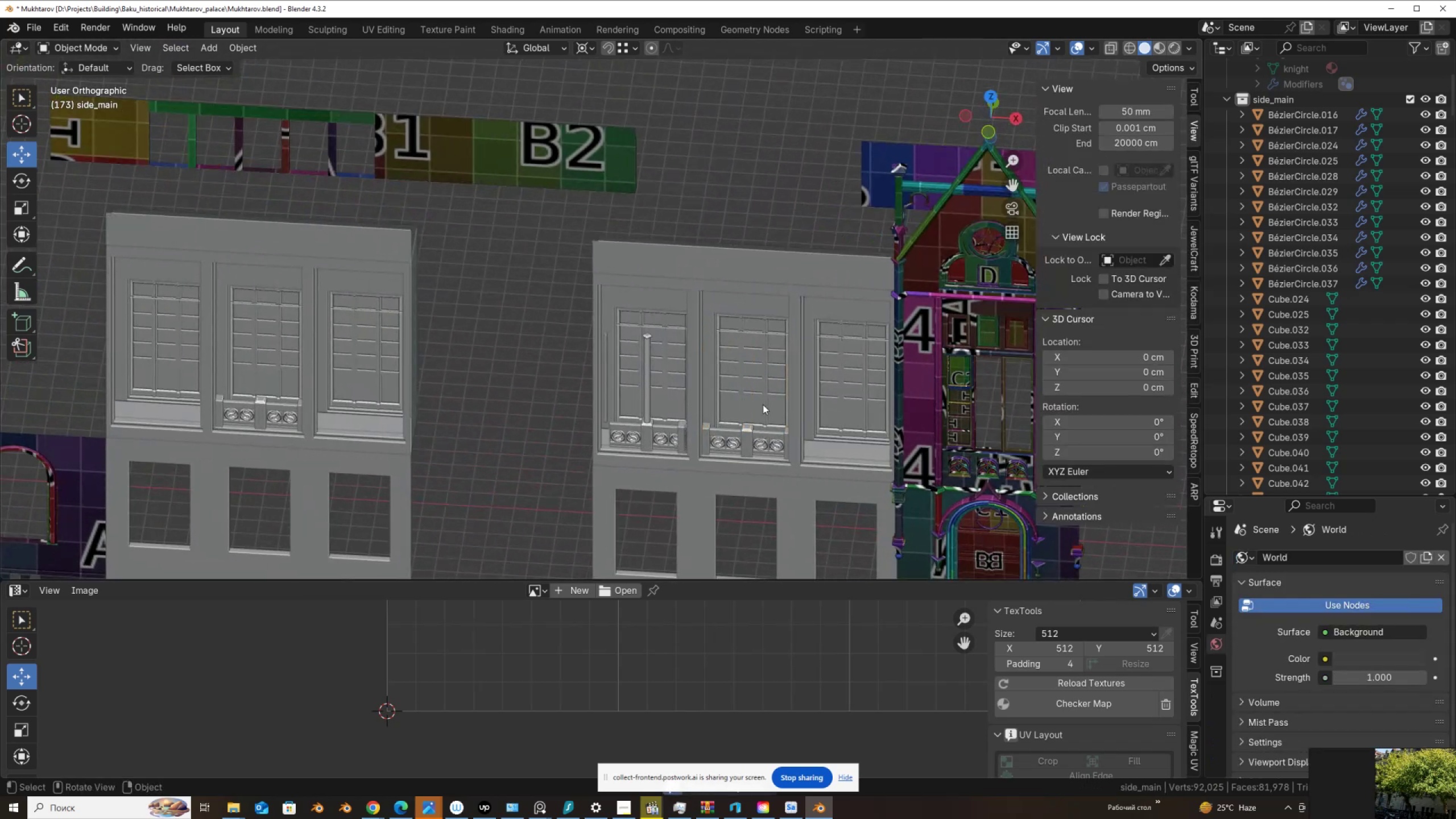 
scroll: coordinate [669, 380], scroll_direction: up, amount: 2.0
 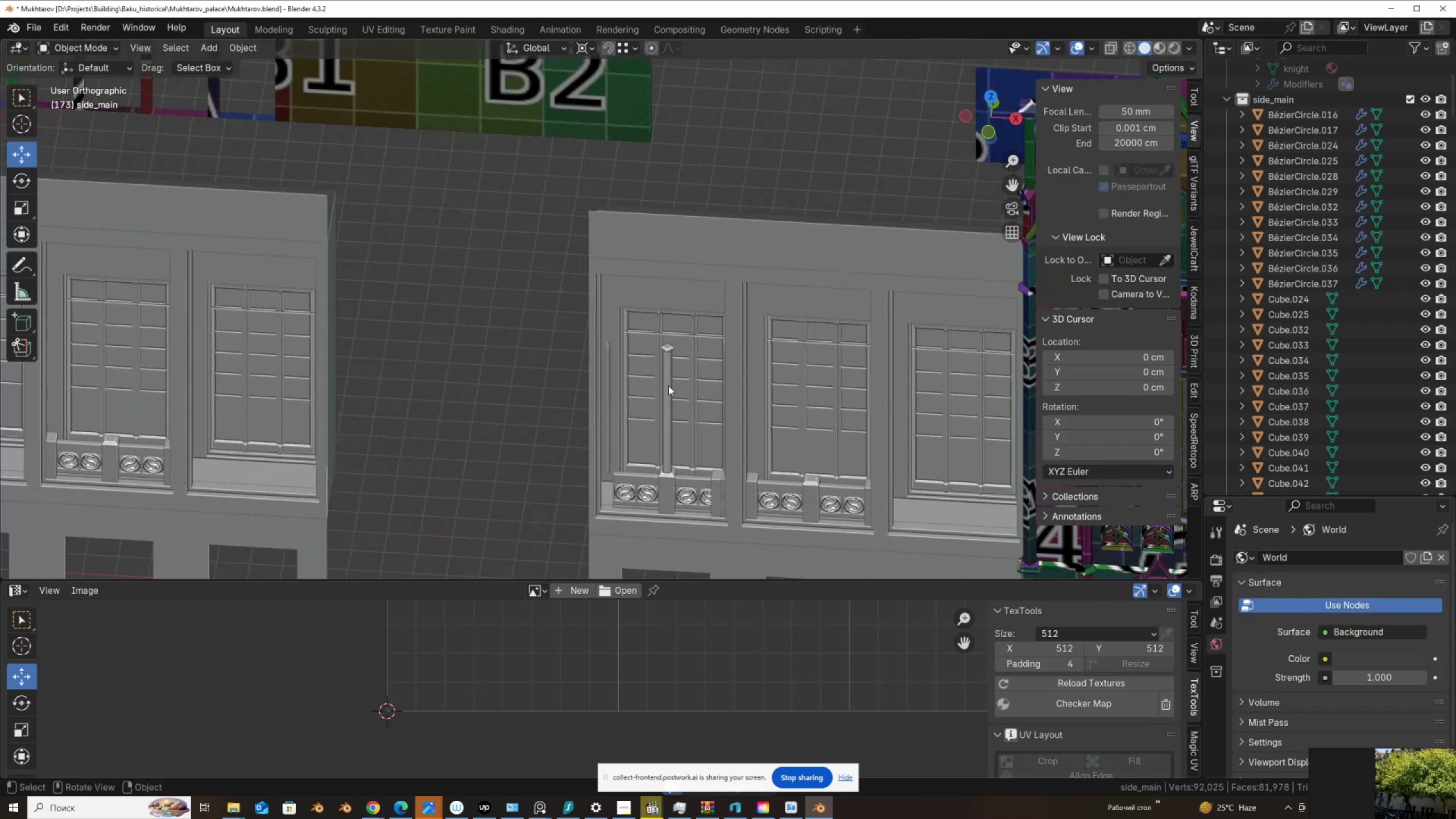 
left_click([668, 386])
 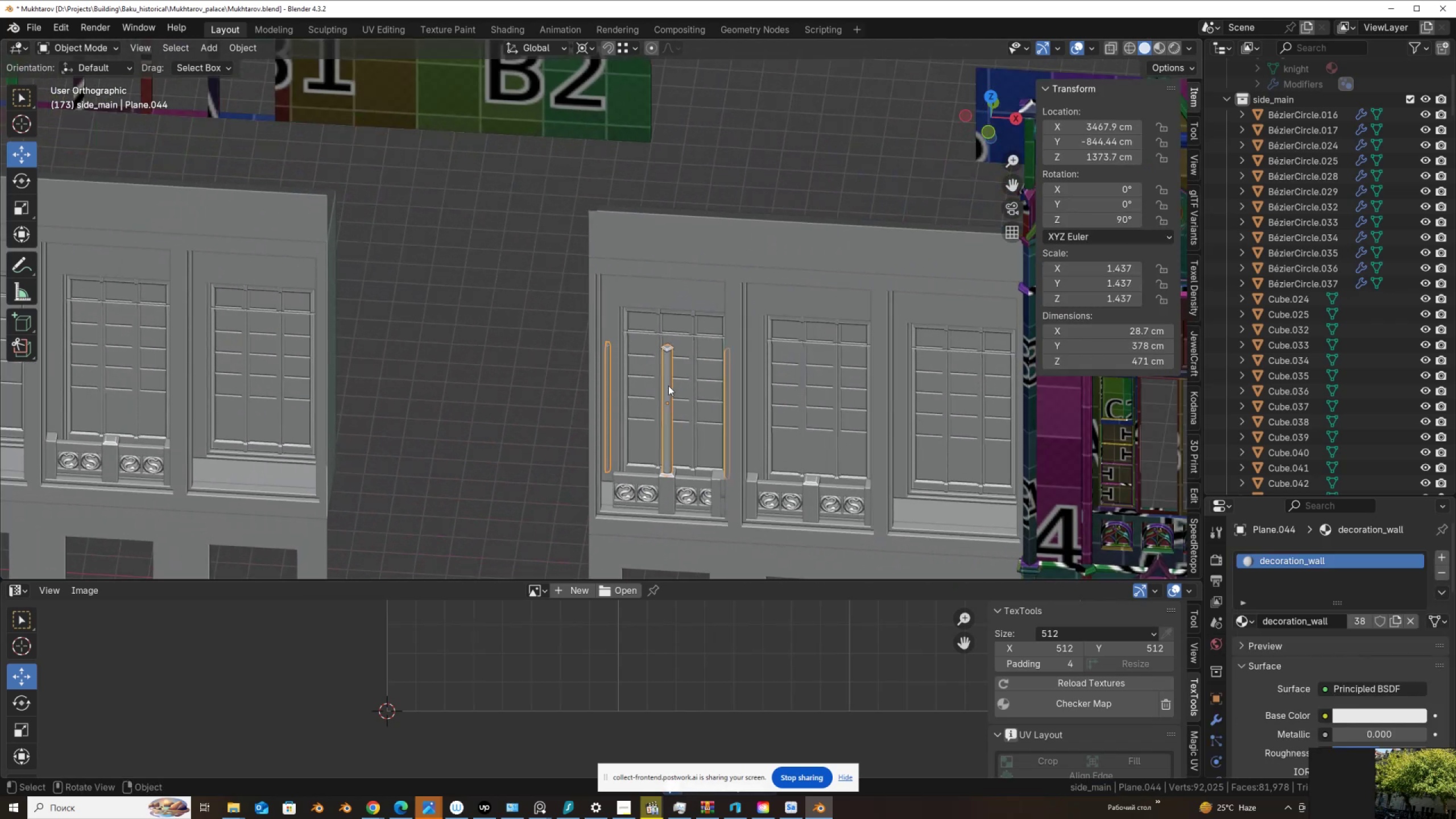 
key(Delete)
 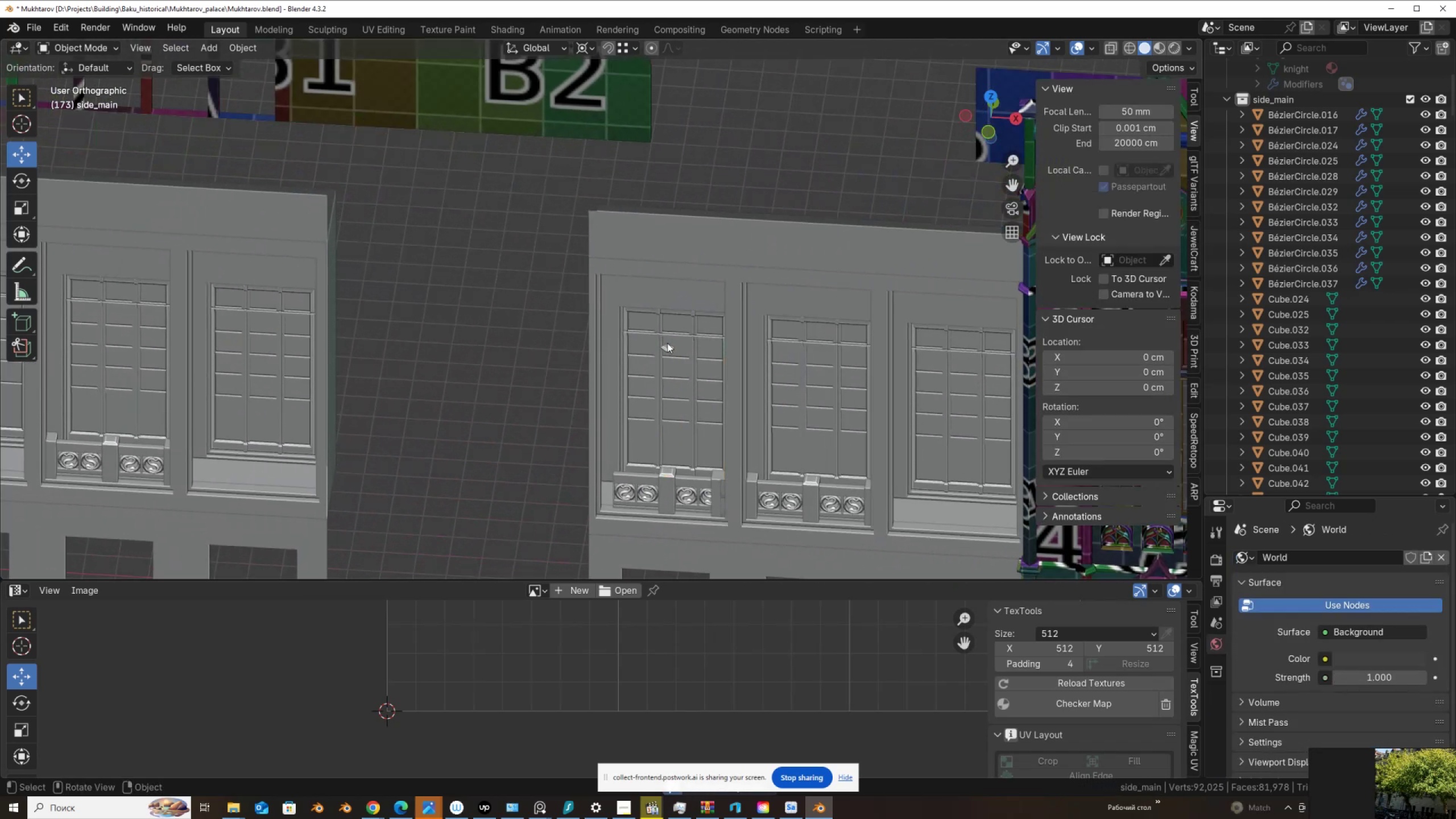 
left_click([667, 343])
 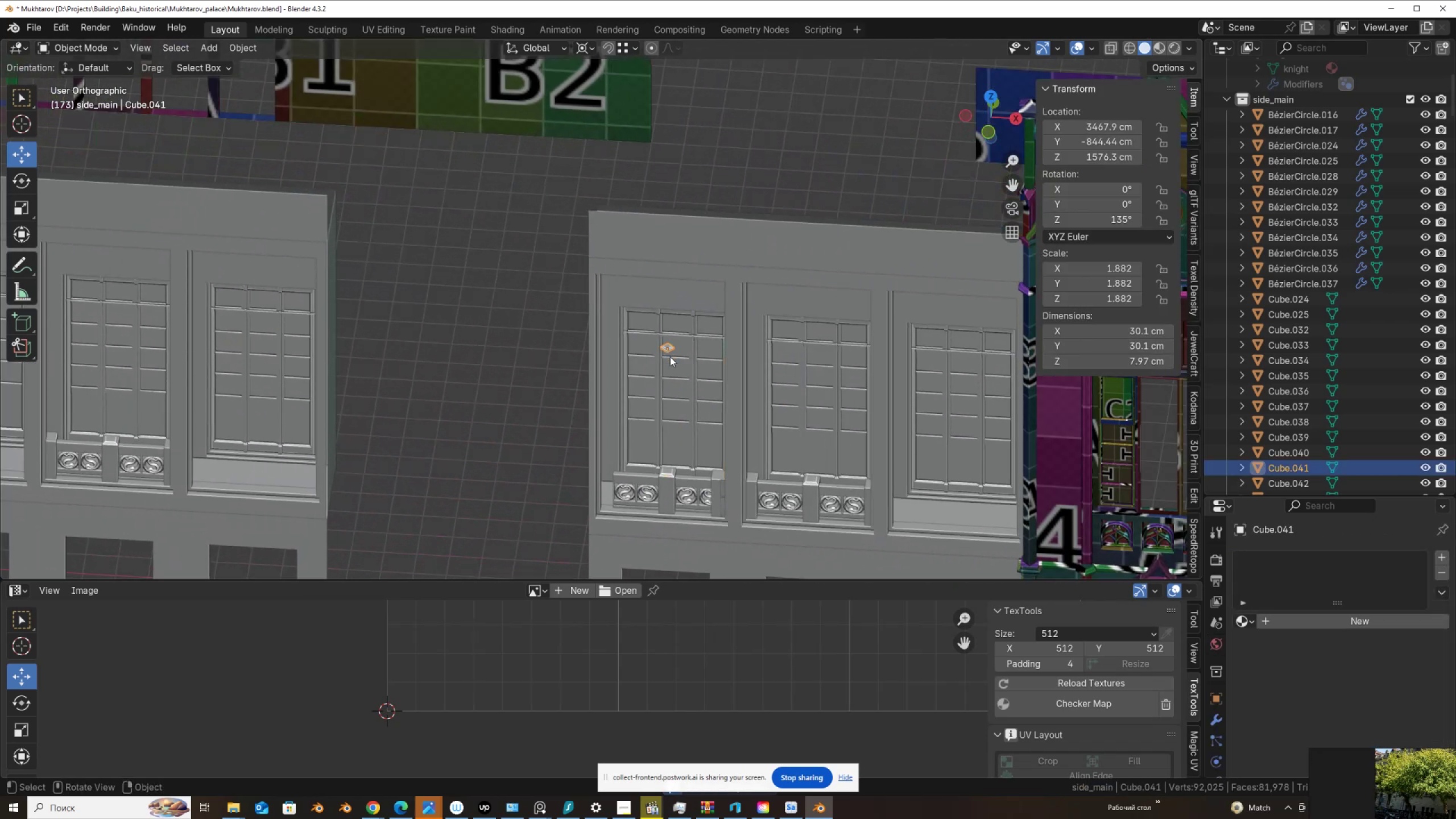 
key(Delete)
 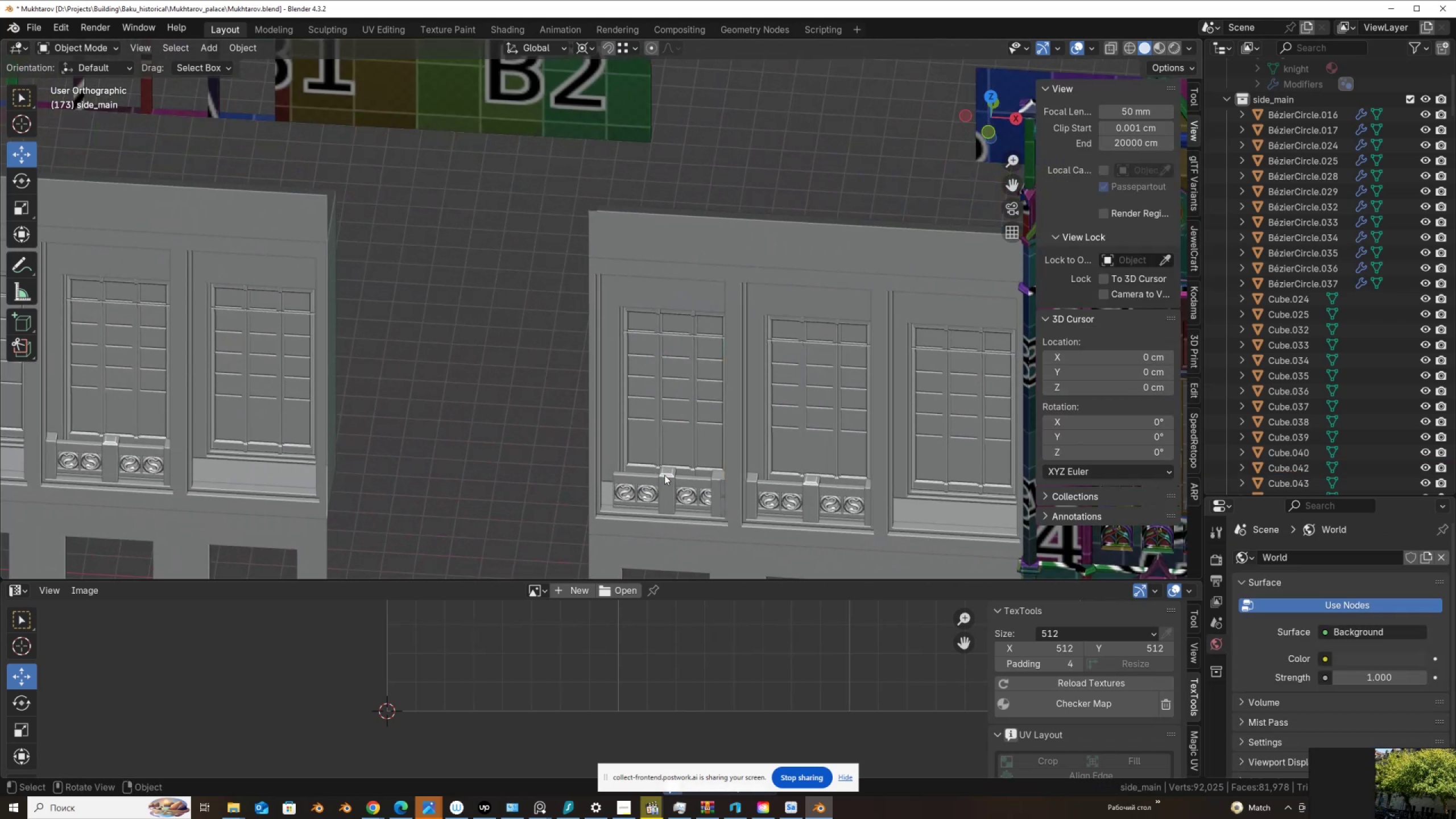 
left_click([664, 475])
 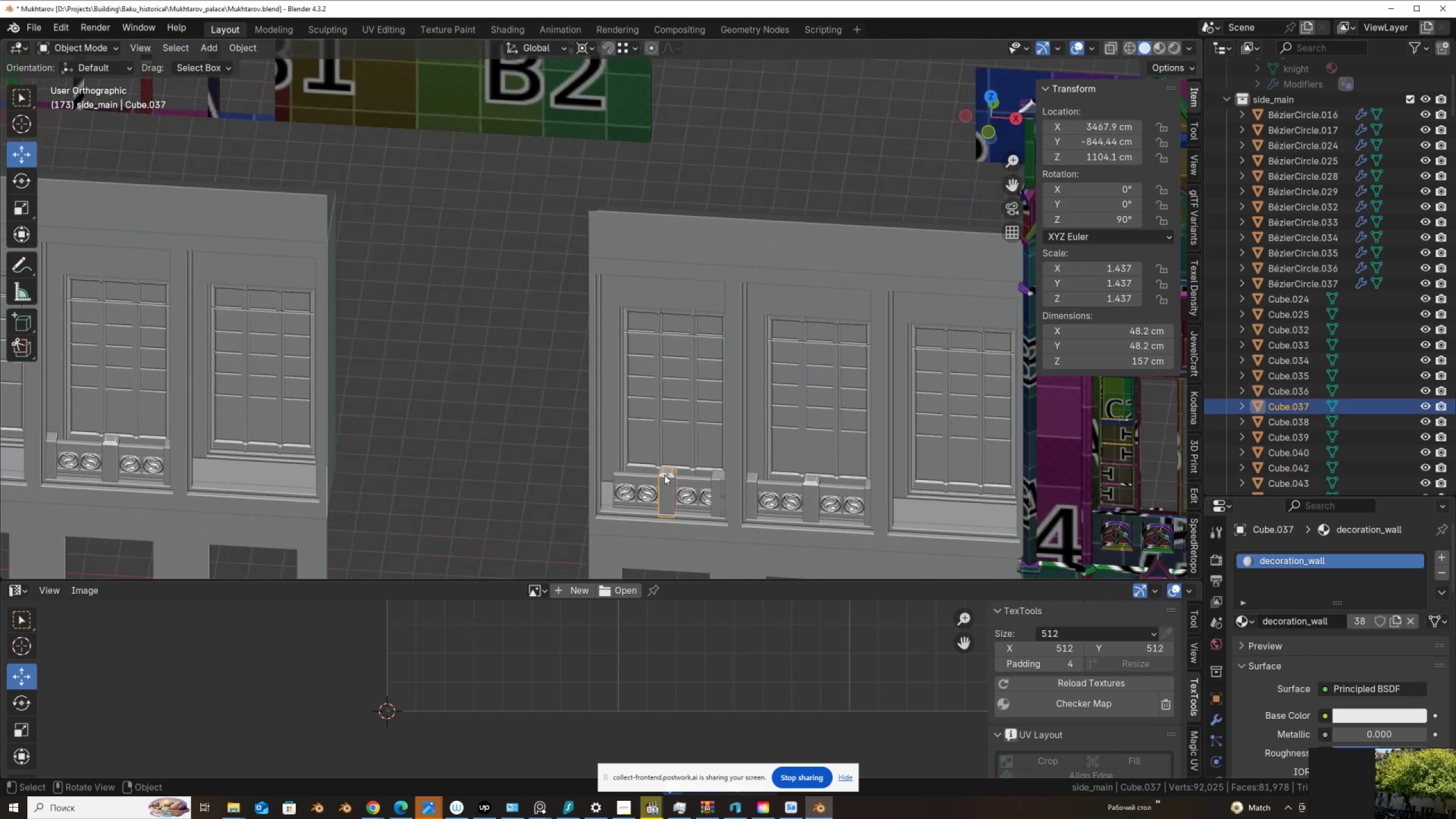 
key(Delete)
 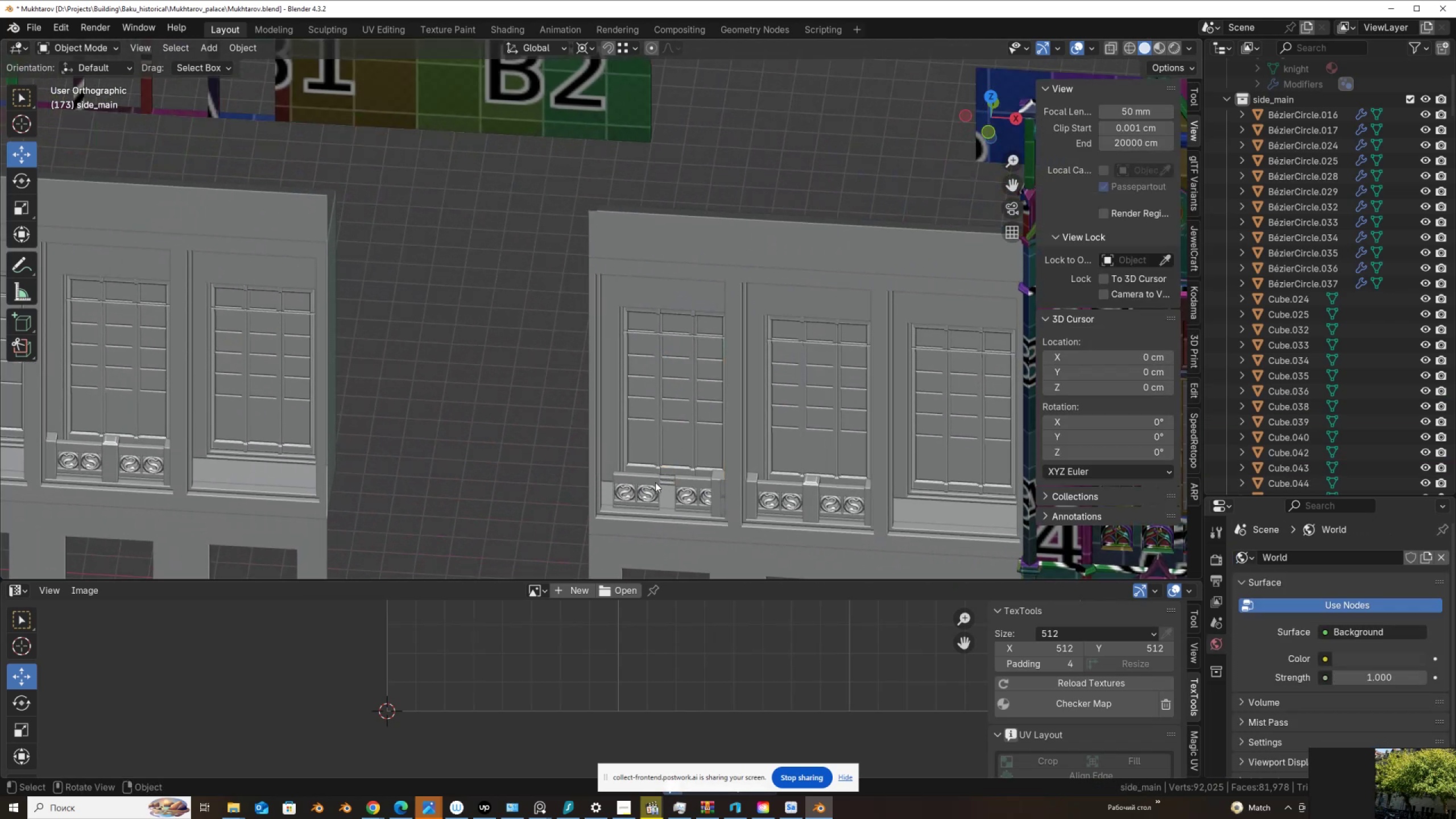 
left_click([655, 482])
 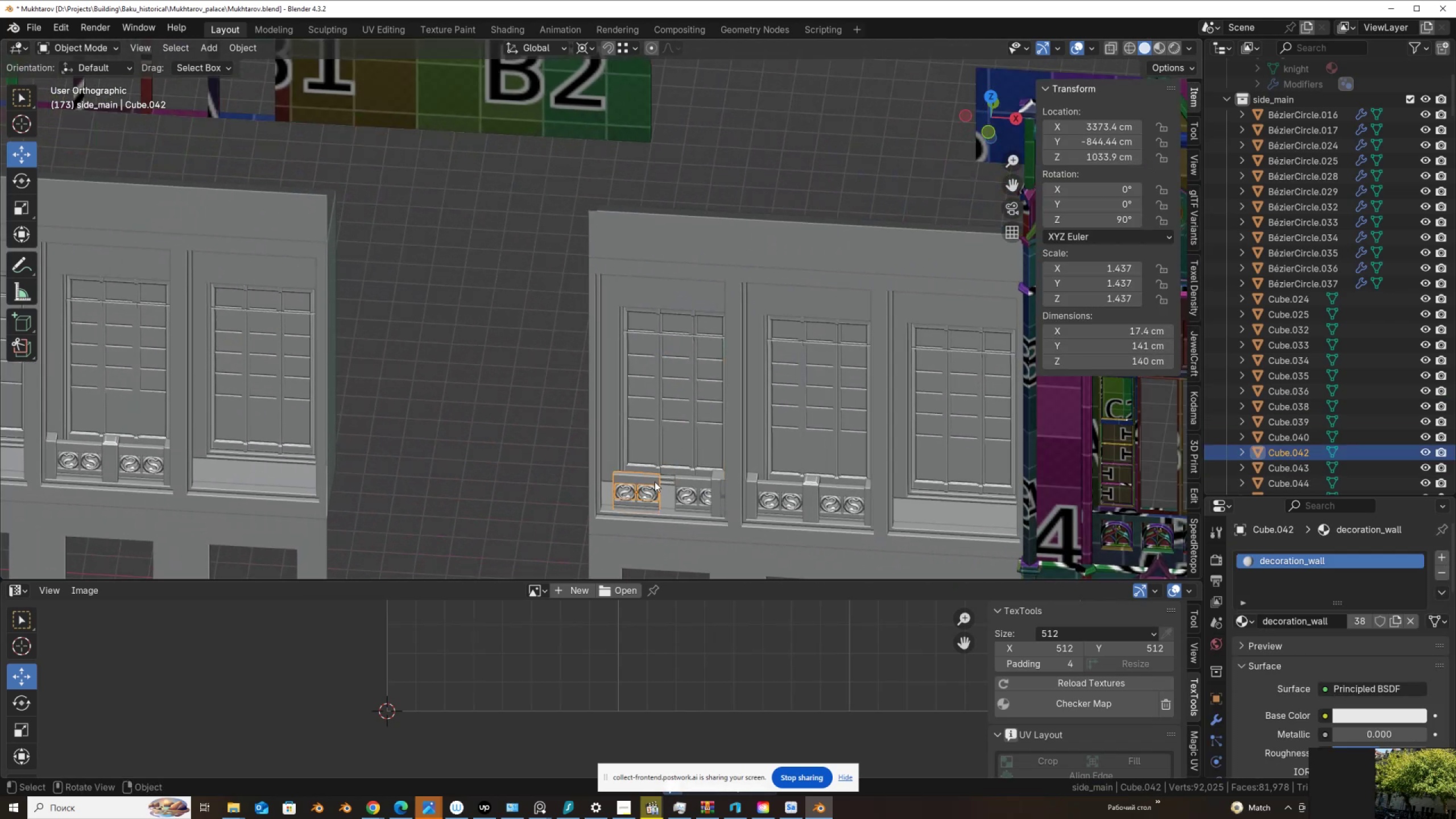 
key(Delete)
 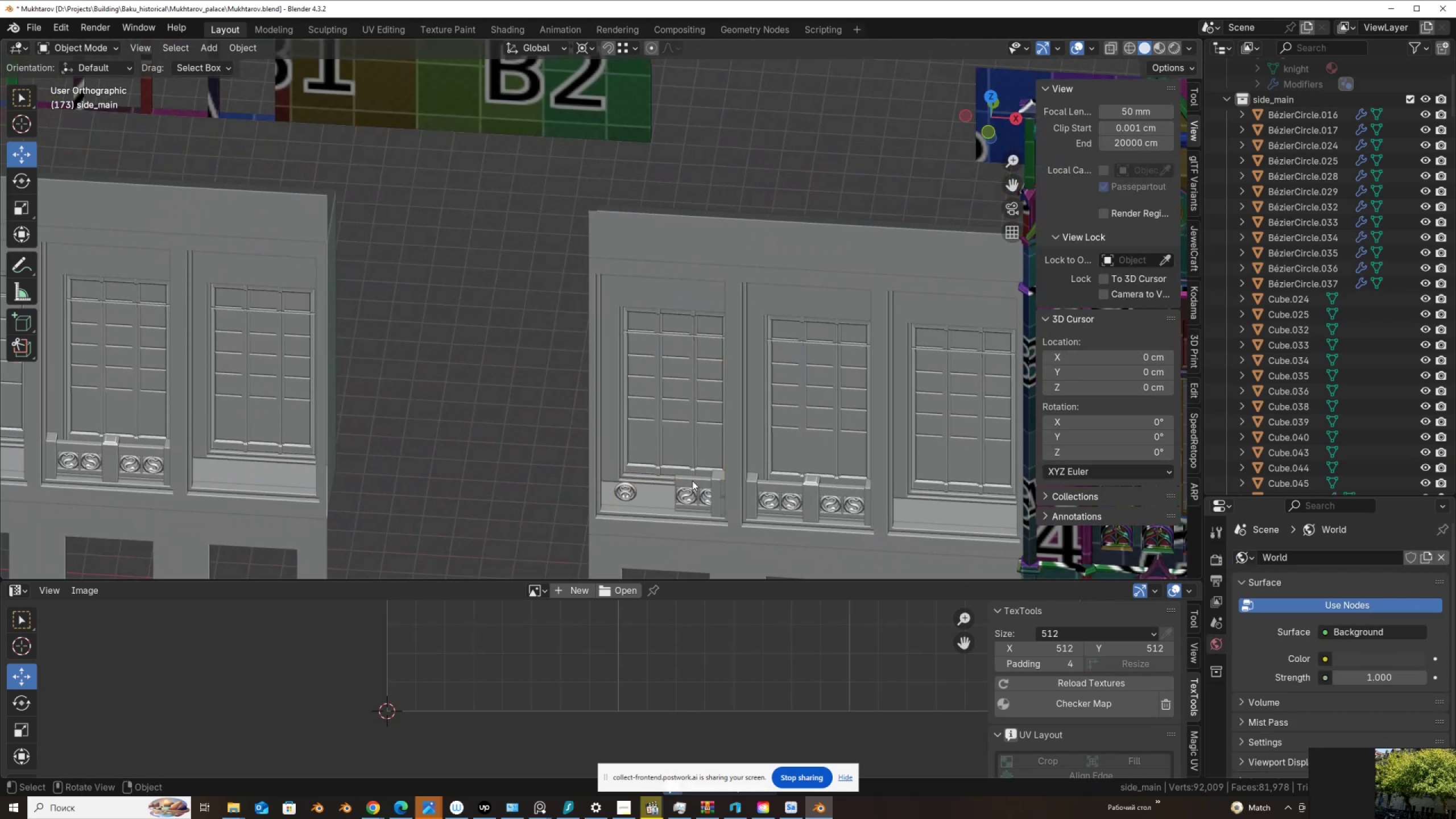 
left_click([693, 481])
 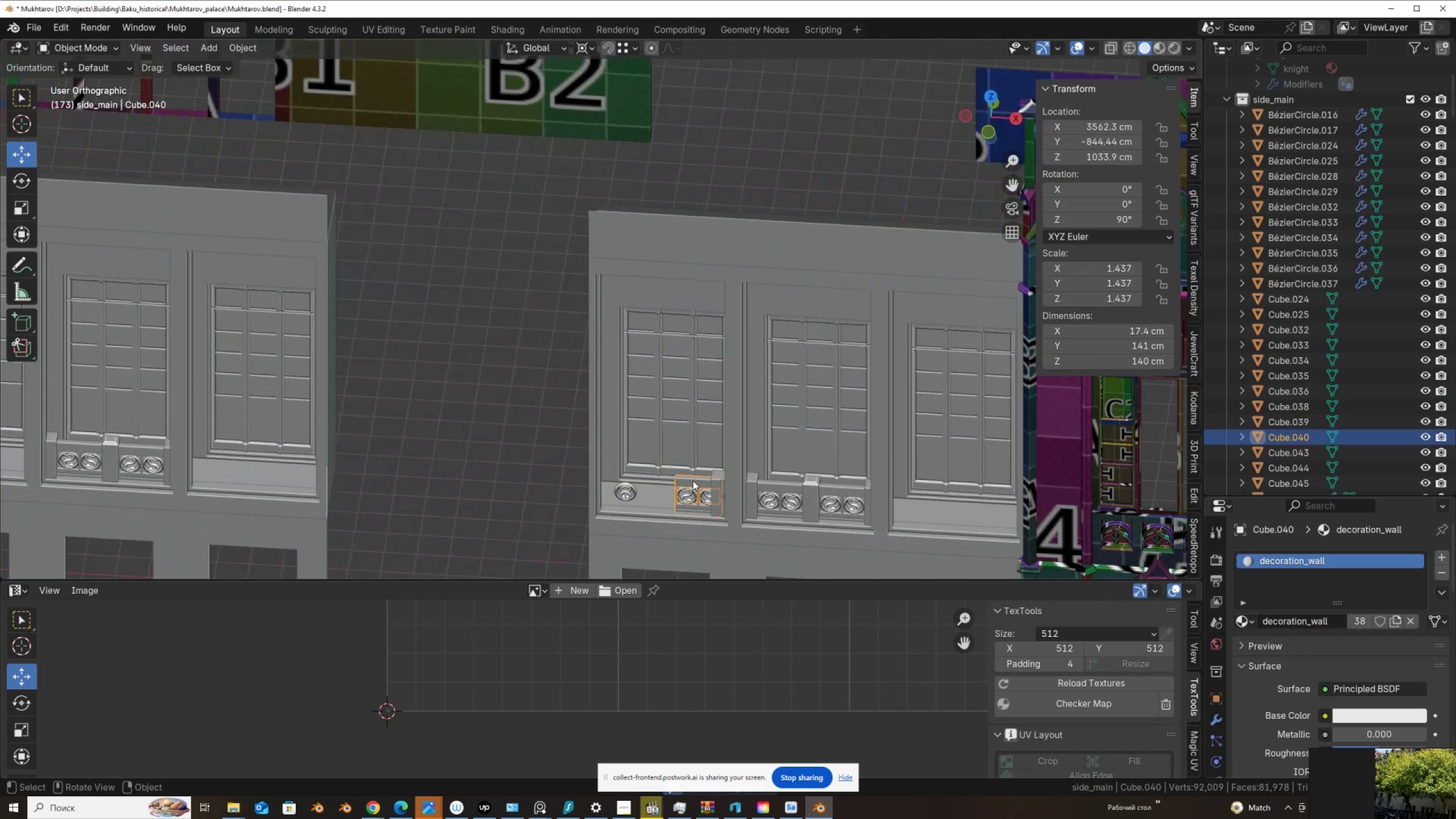 
key(Delete)
 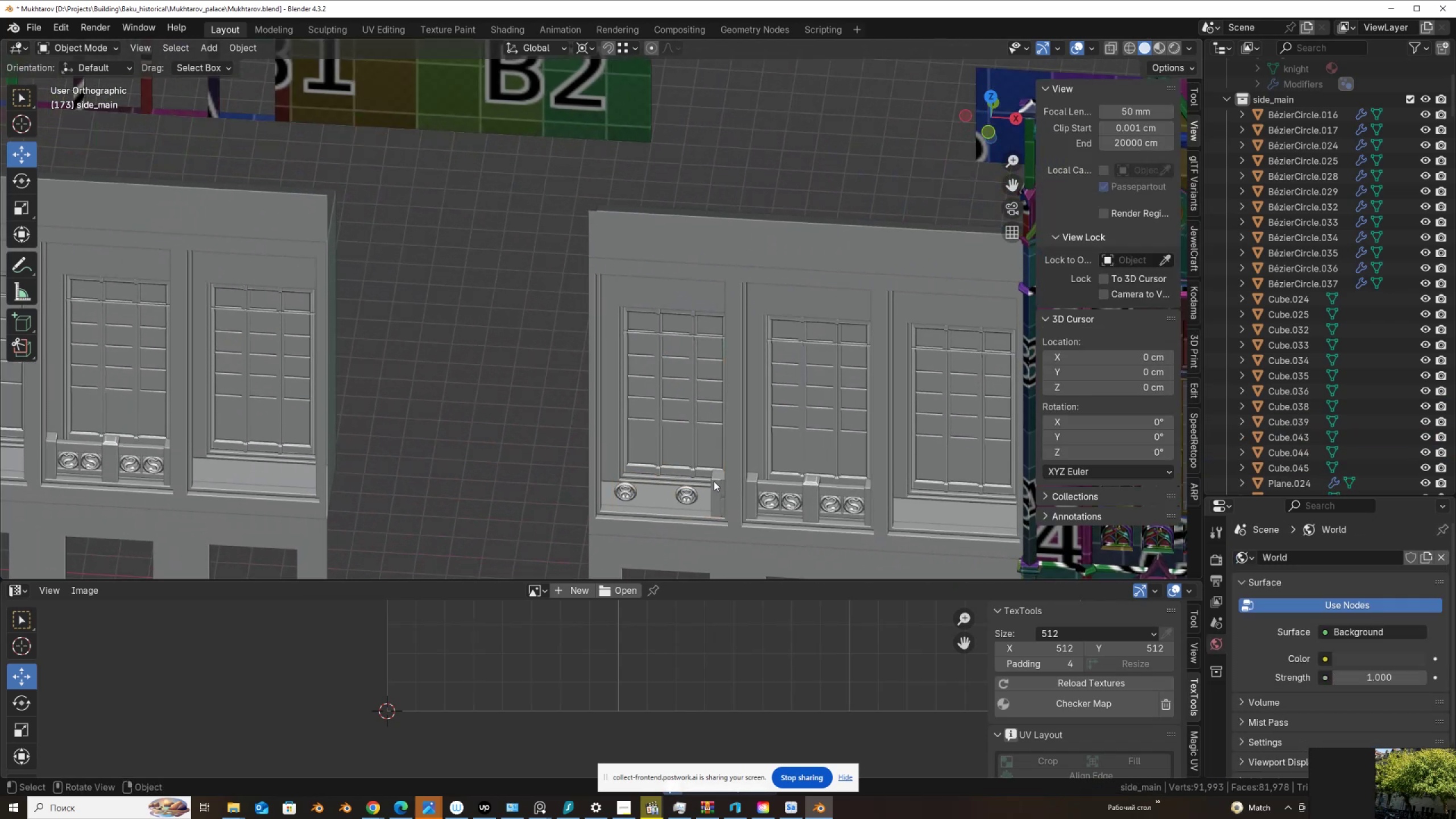 
left_click([715, 481])
 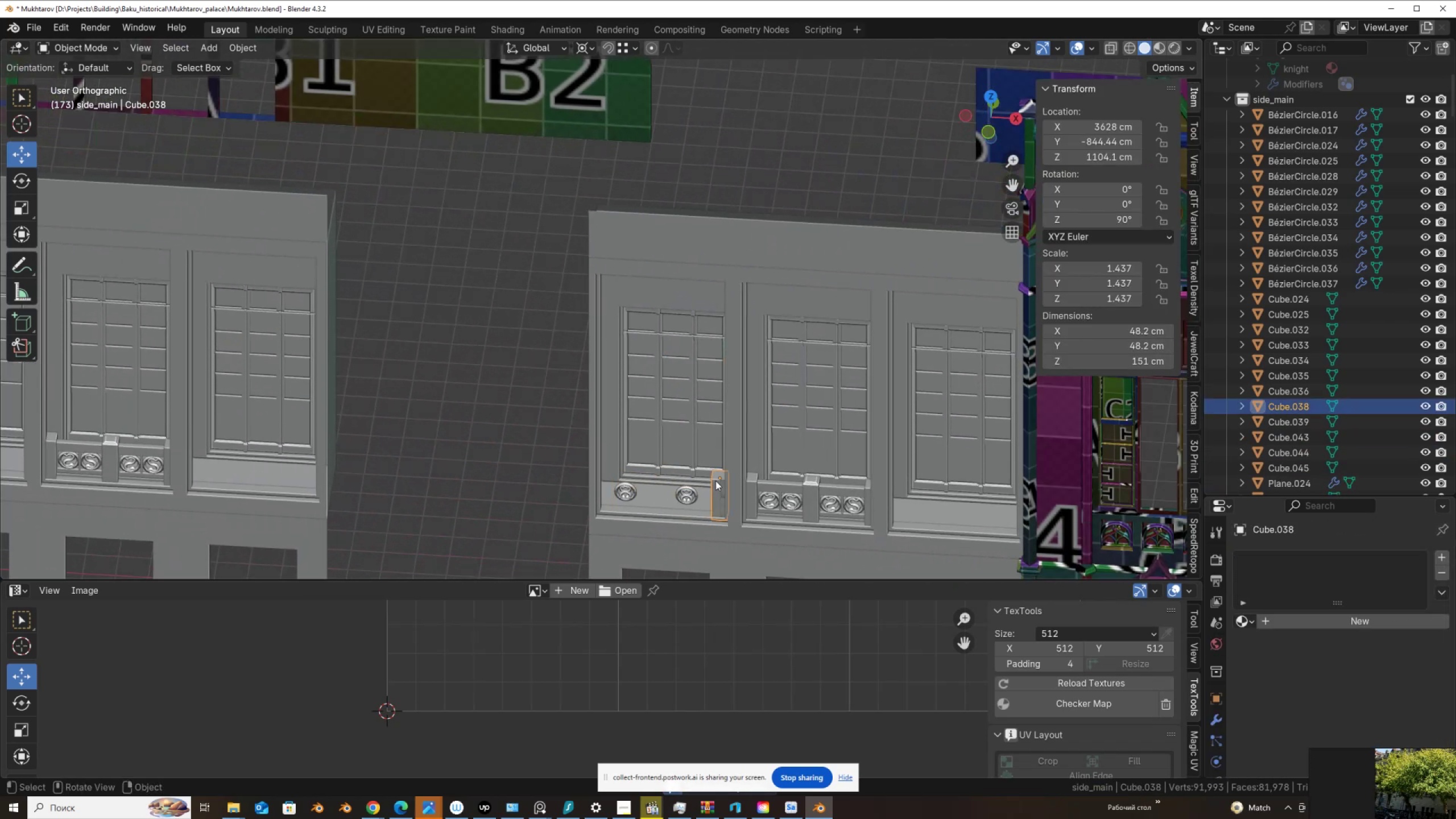 
key(Delete)
 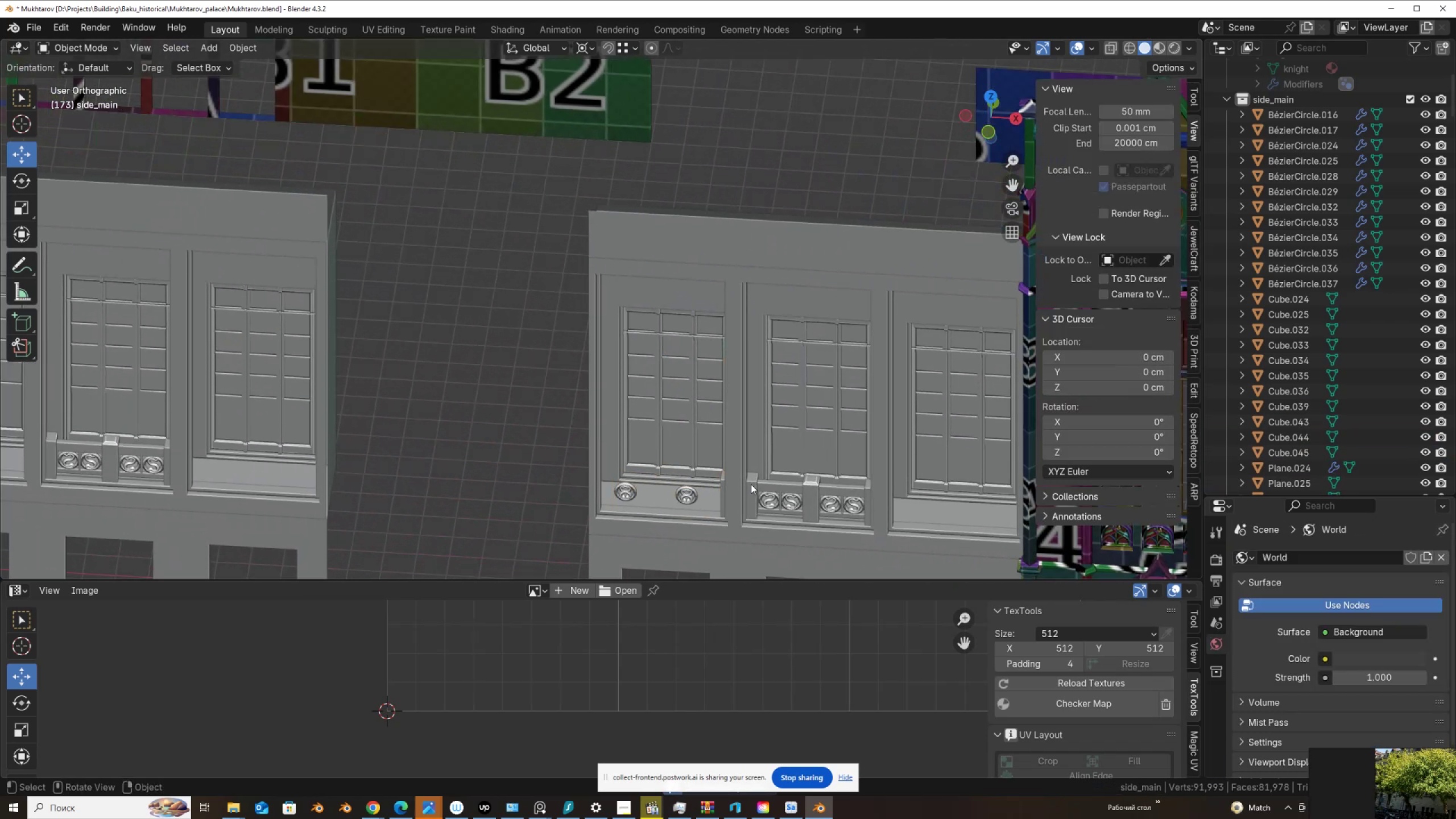 
left_click([751, 484])
 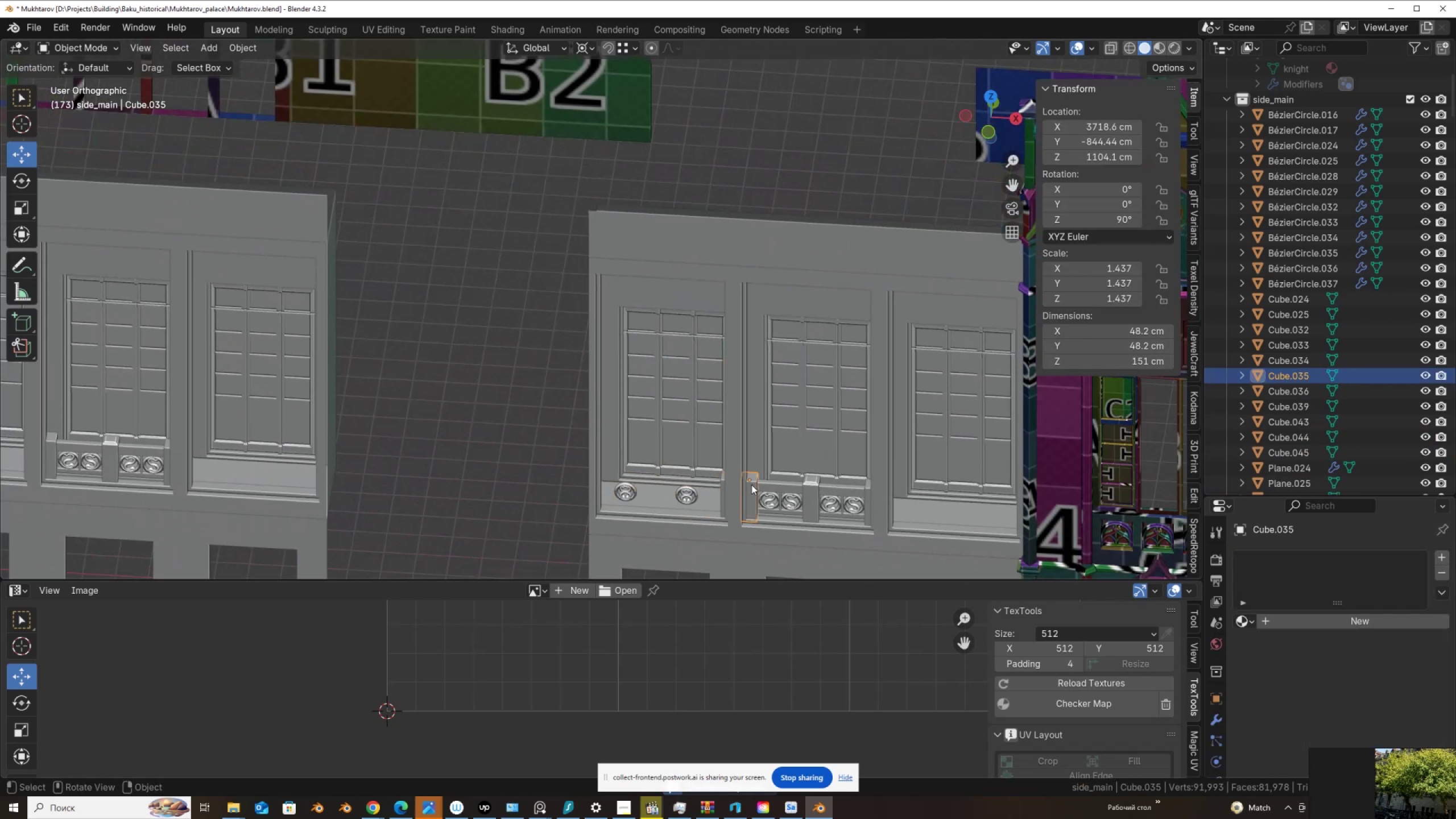 
key(Delete)
 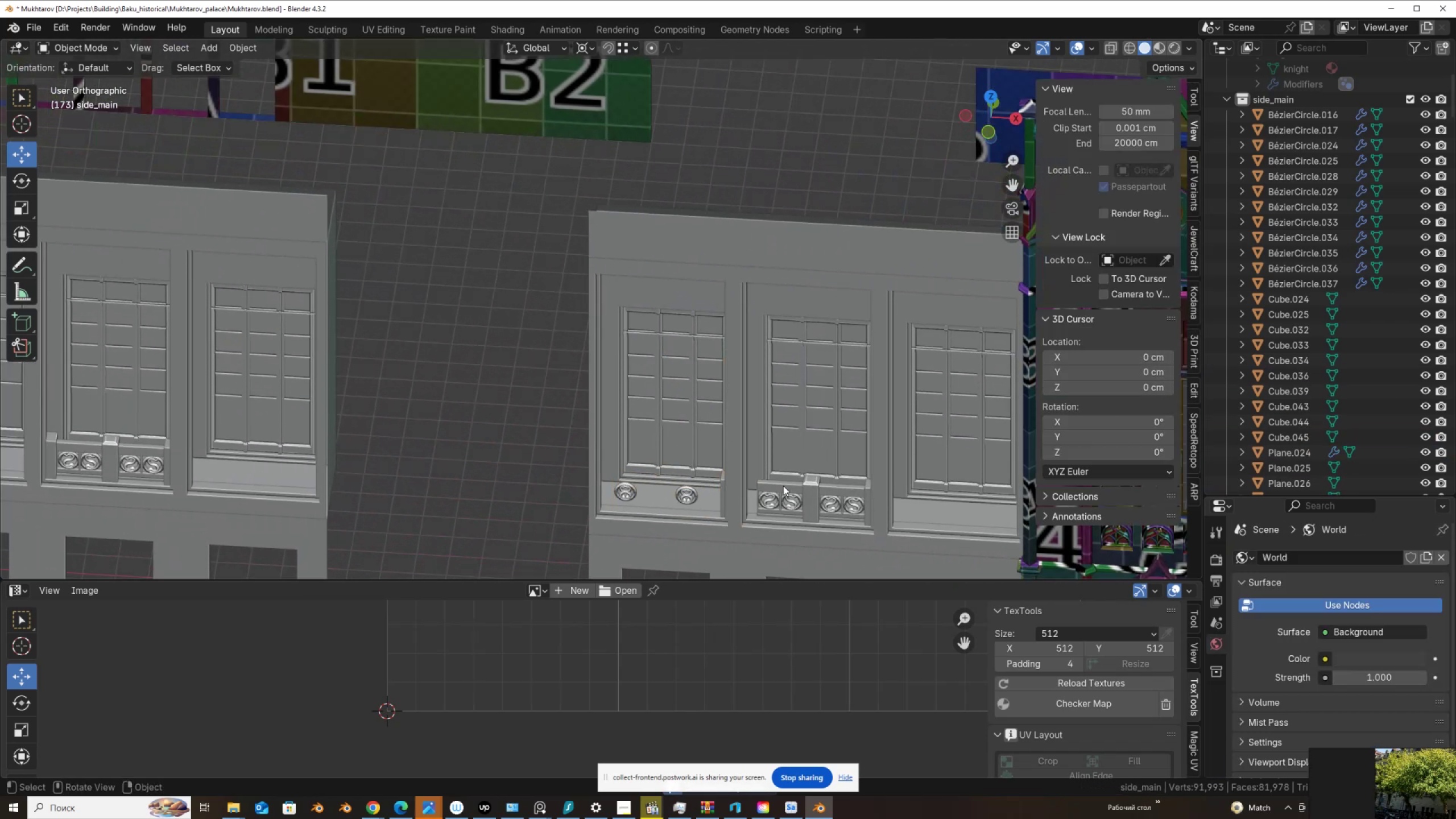 
double_click([783, 486])
 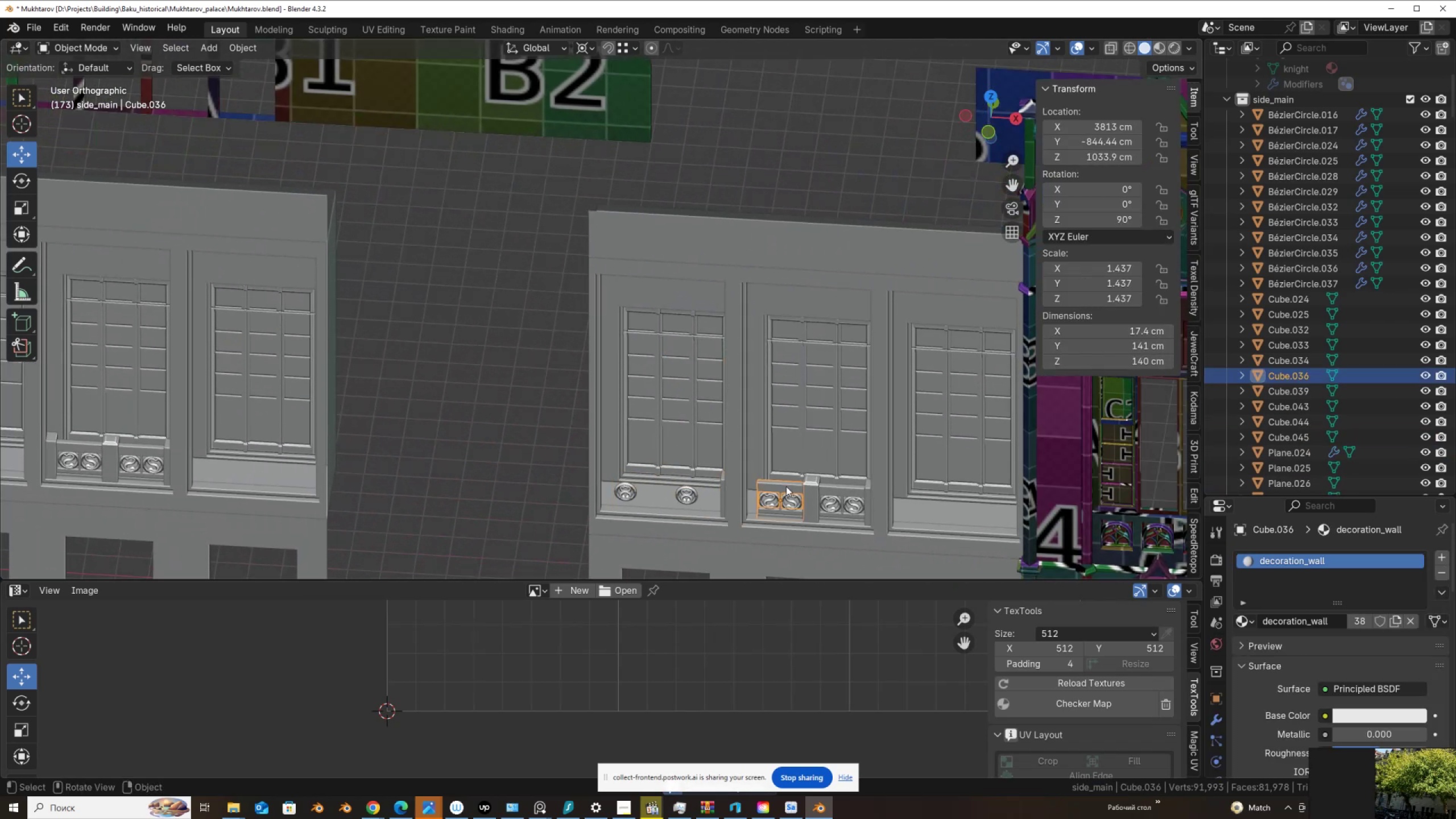 
key(Delete)
 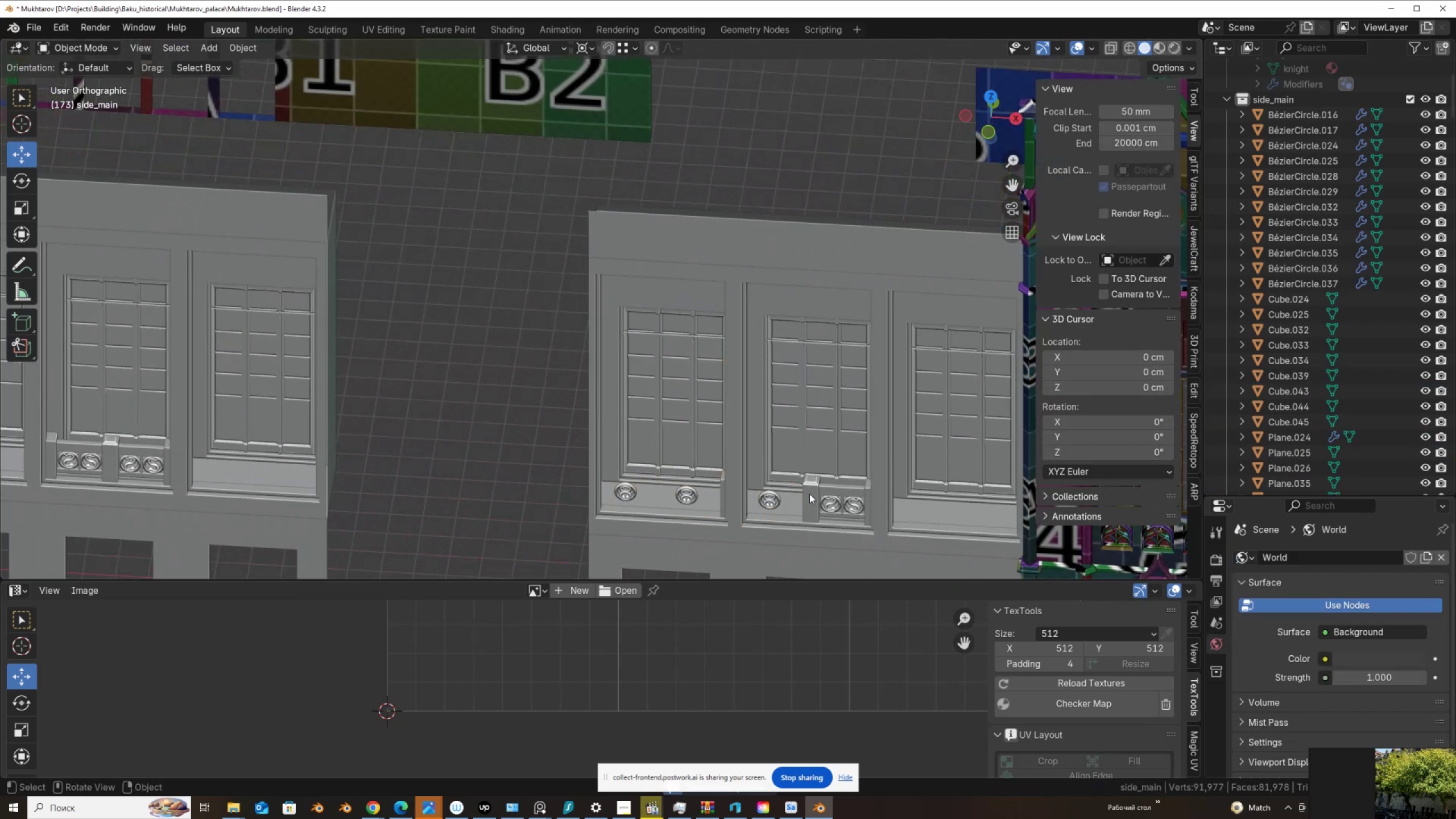 
left_click([809, 494])
 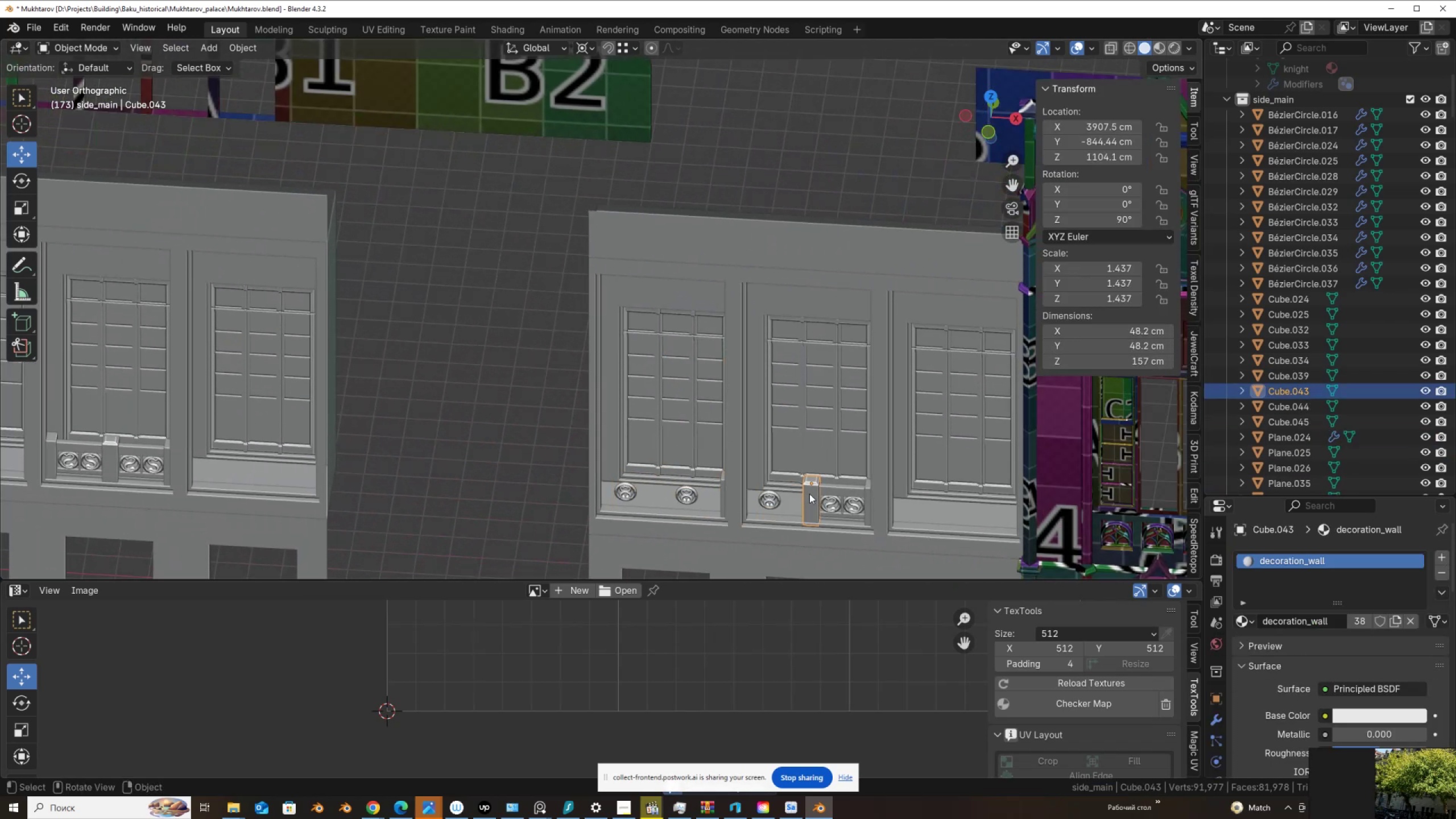 
key(Delete)
 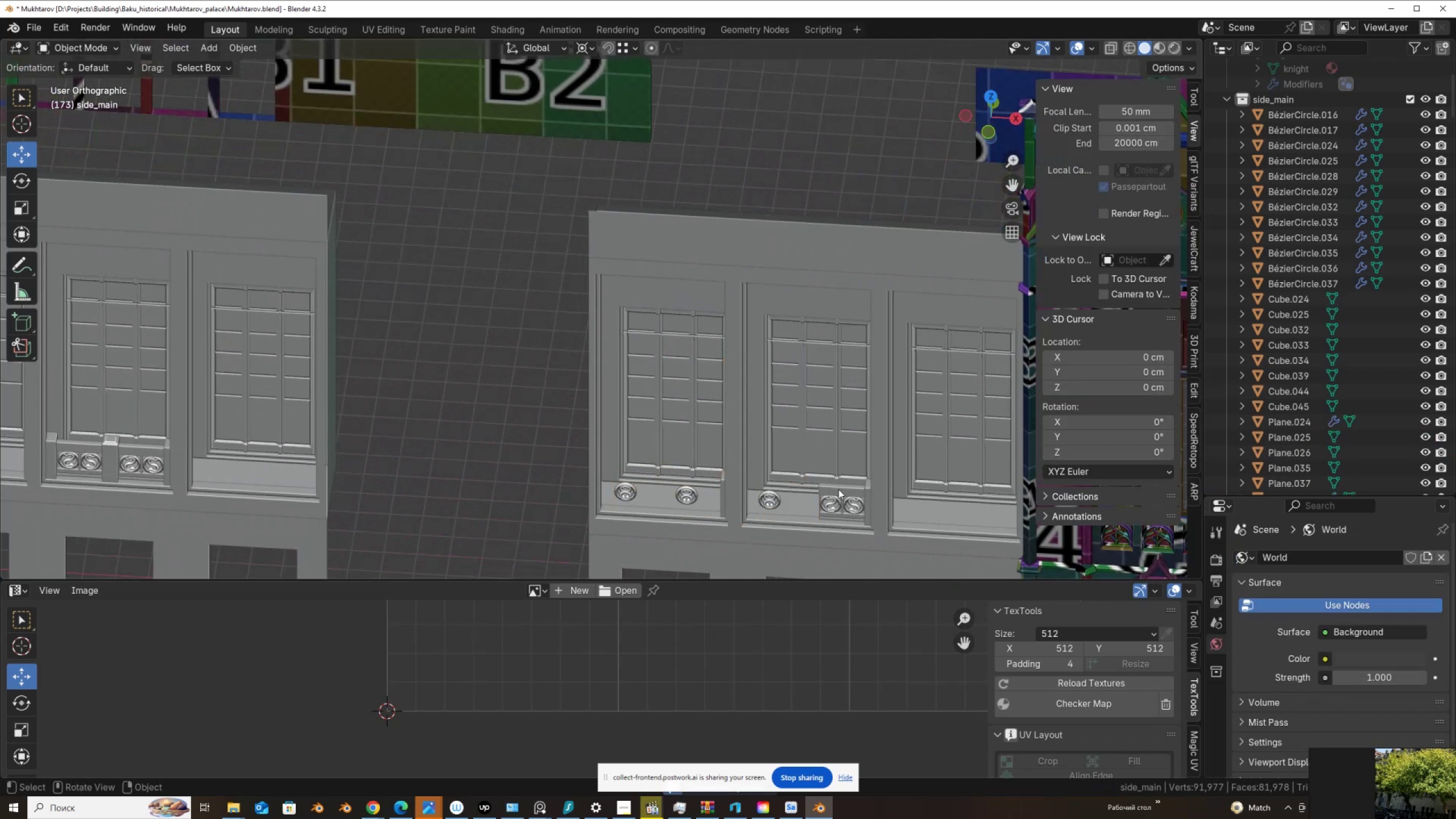 
left_click([838, 489])
 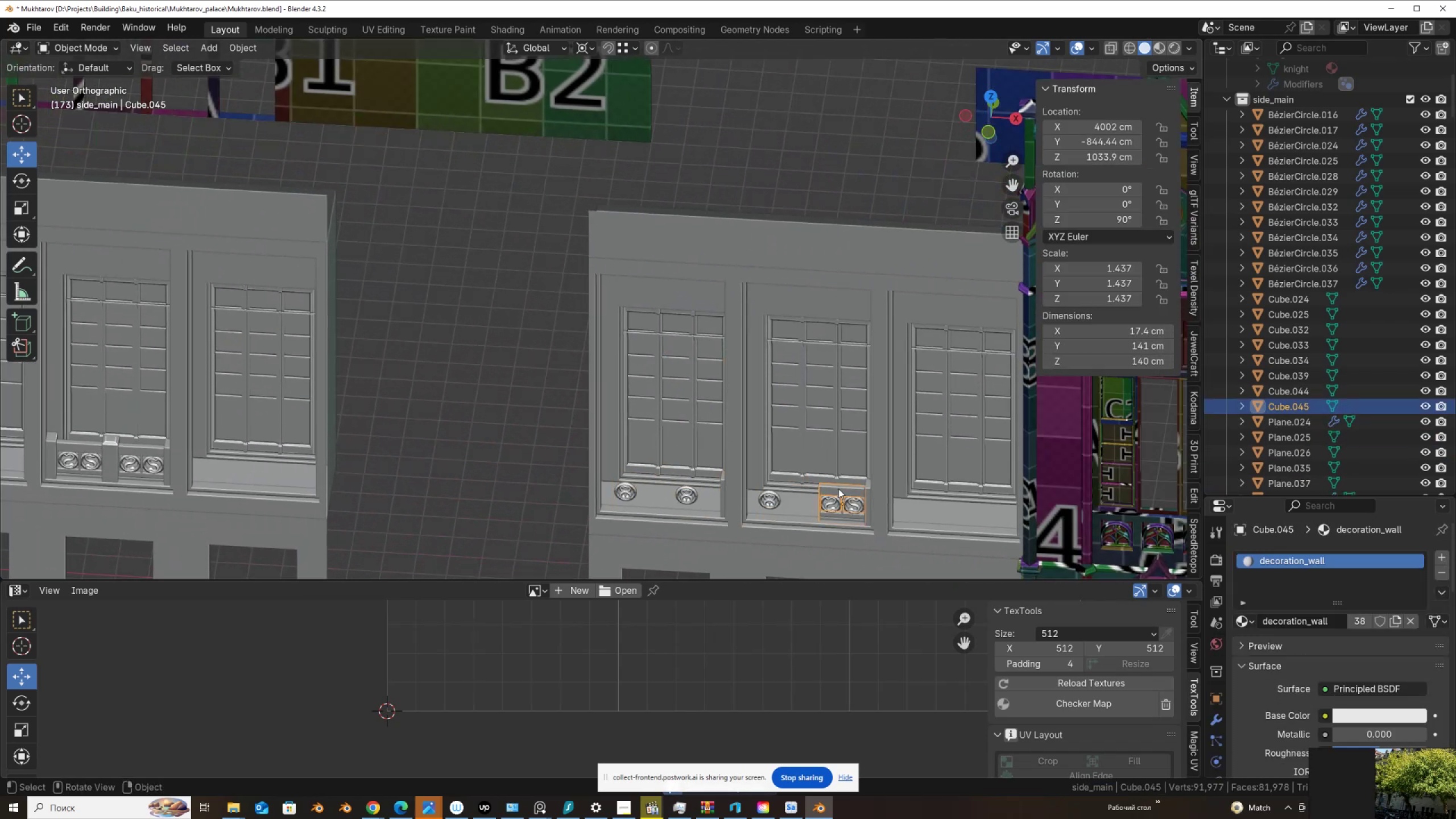 
key(Delete)
 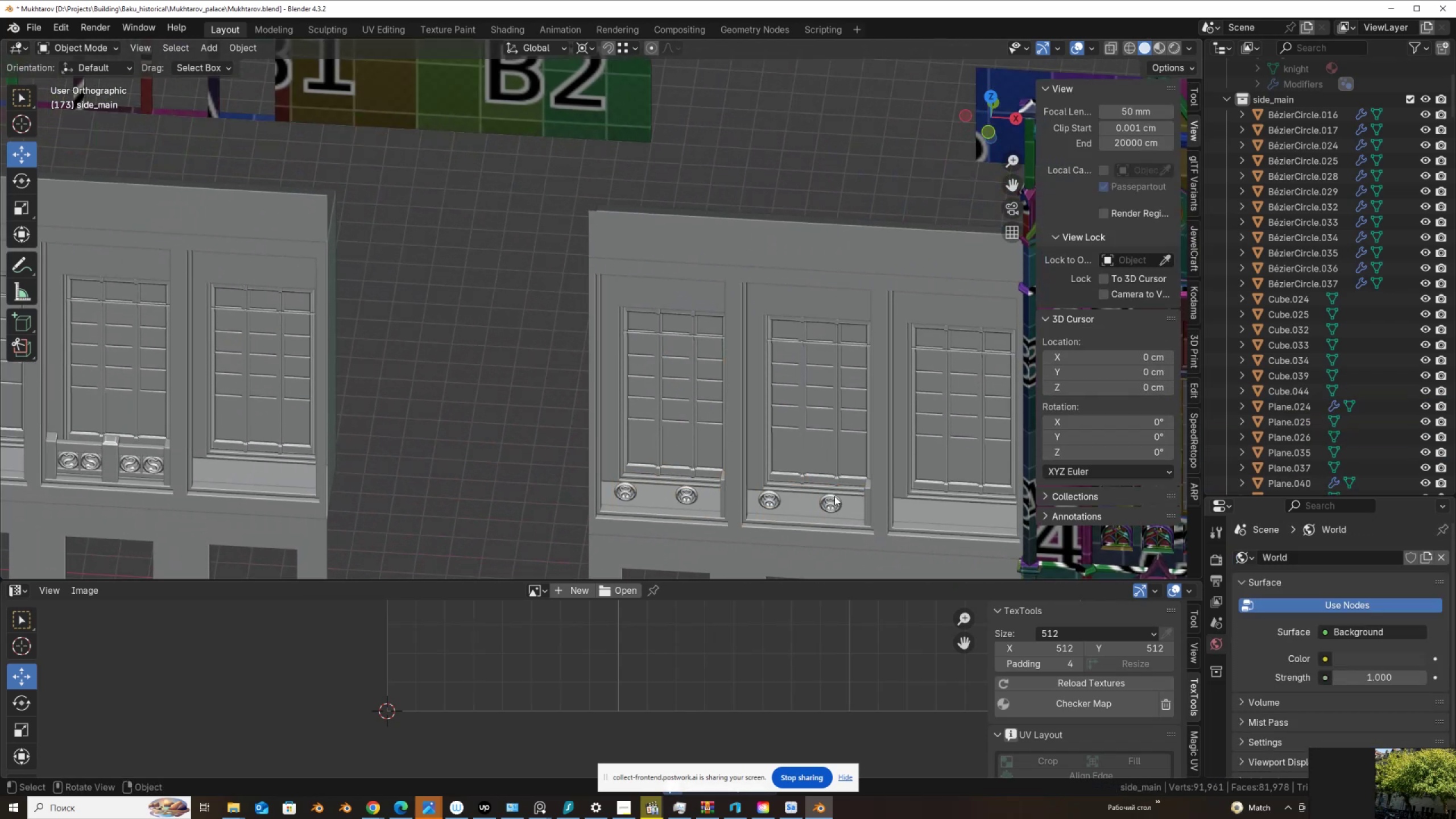 
left_click([834, 495])
 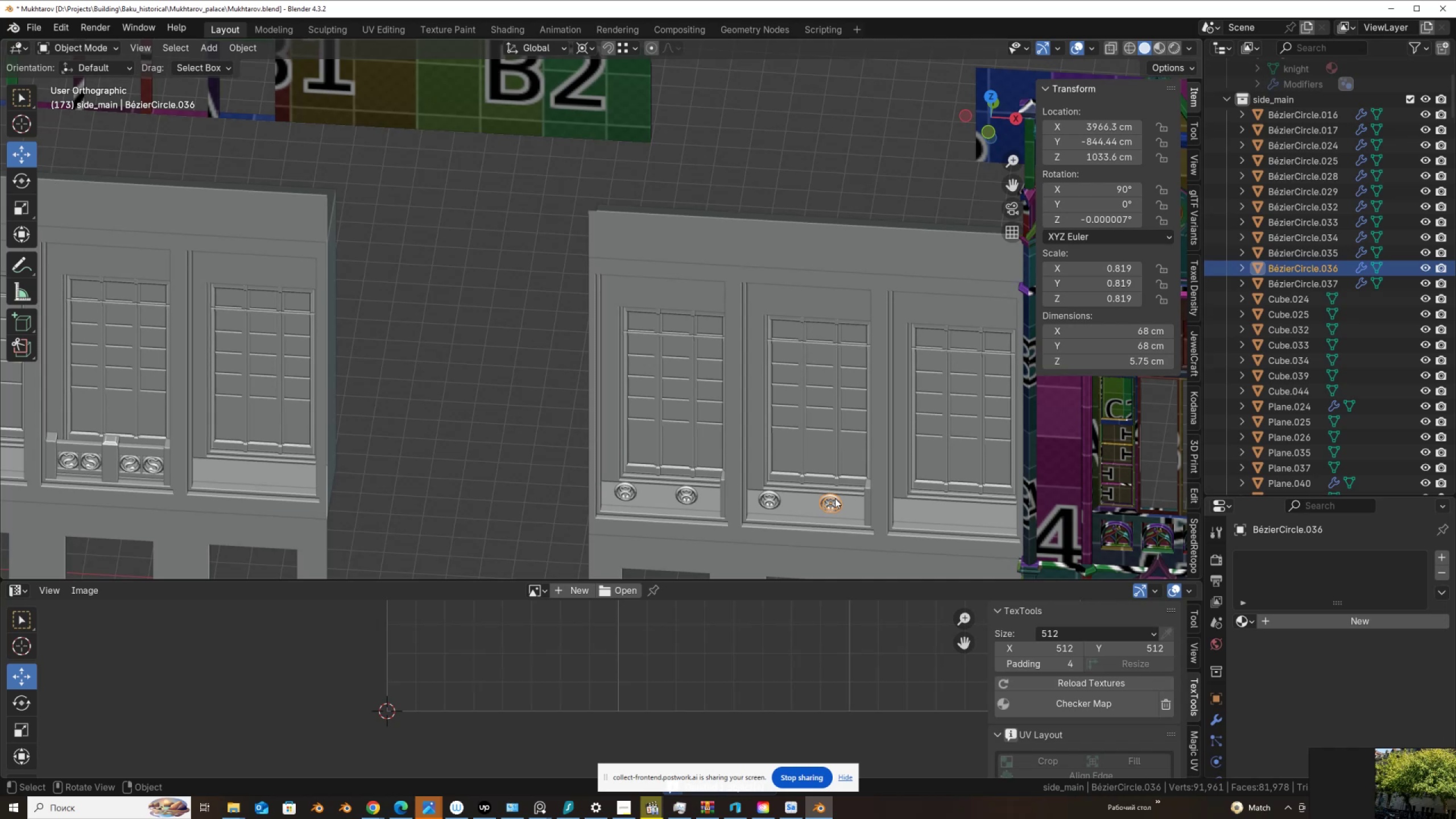 
key(Delete)
 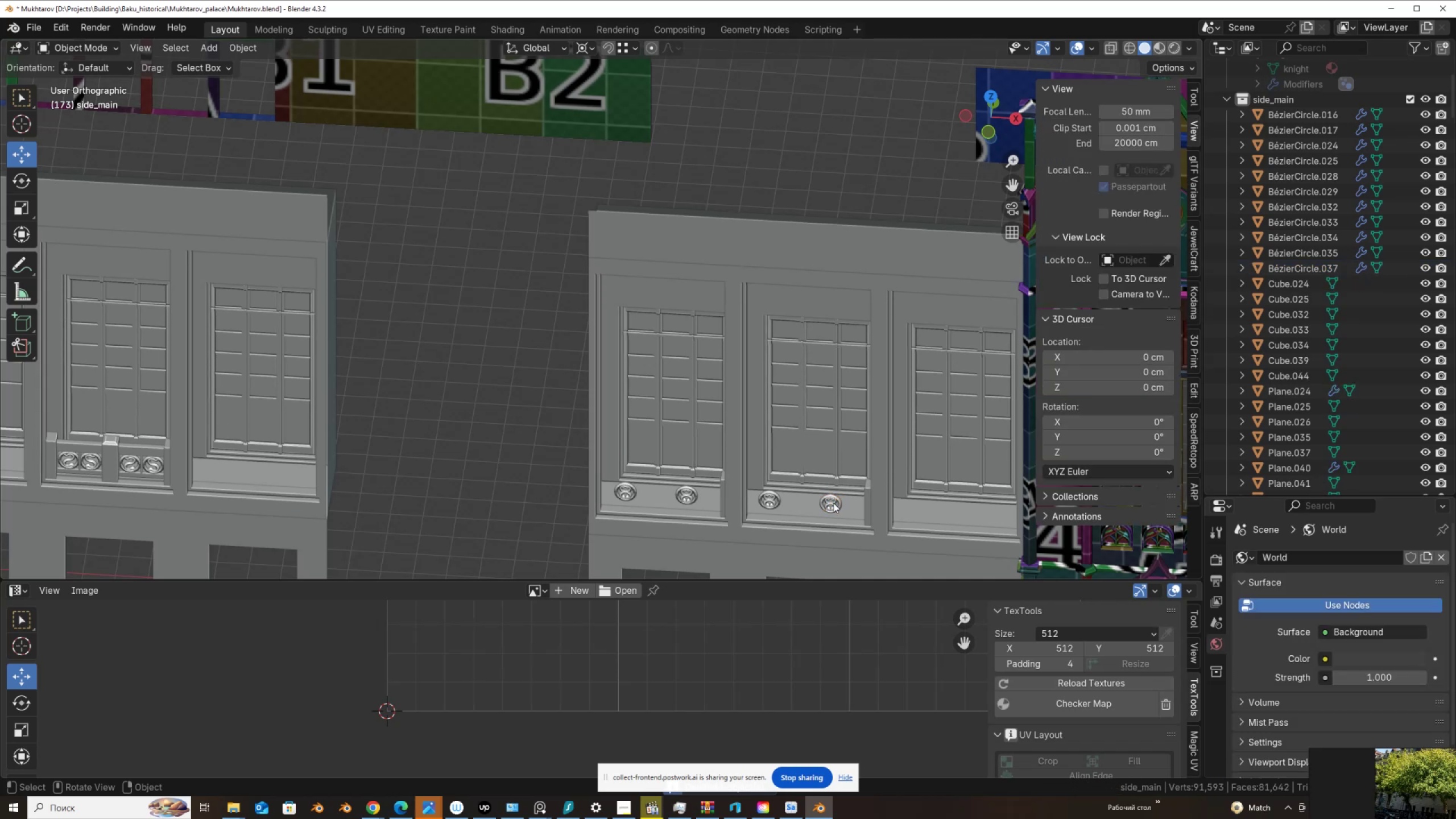 
left_click([833, 503])
 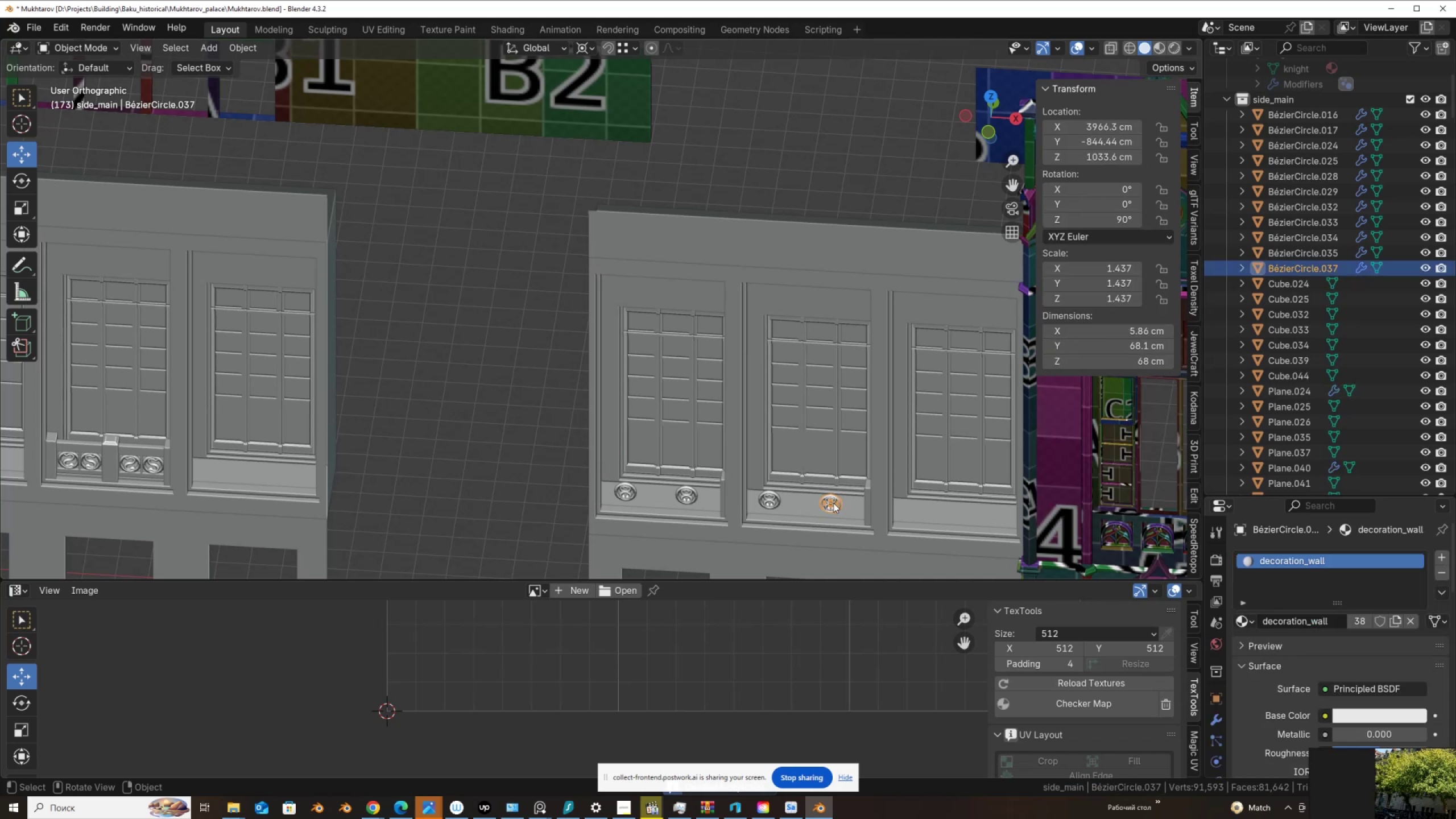 
key(Delete)
 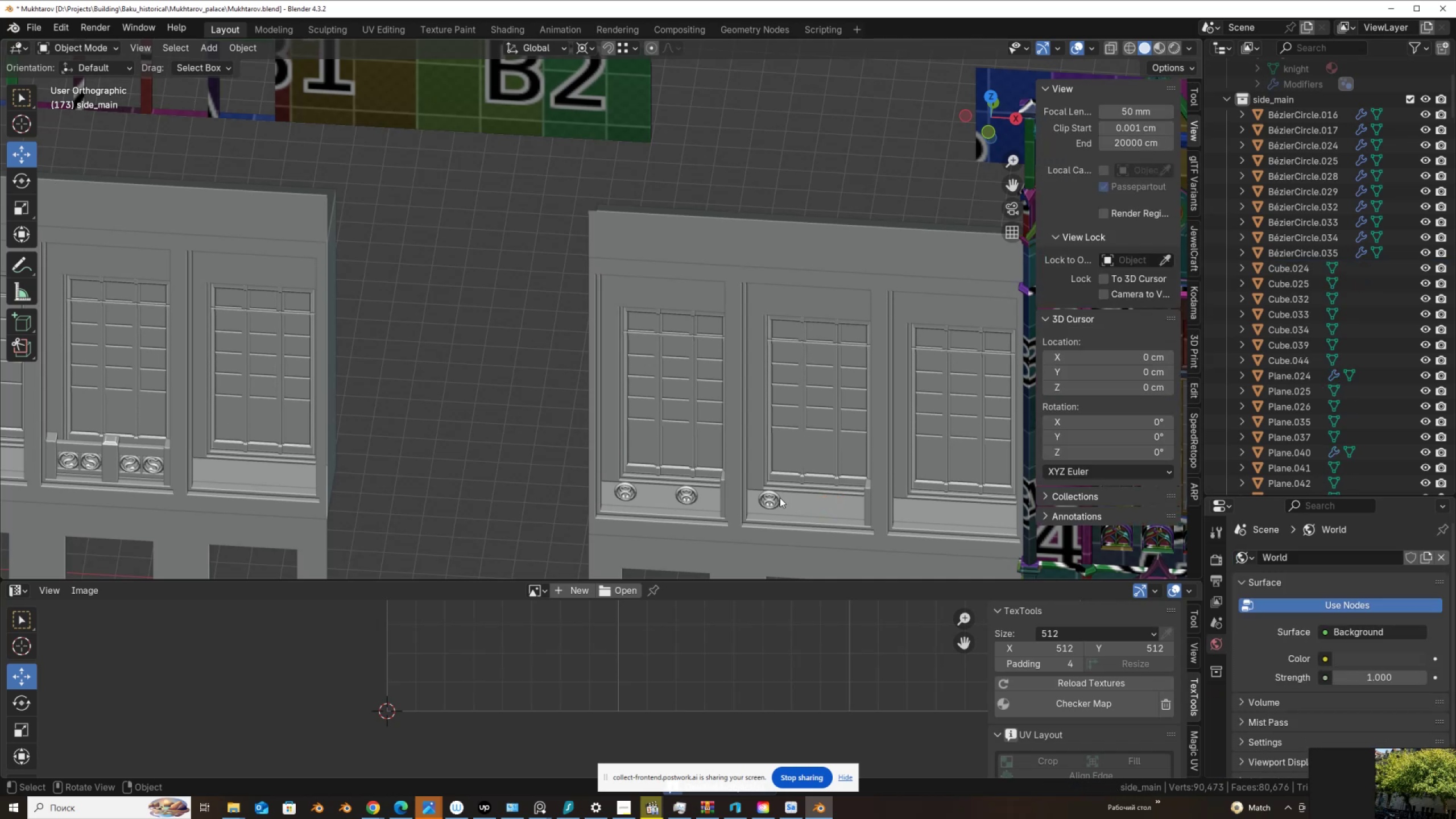 
left_click([778, 498])
 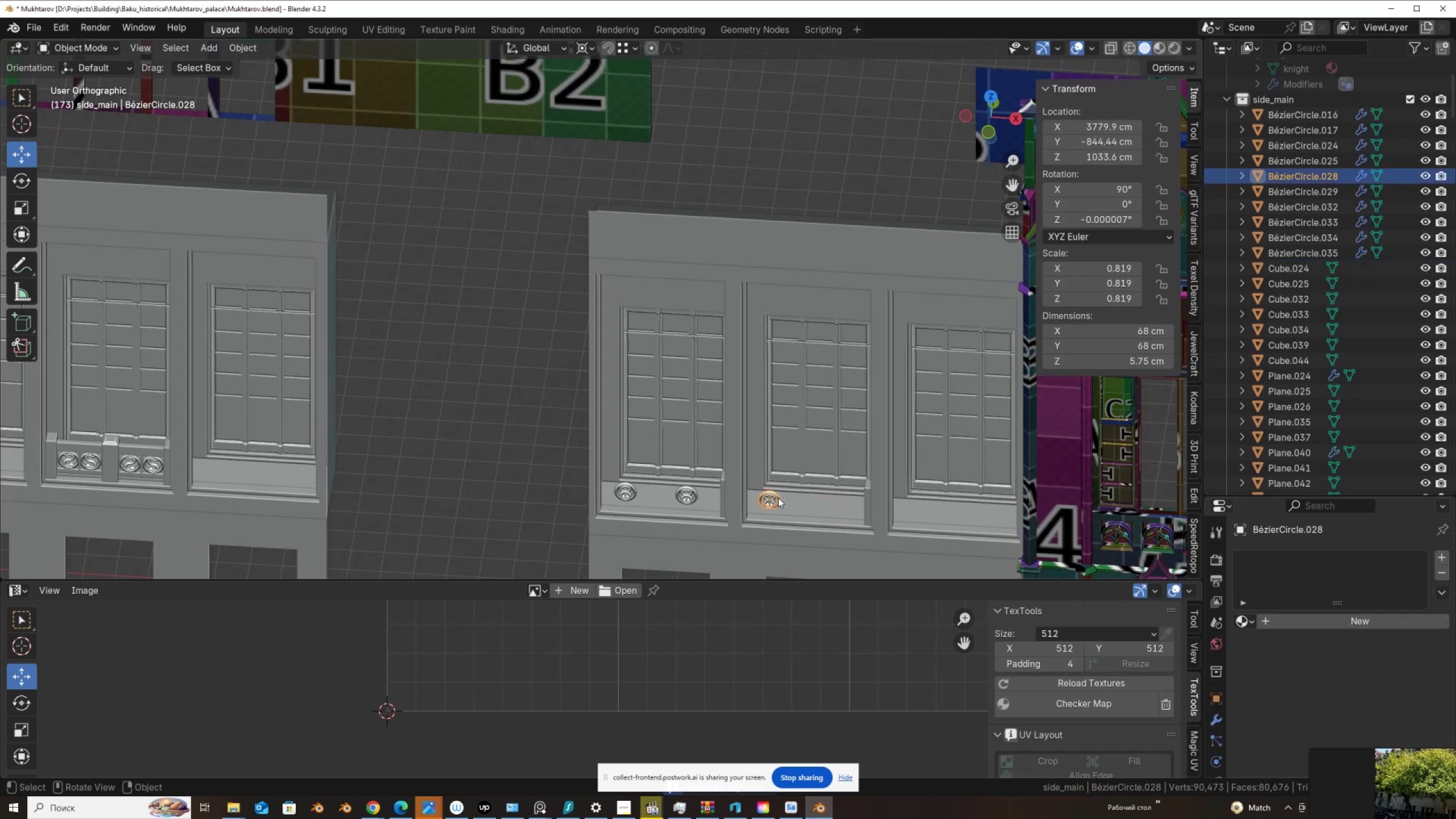 
key(Delete)
 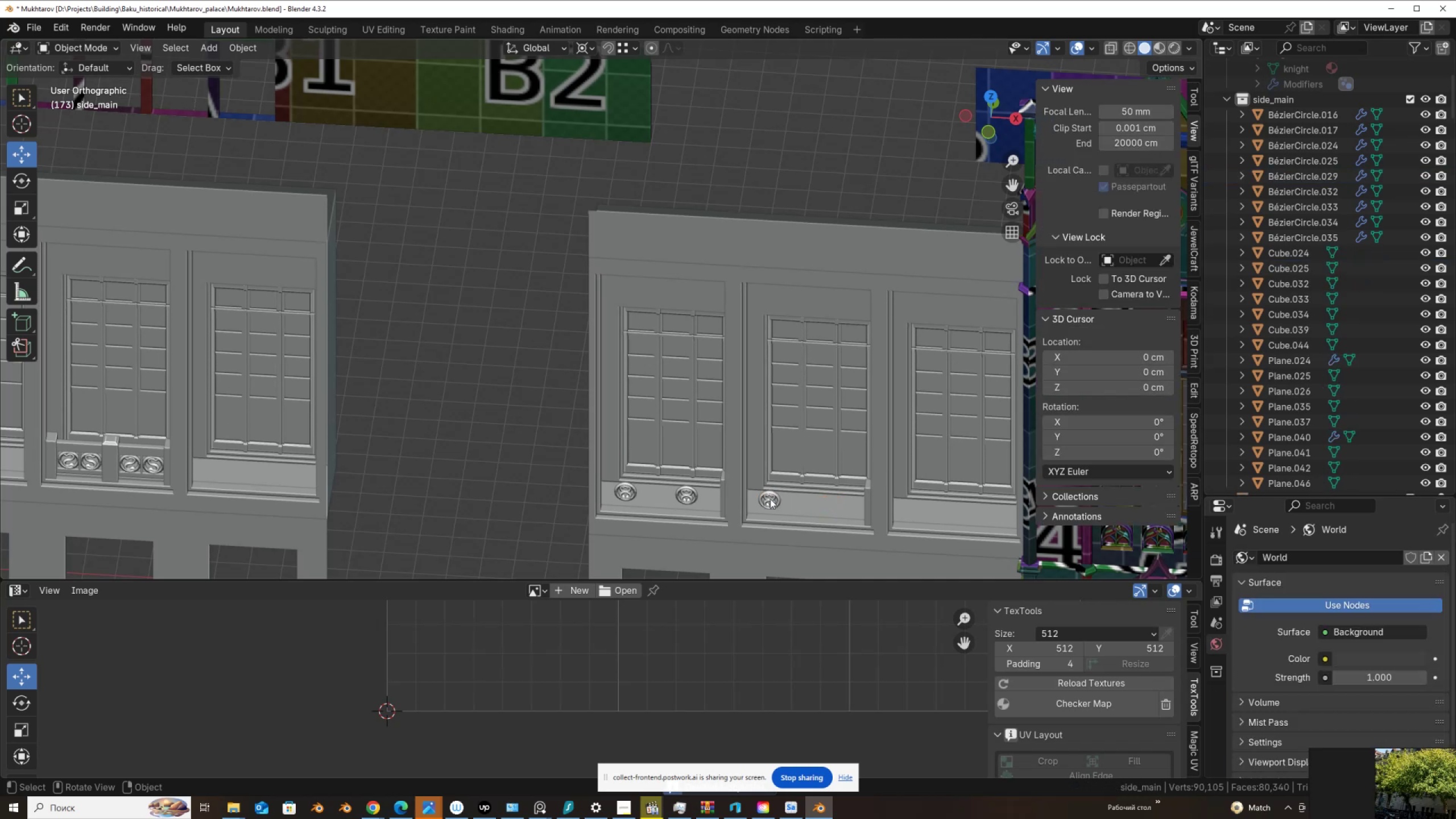 
left_click([770, 499])
 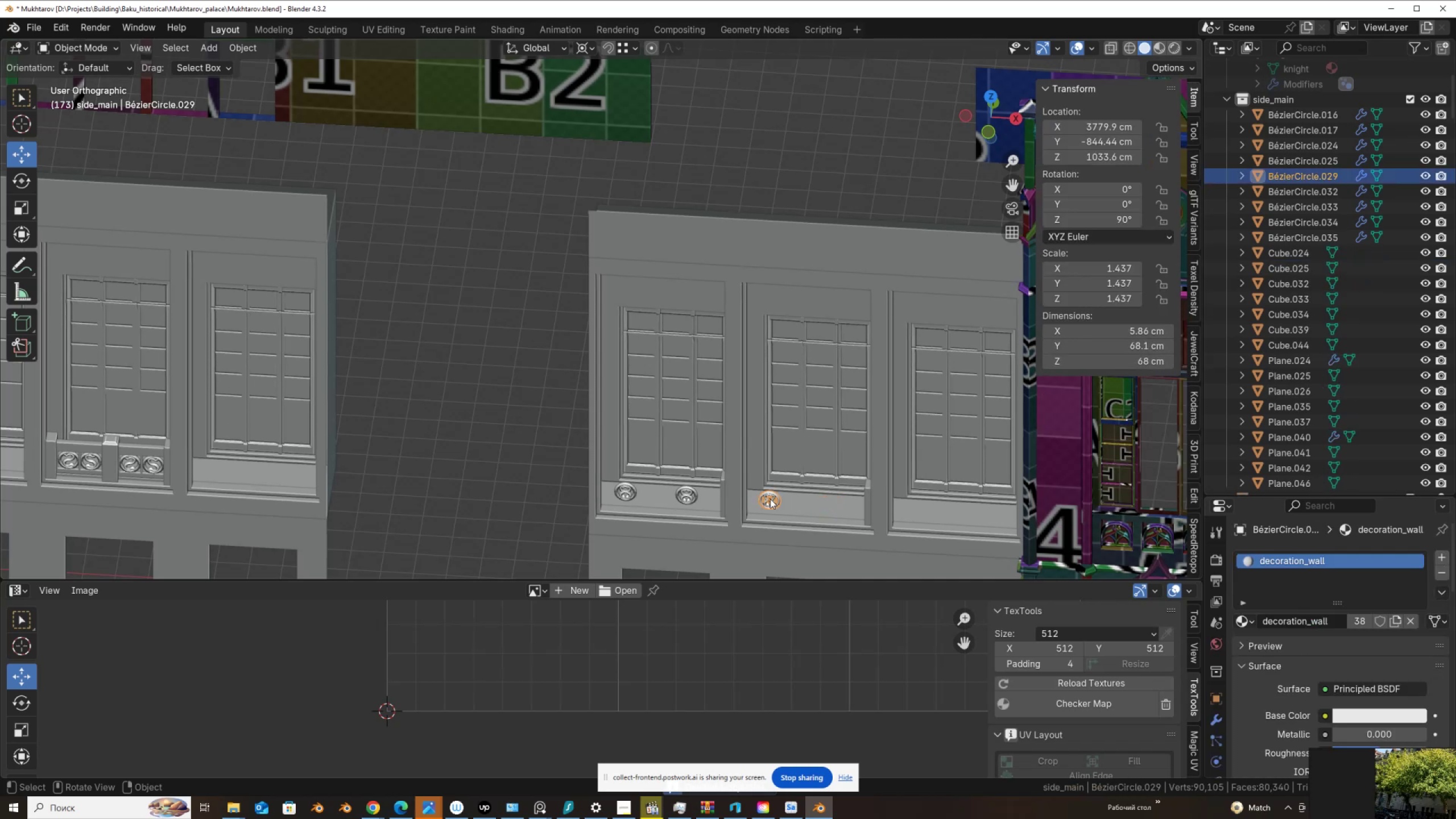 
key(Delete)
 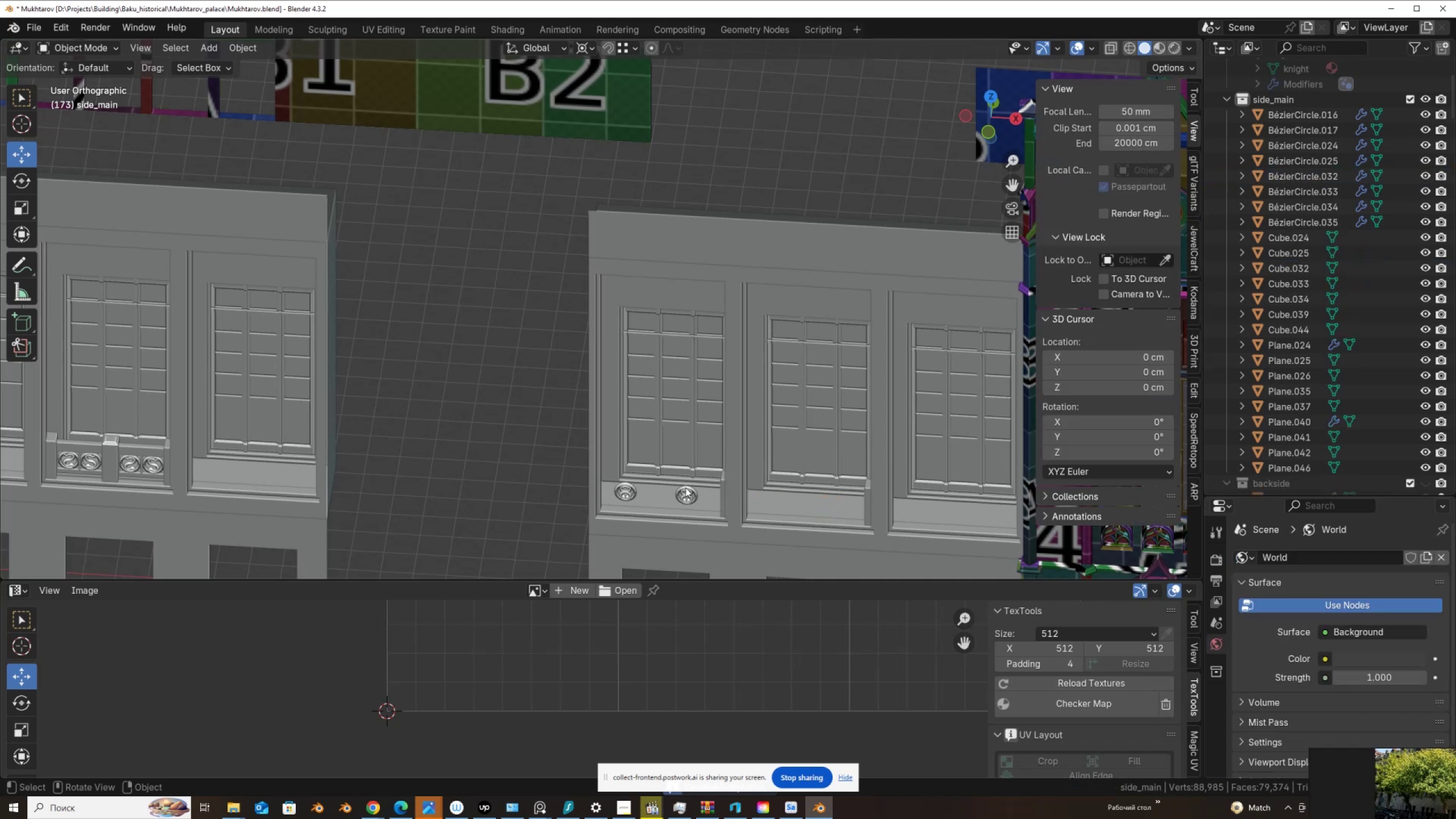 
left_click([685, 487])
 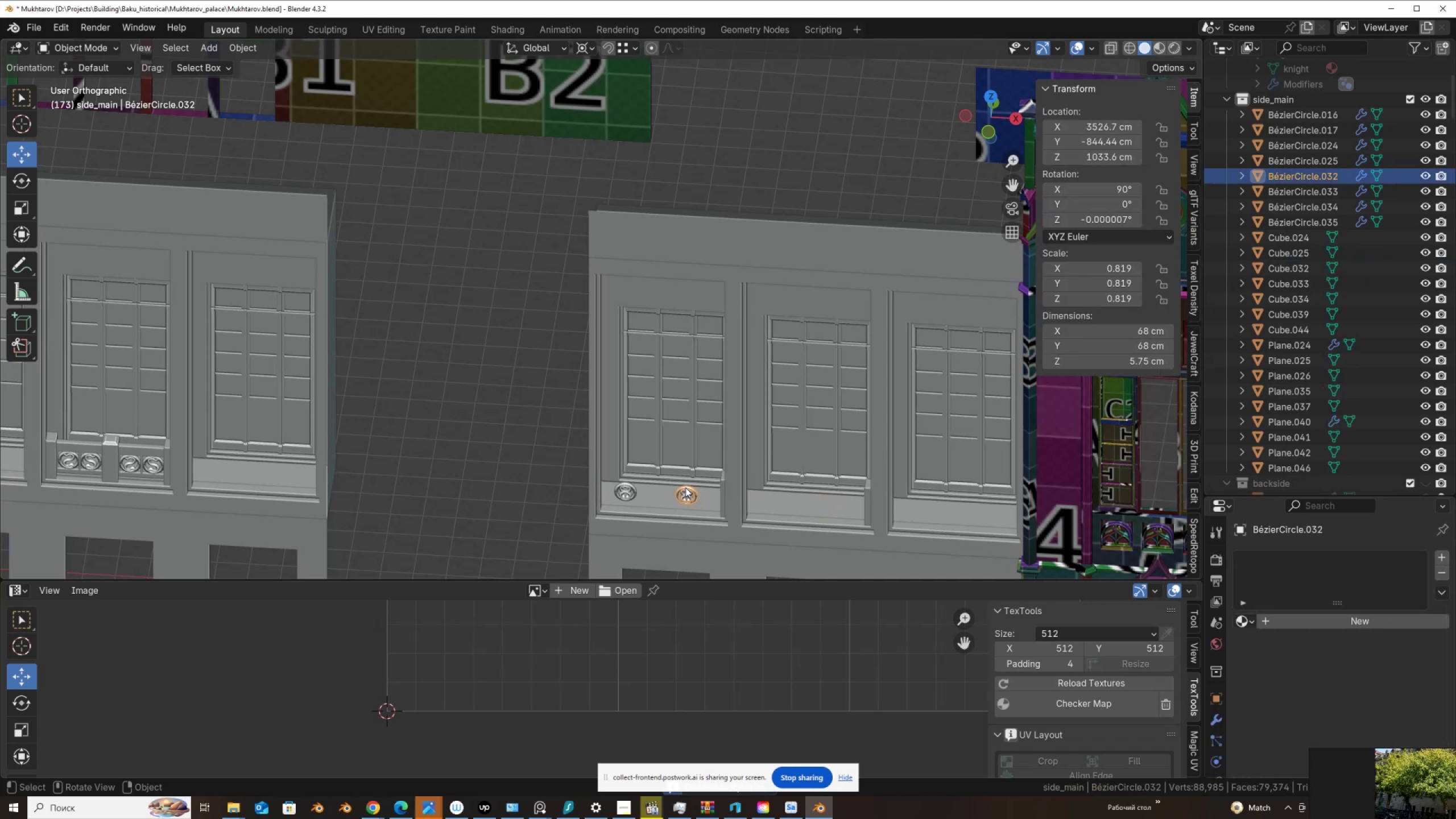 
key(Delete)
 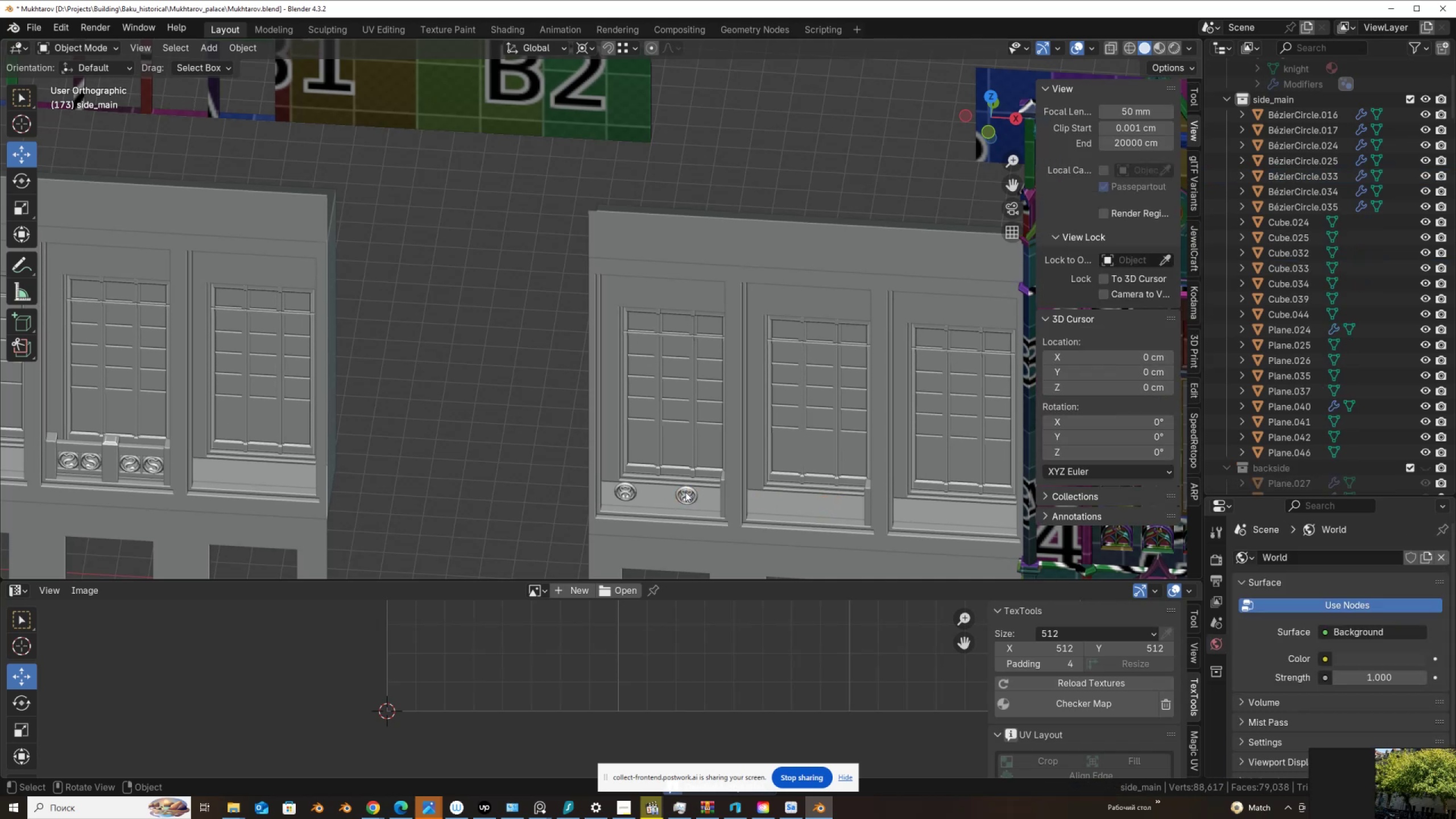 
left_click([685, 492])
 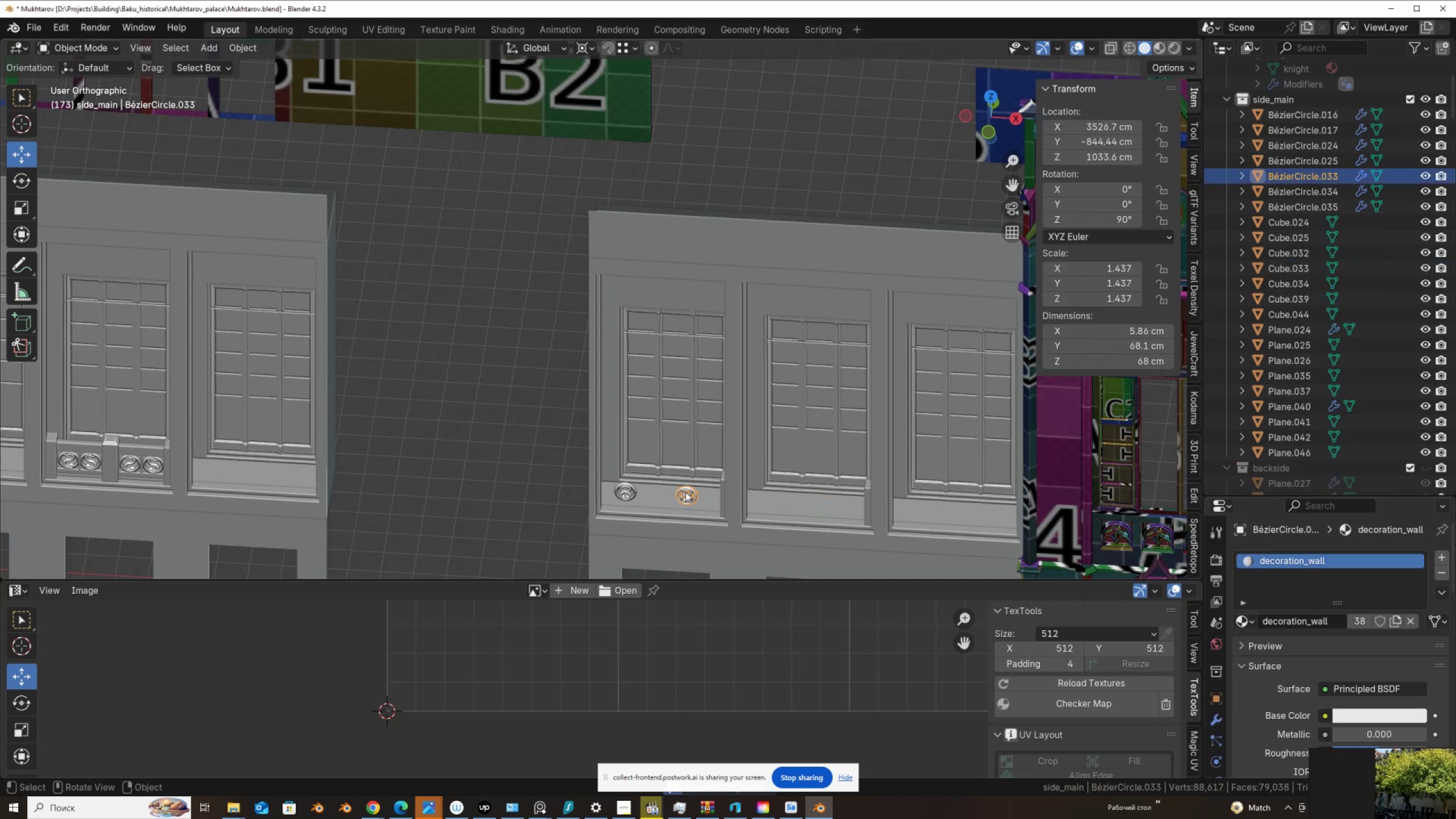 
key(Delete)
 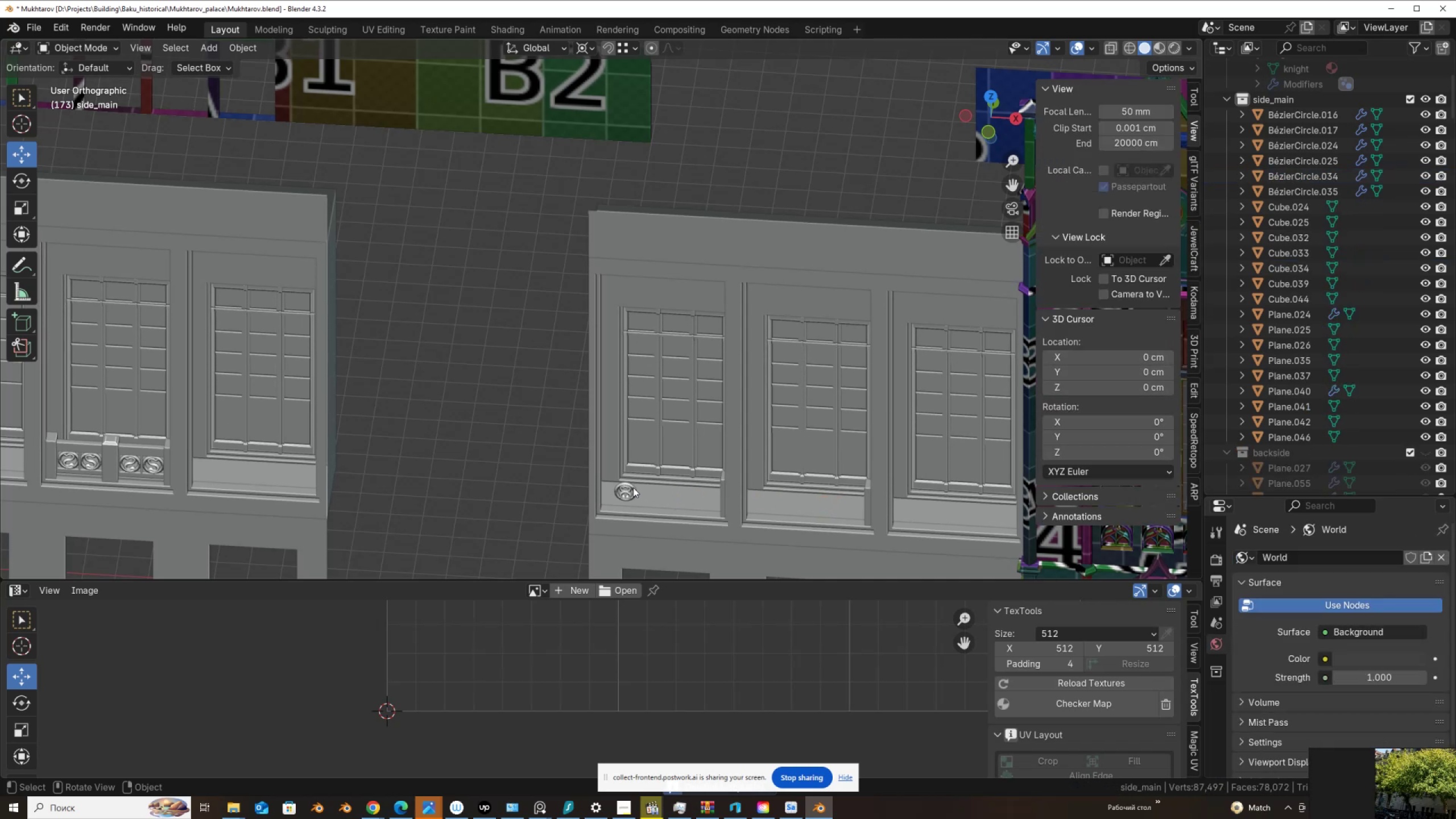 
left_click([633, 487])
 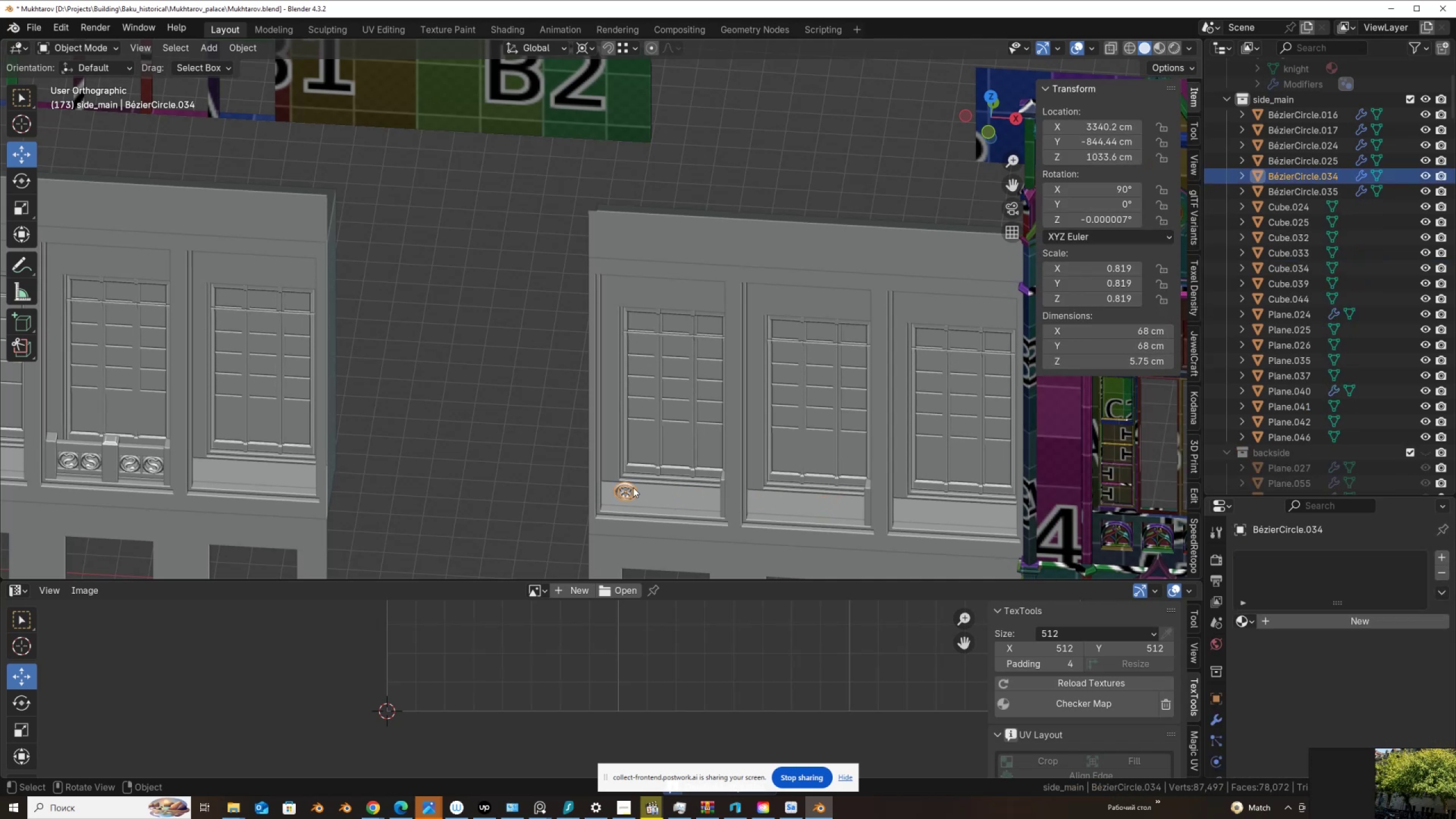 
key(Delete)
 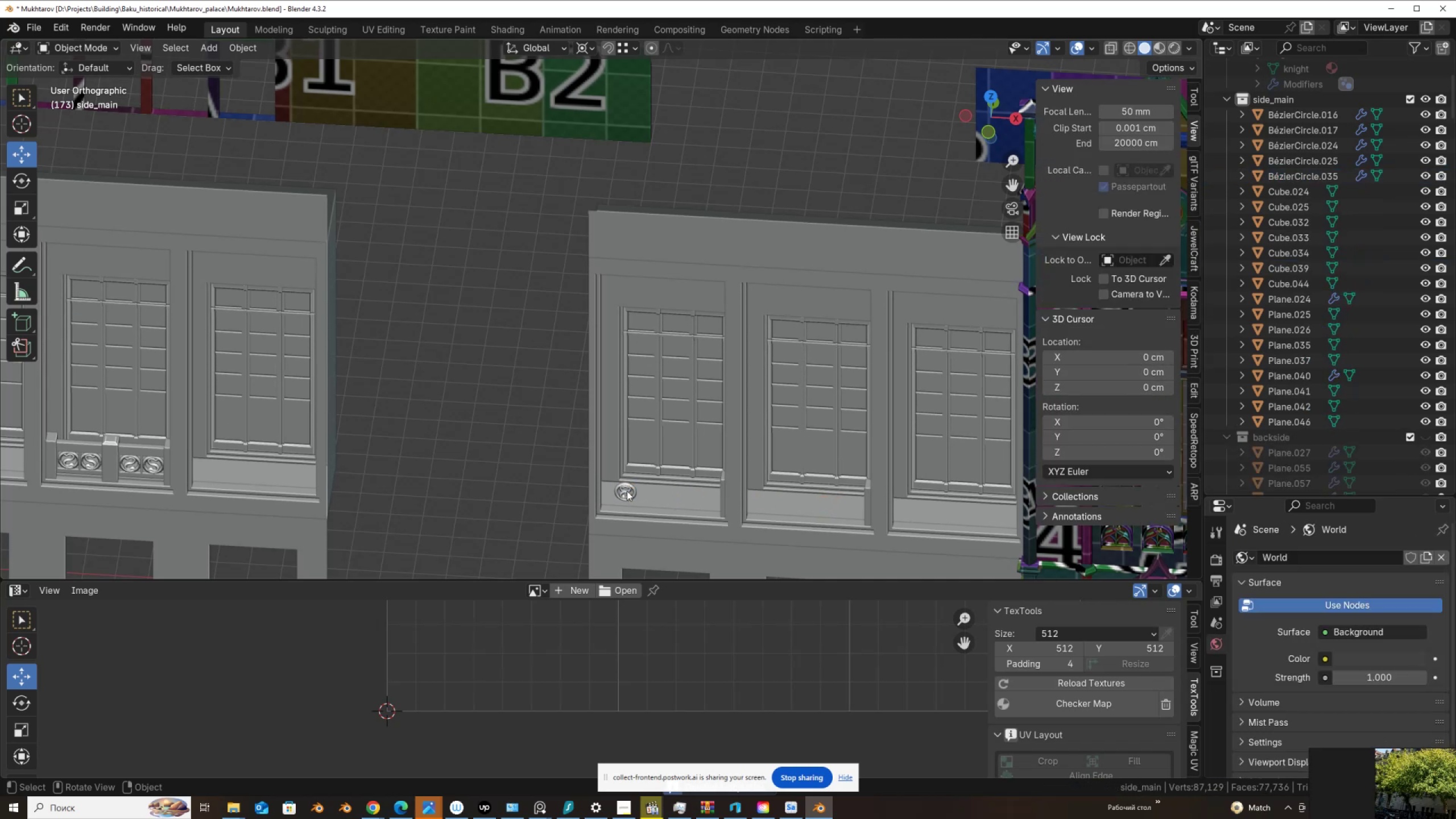 
left_click([627, 491])
 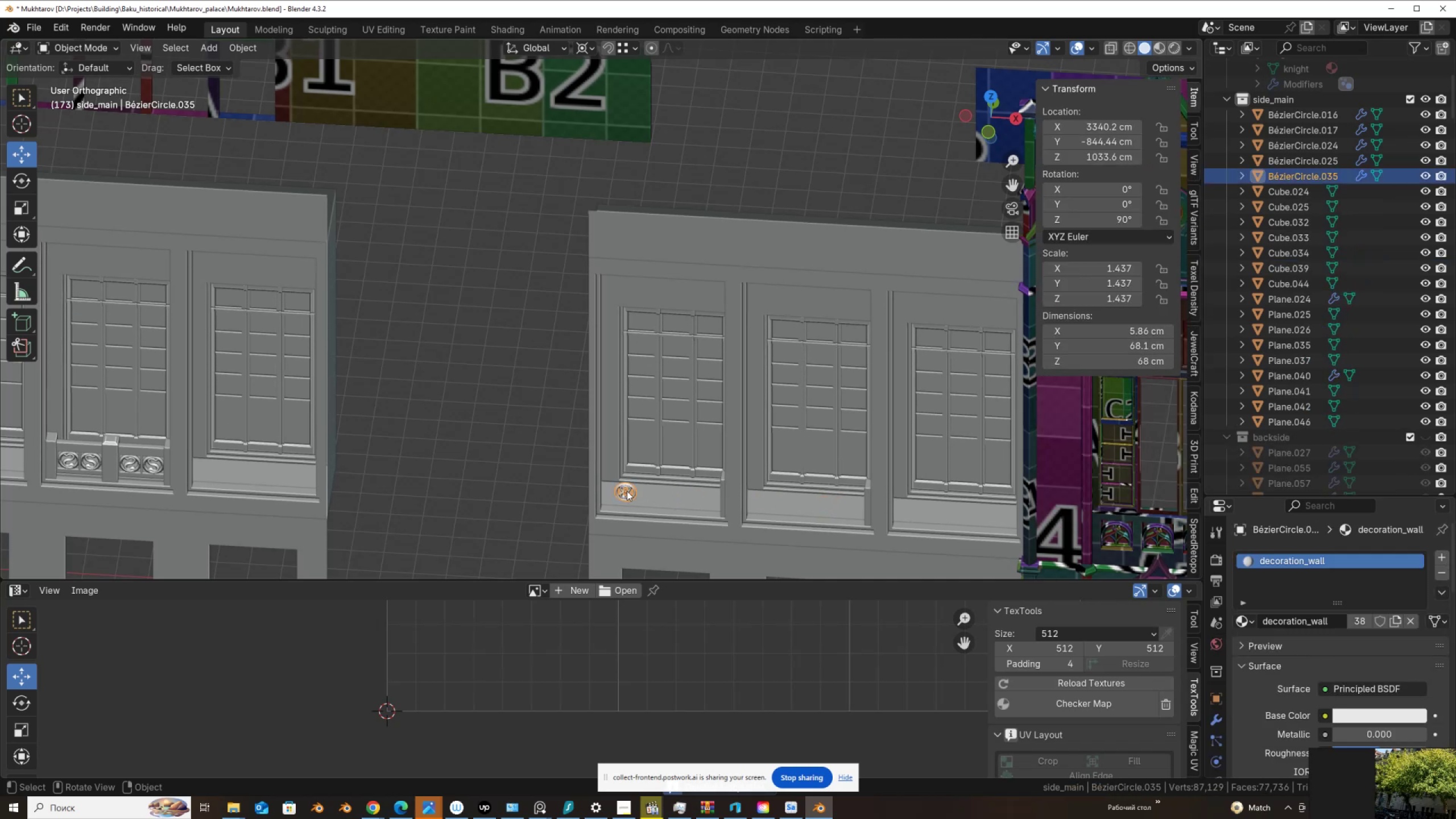 
key(Delete)
 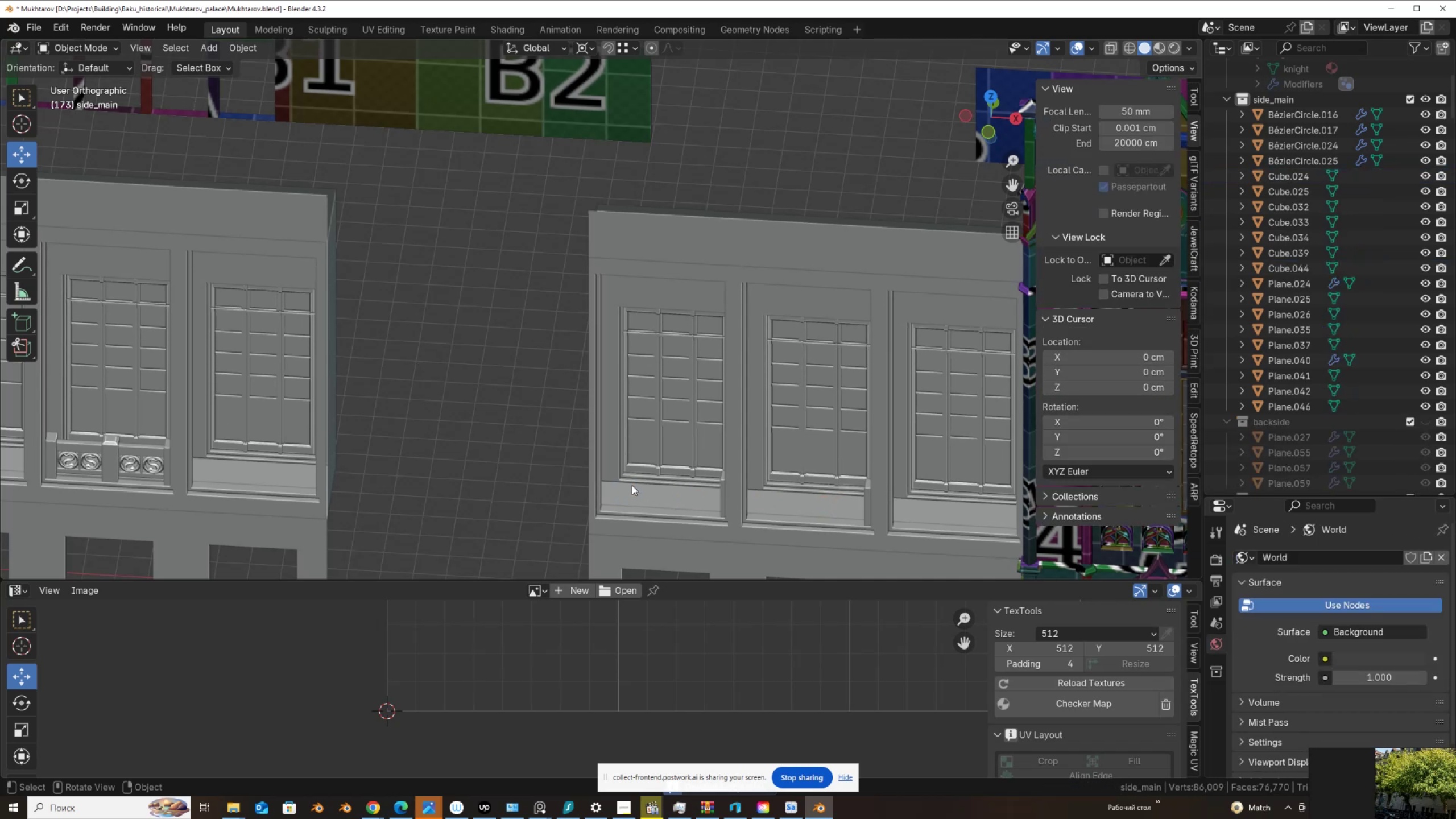 
scroll: coordinate [634, 473], scroll_direction: down, amount: 2.0
 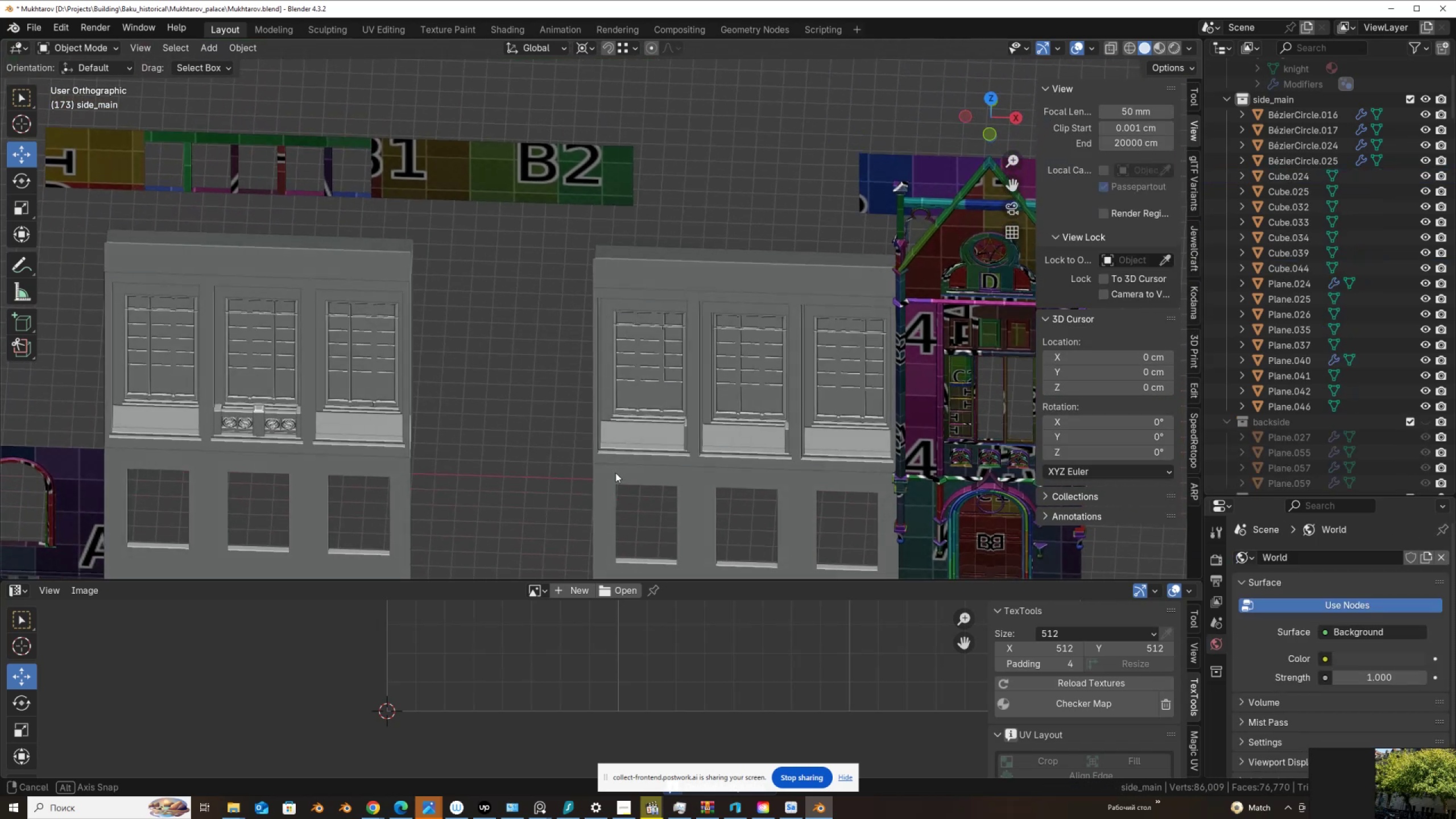 
scroll: coordinate [374, 468], scroll_direction: up, amount: 2.0
 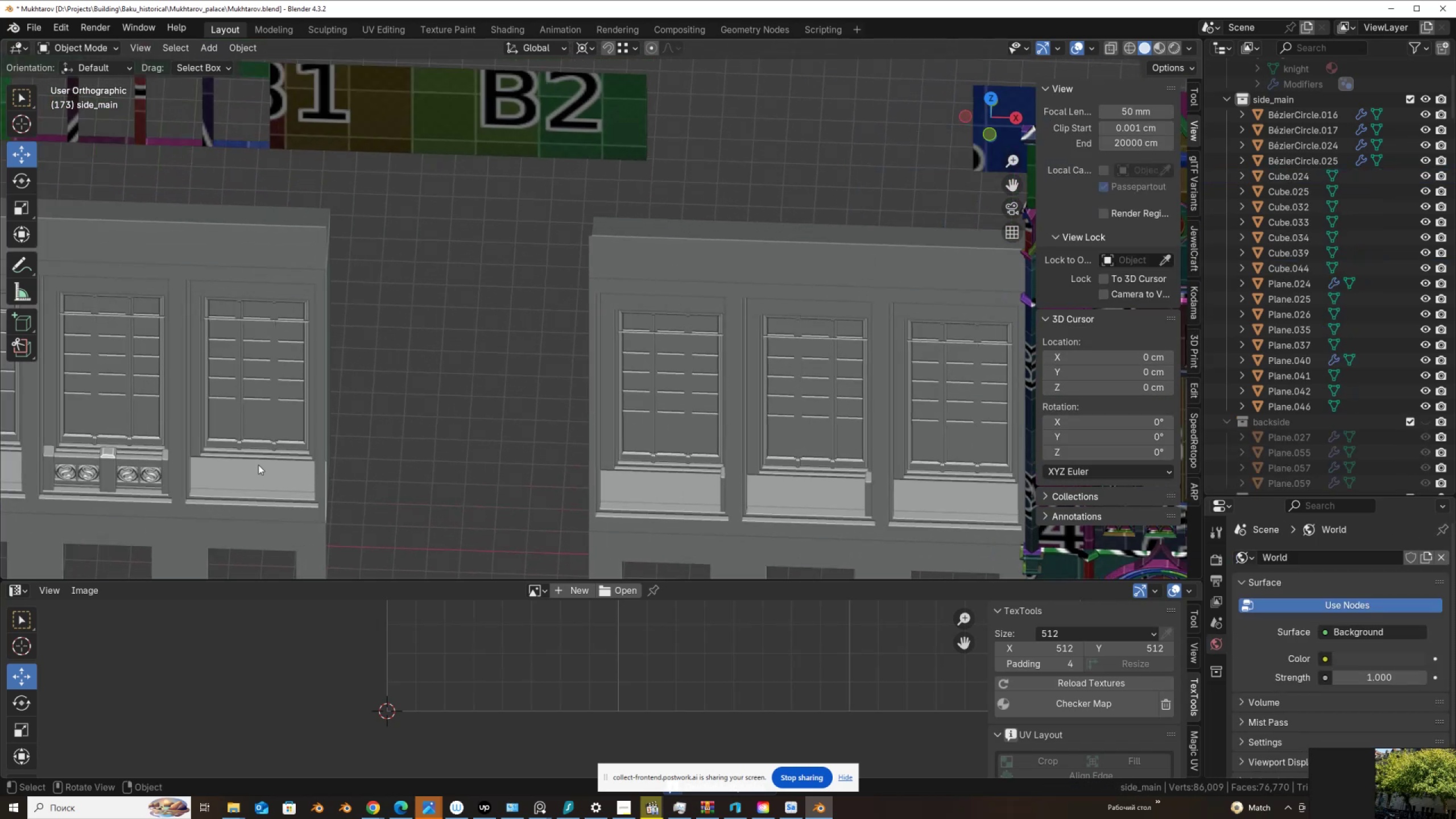 
hold_key(key=ShiftLeft, duration=0.53)
 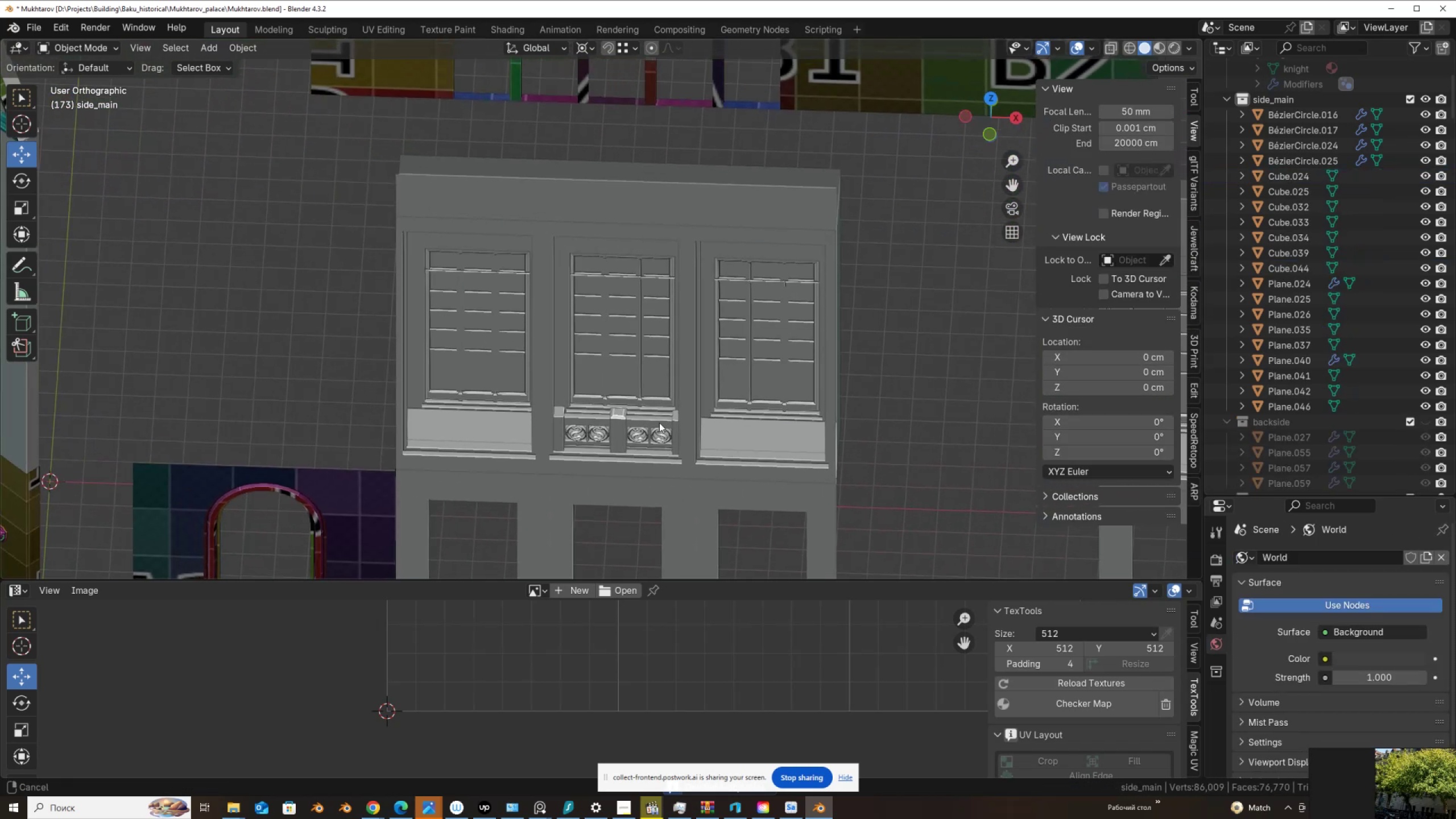 
scroll: coordinate [640, 438], scroll_direction: up, amount: 3.0
 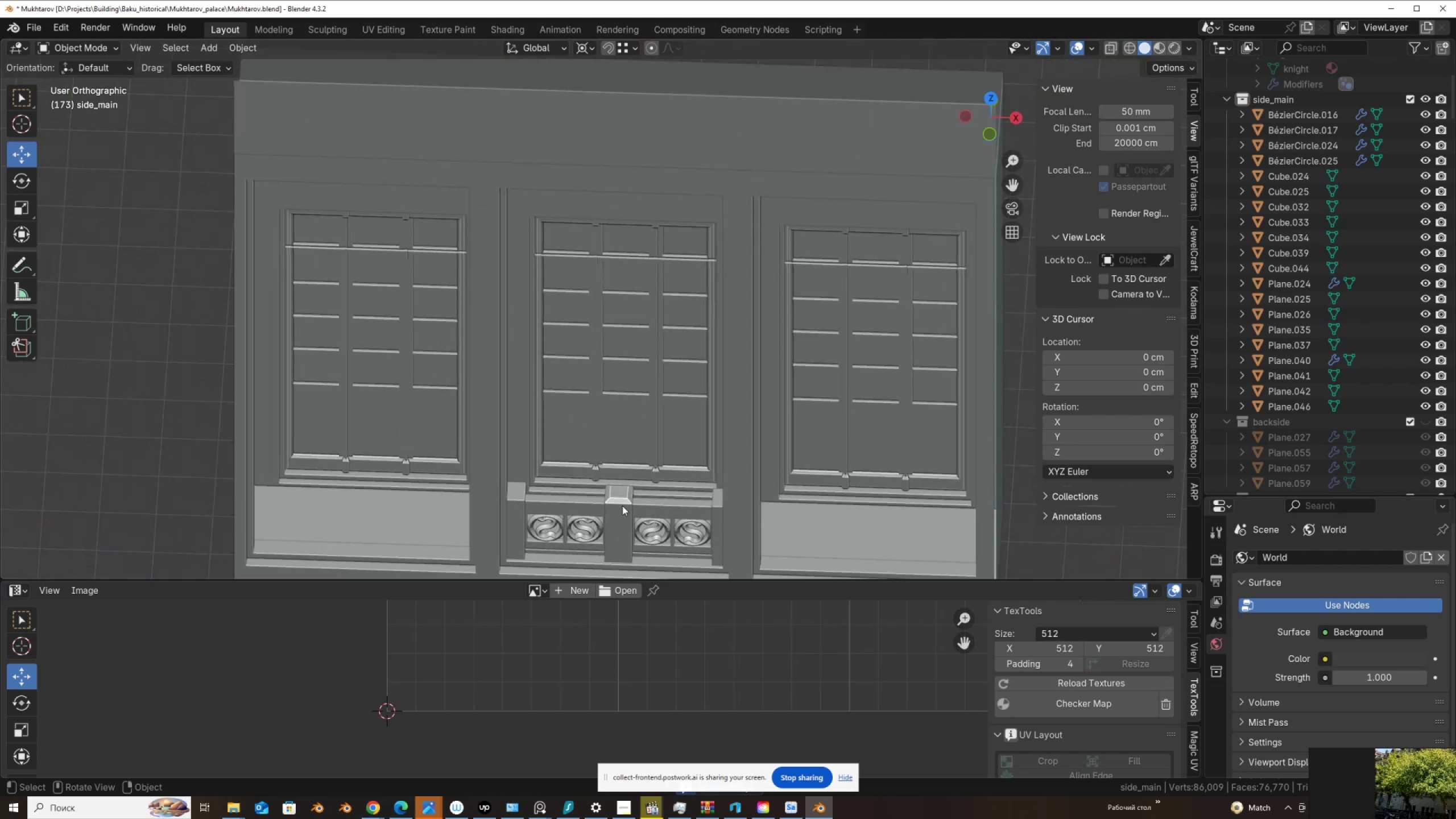 
scroll: coordinate [623, 481], scroll_direction: down, amount: 3.0
 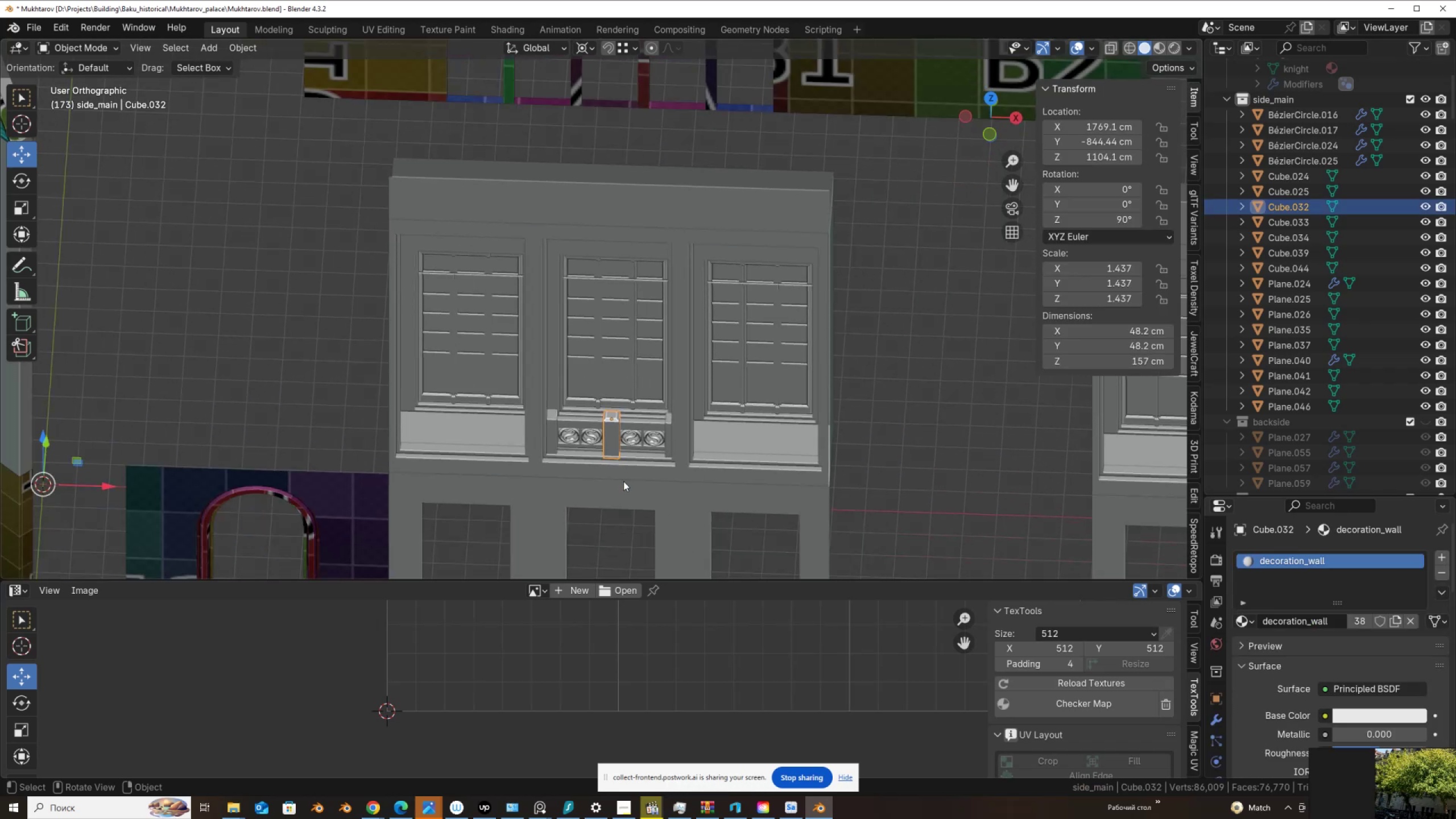 
key(Delete)
 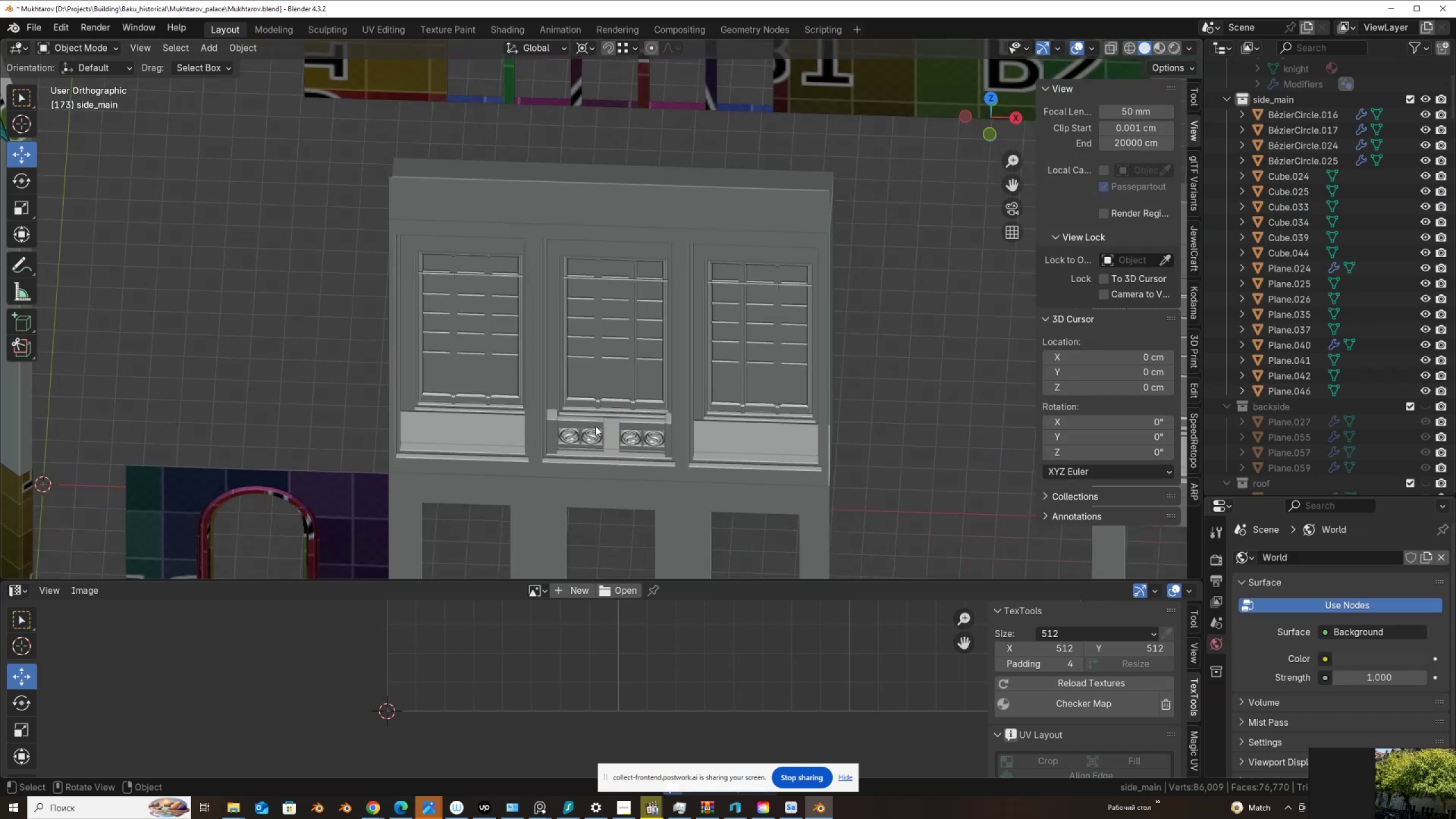 
left_click([589, 424])
 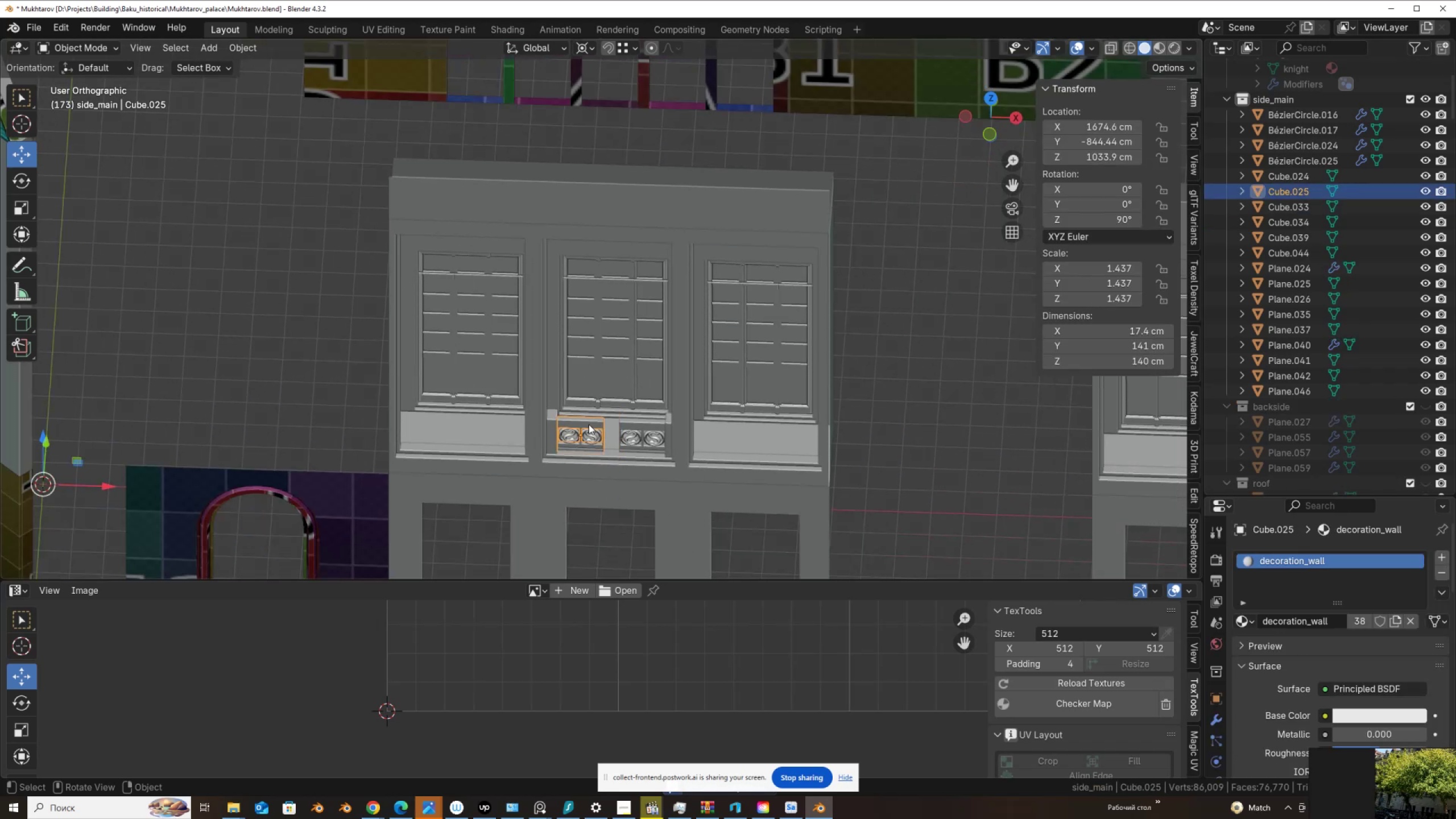 
key(Delete)
 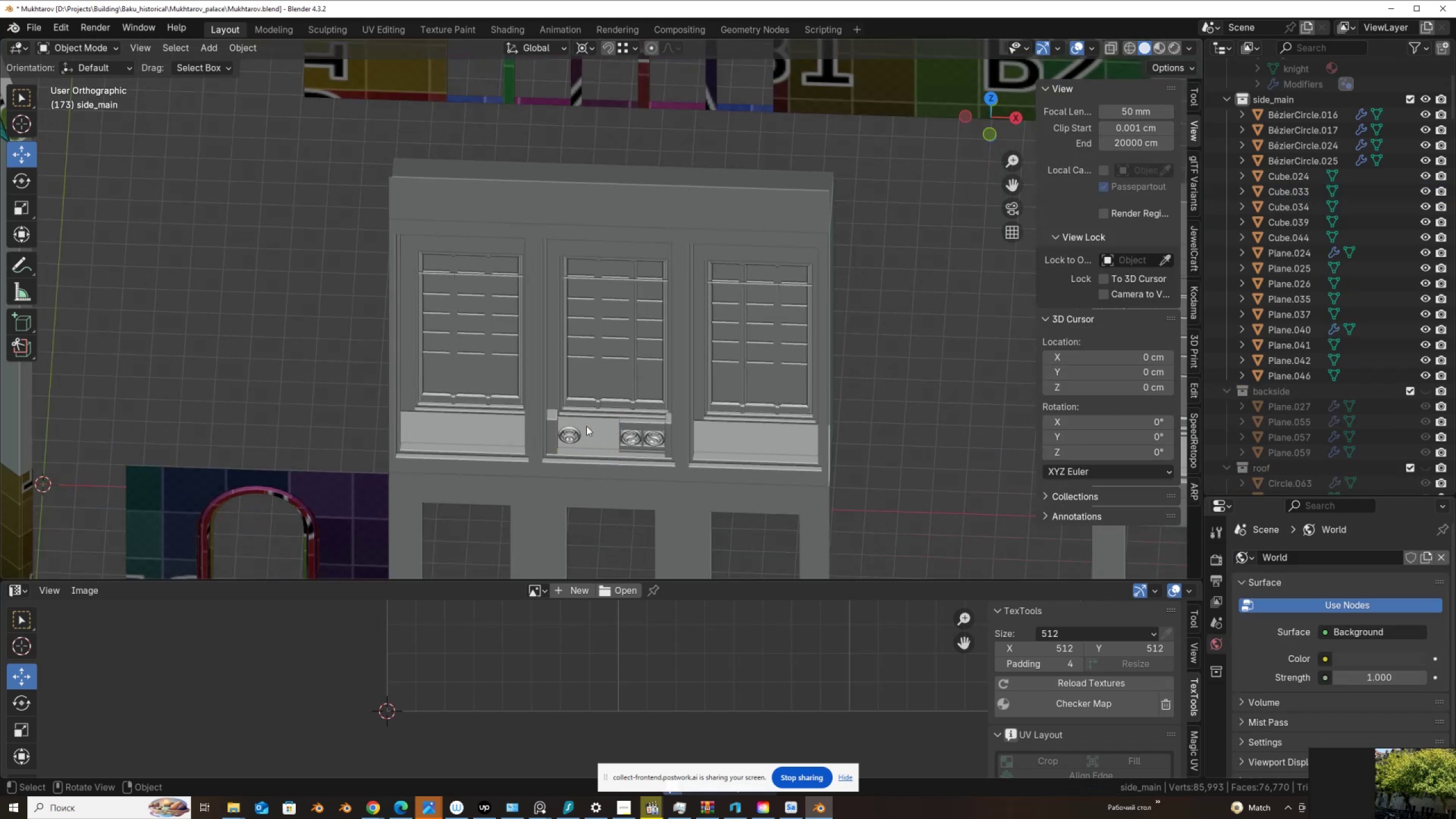 
scroll: coordinate [585, 427], scroll_direction: up, amount: 1.0
 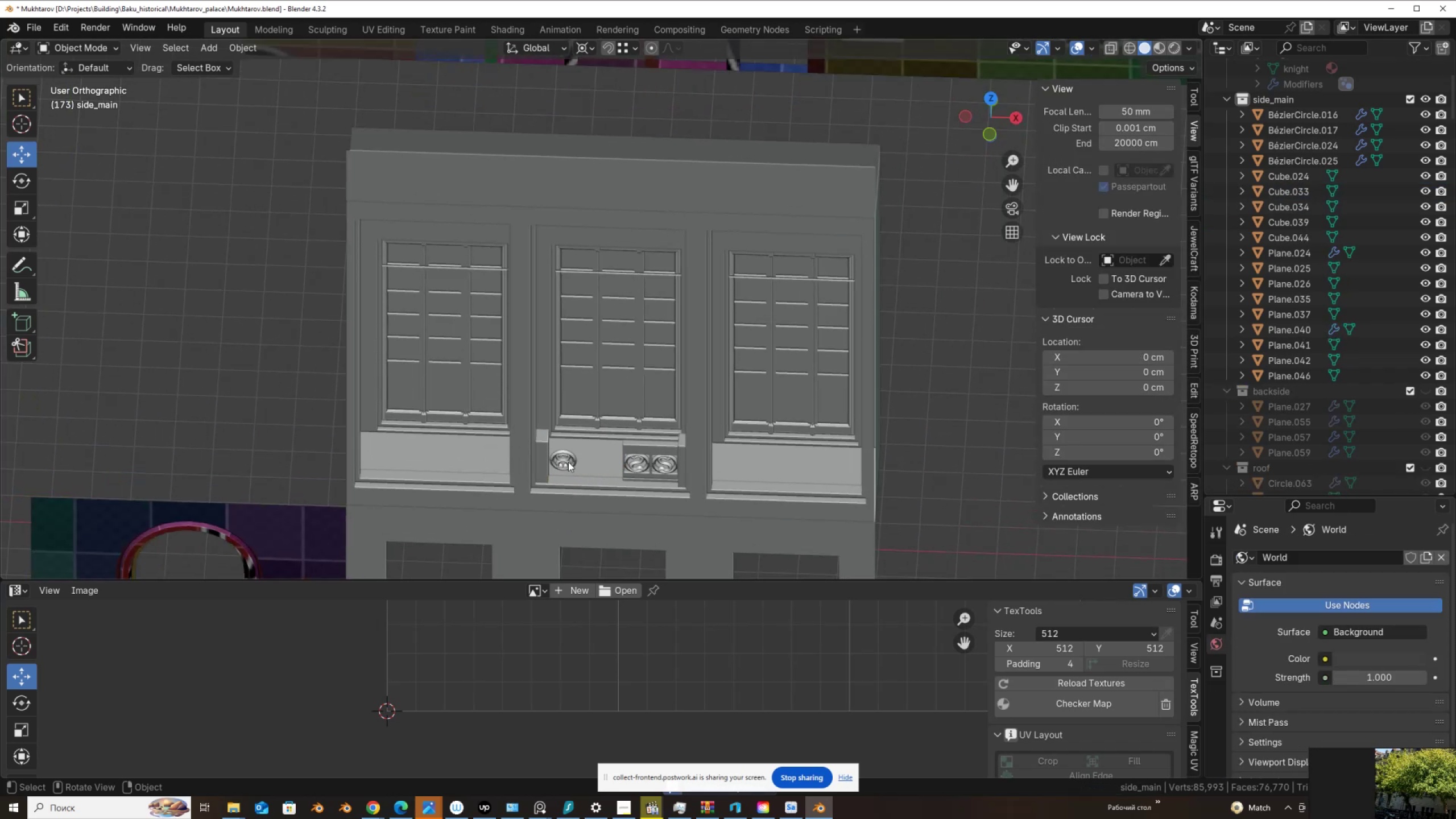 
left_click([568, 462])
 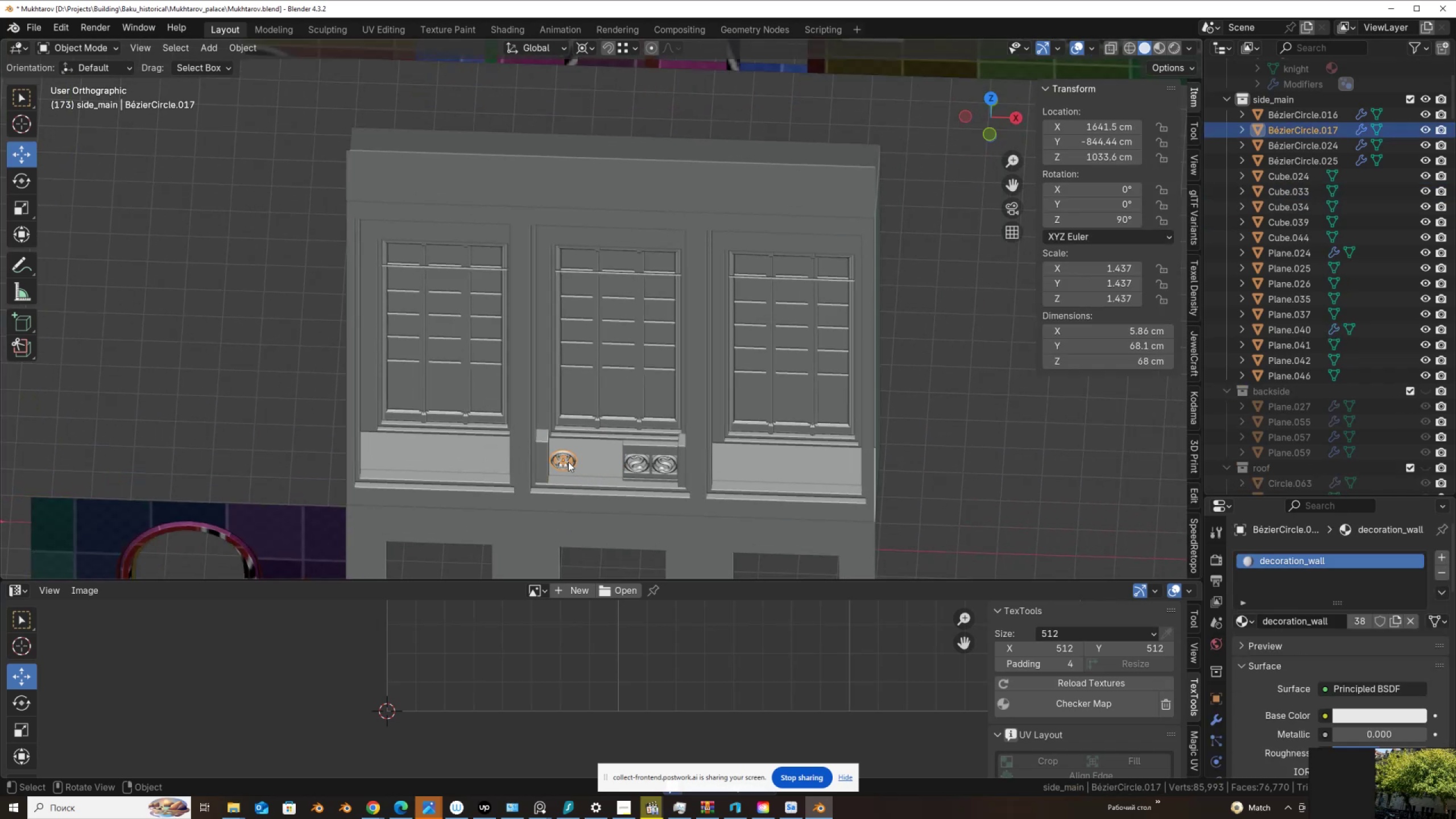 
key(Delete)
 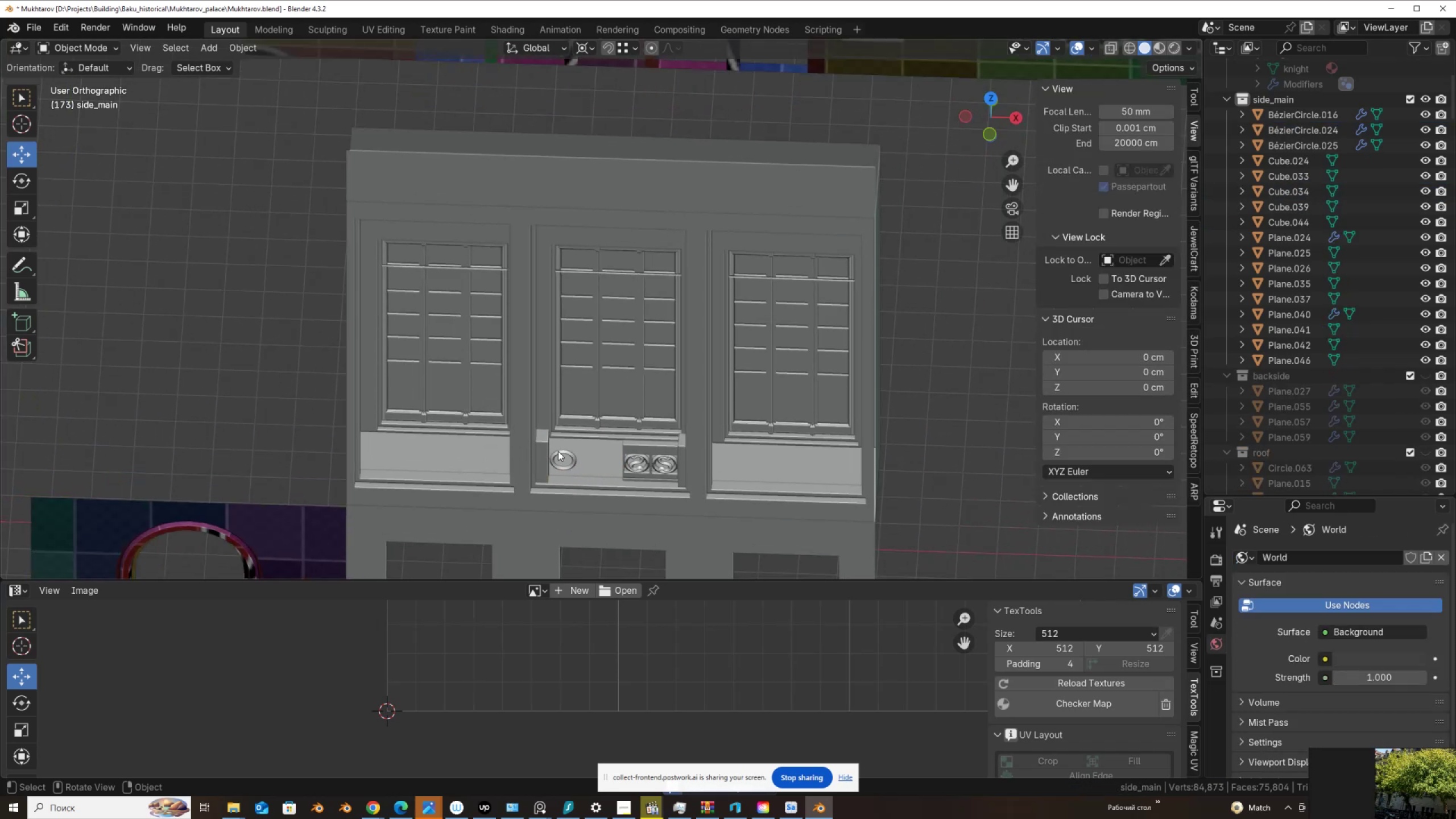 
left_click([561, 452])
 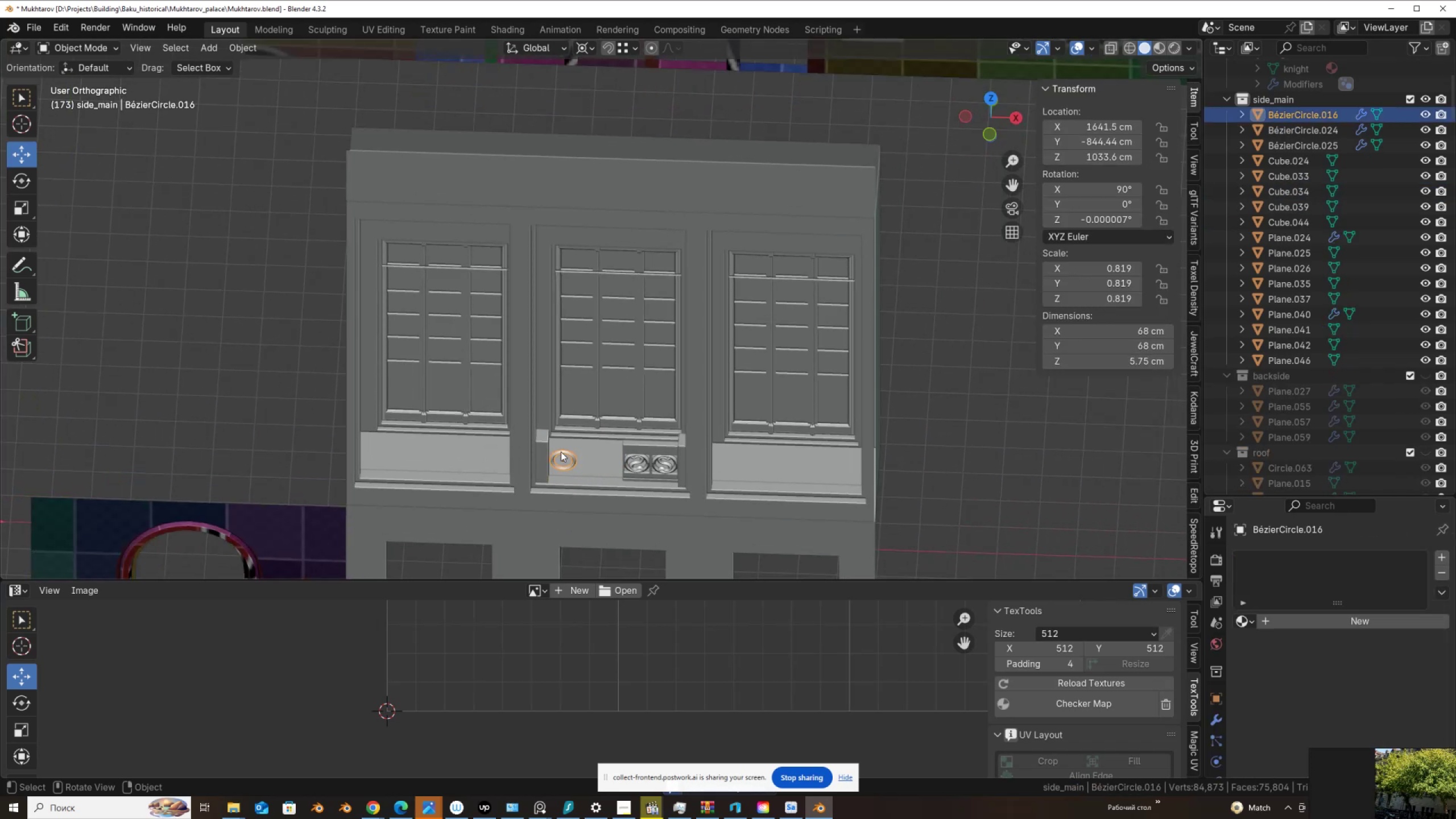 
key(Delete)
 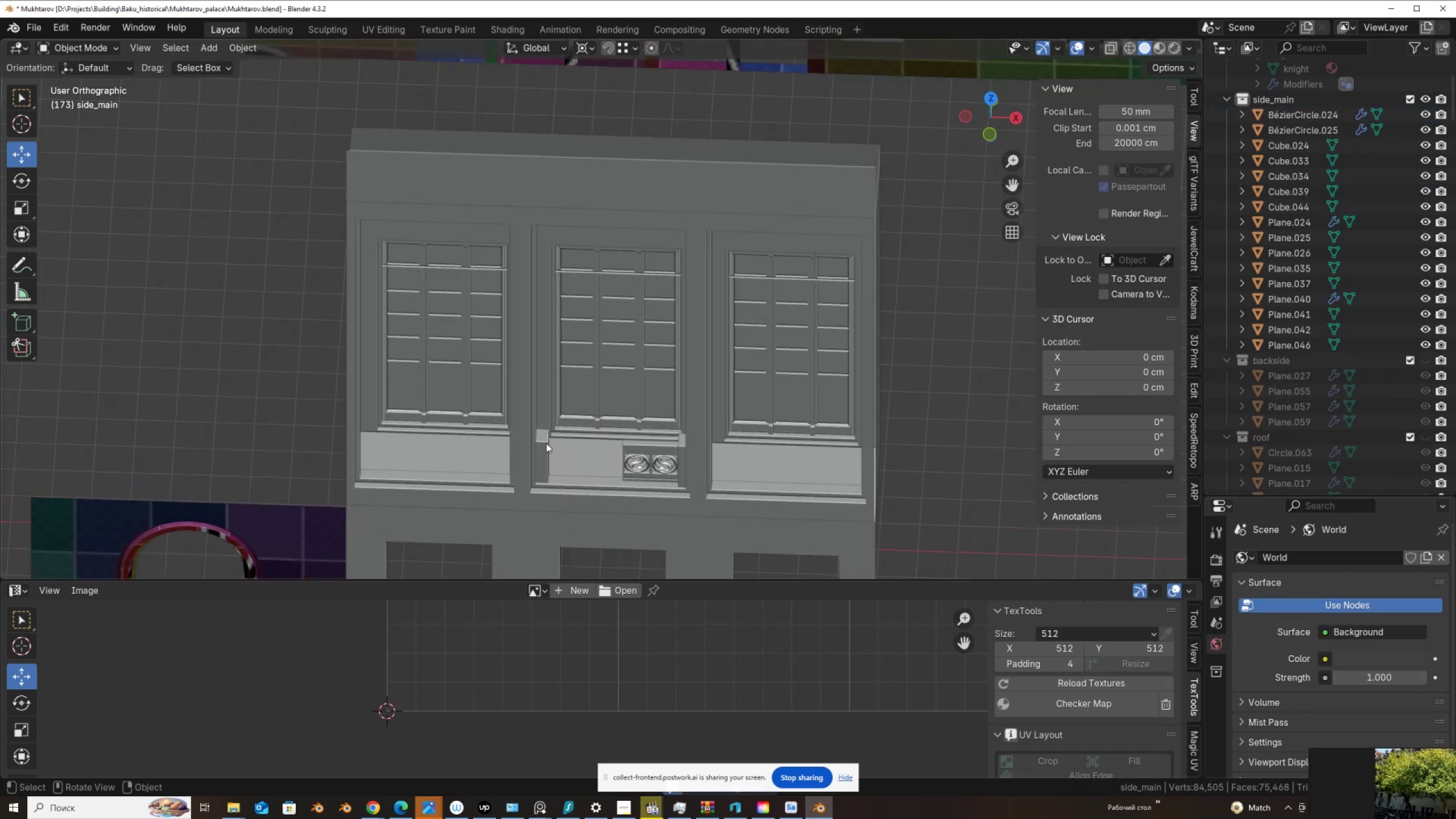 
left_click([546, 443])
 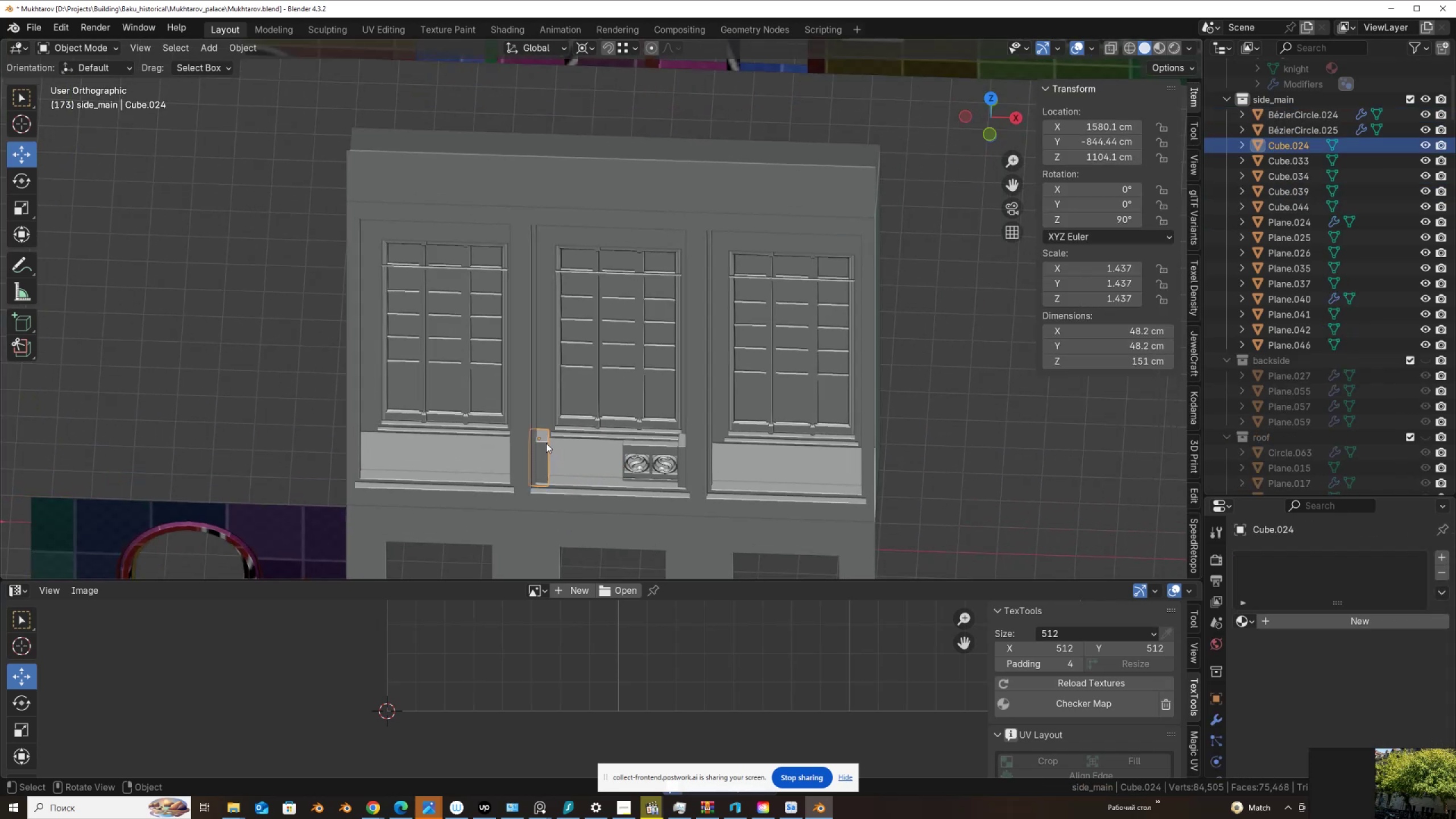 
key(Delete)
 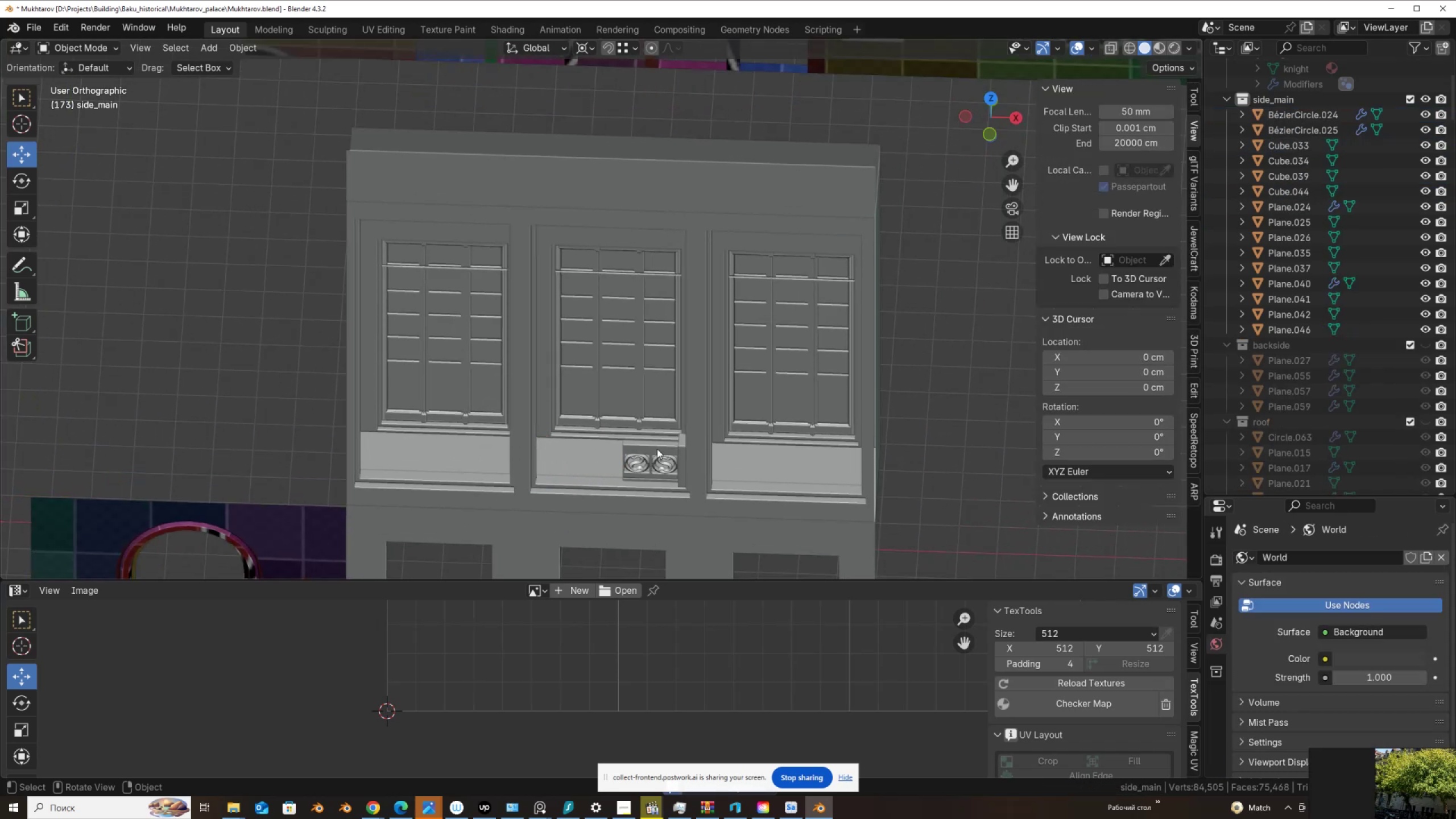 
left_click([657, 449])
 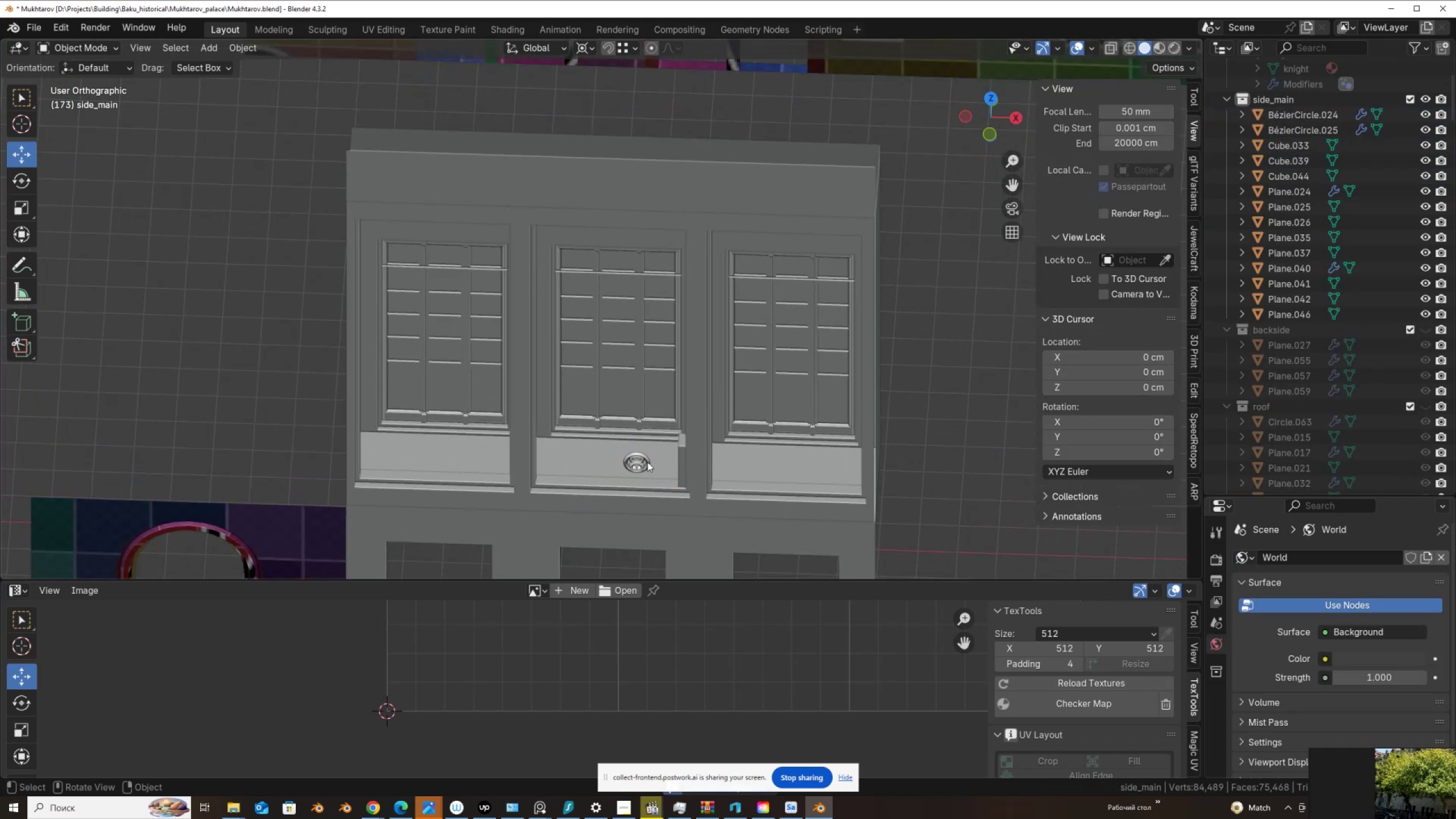 
left_click([643, 460])
 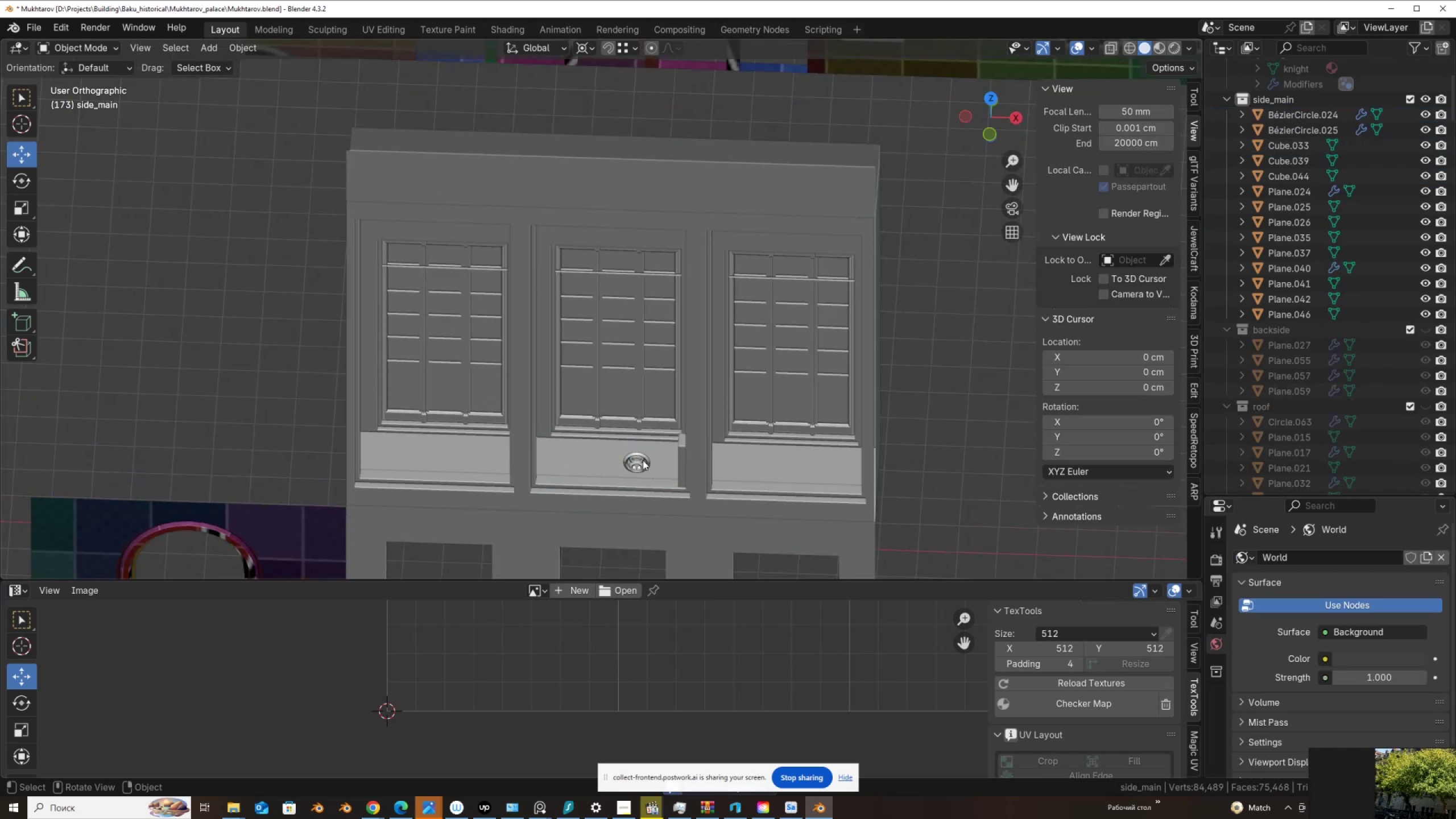 
key(Delete)
 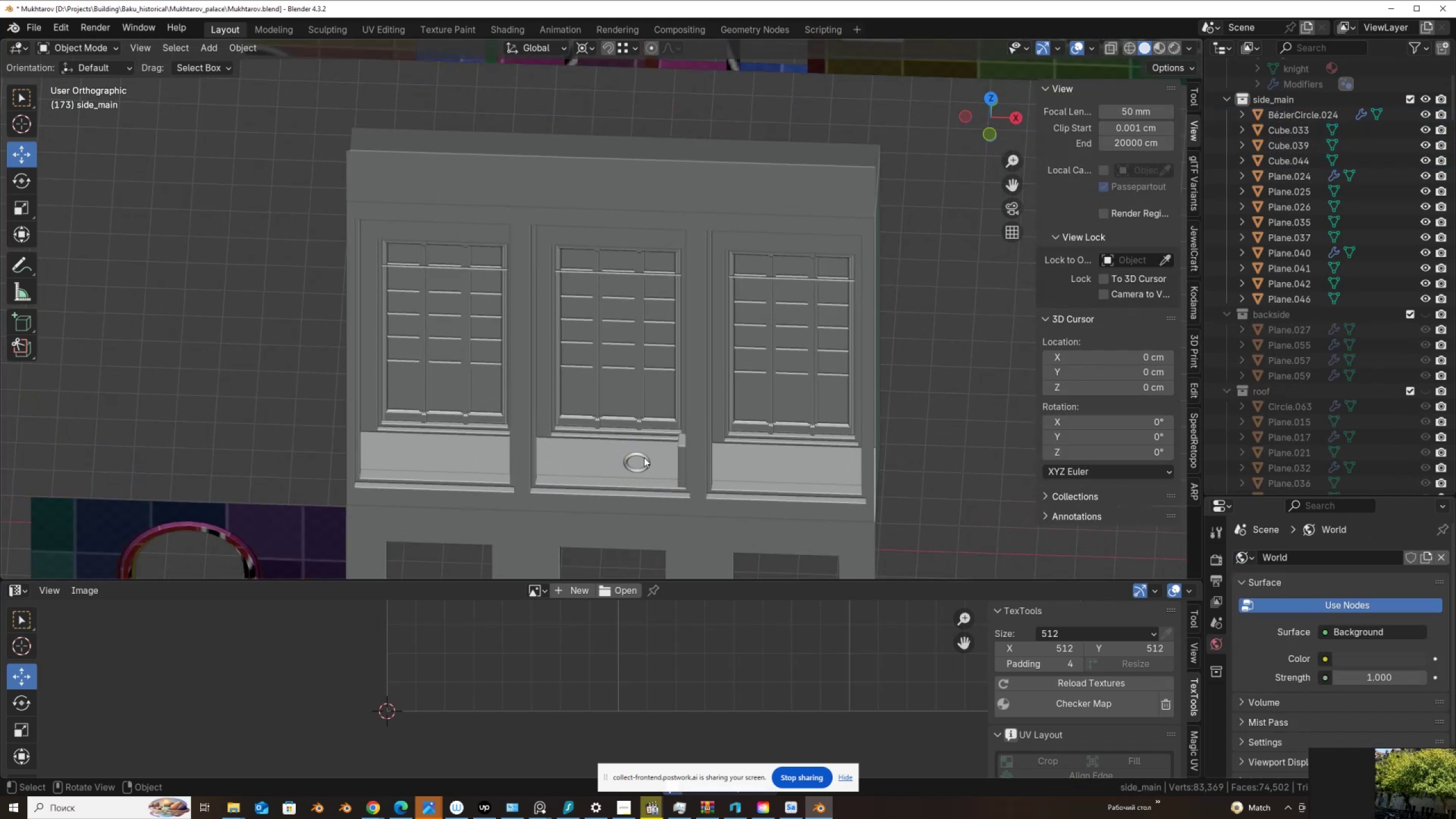 
left_click([644, 457])
 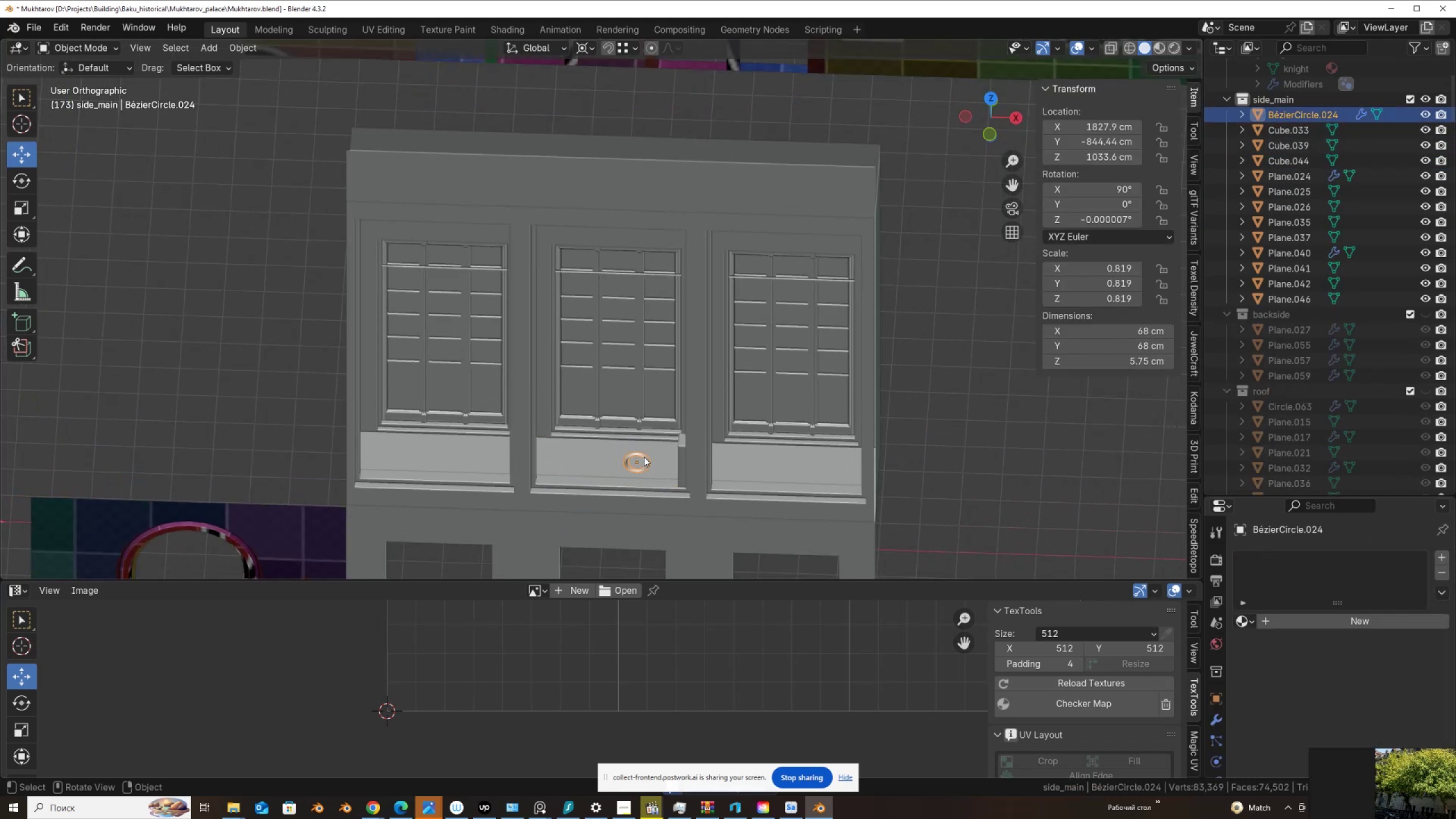 
key(Delete)
 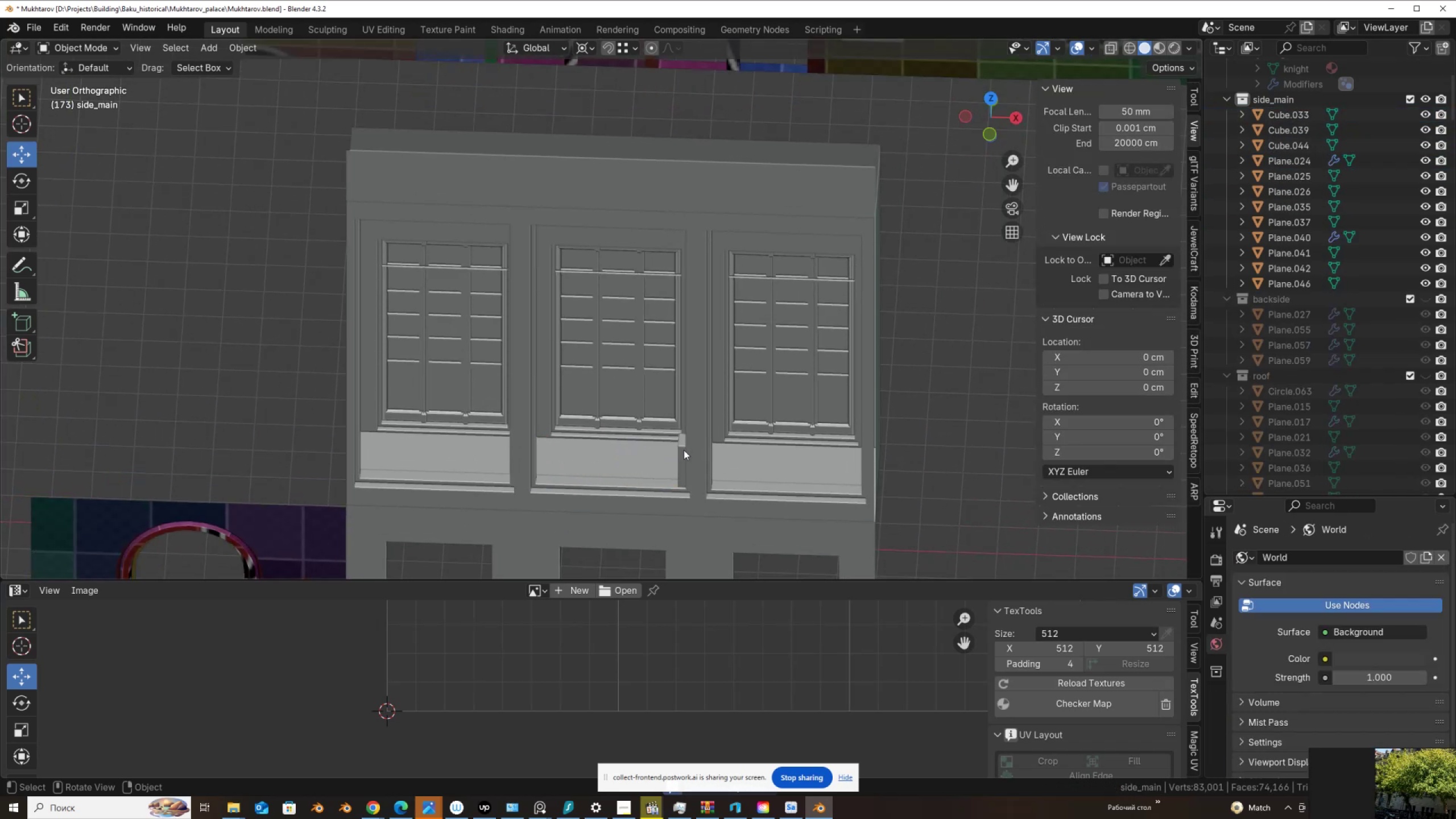 
left_click([684, 450])
 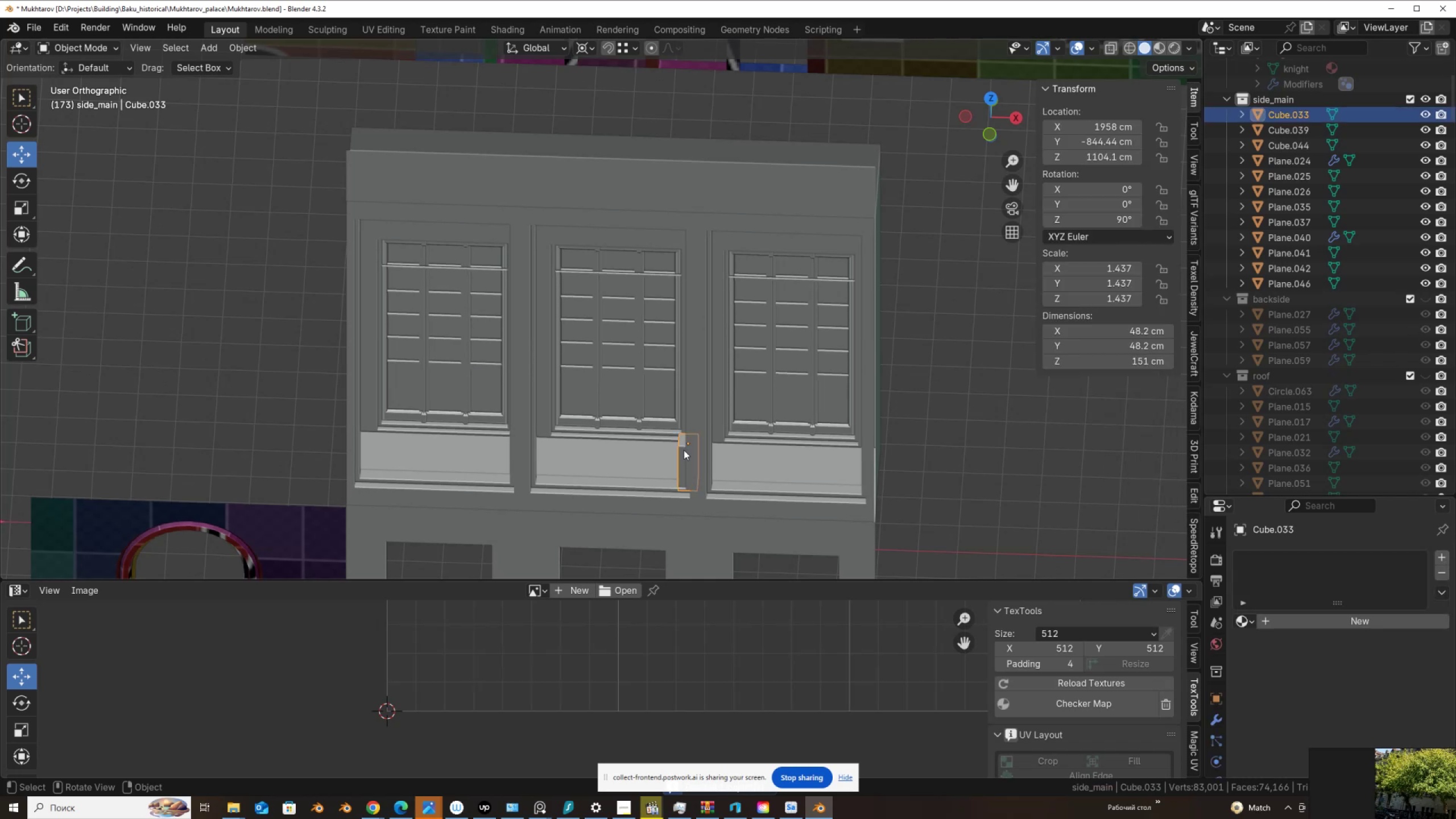 
key(Delete)
 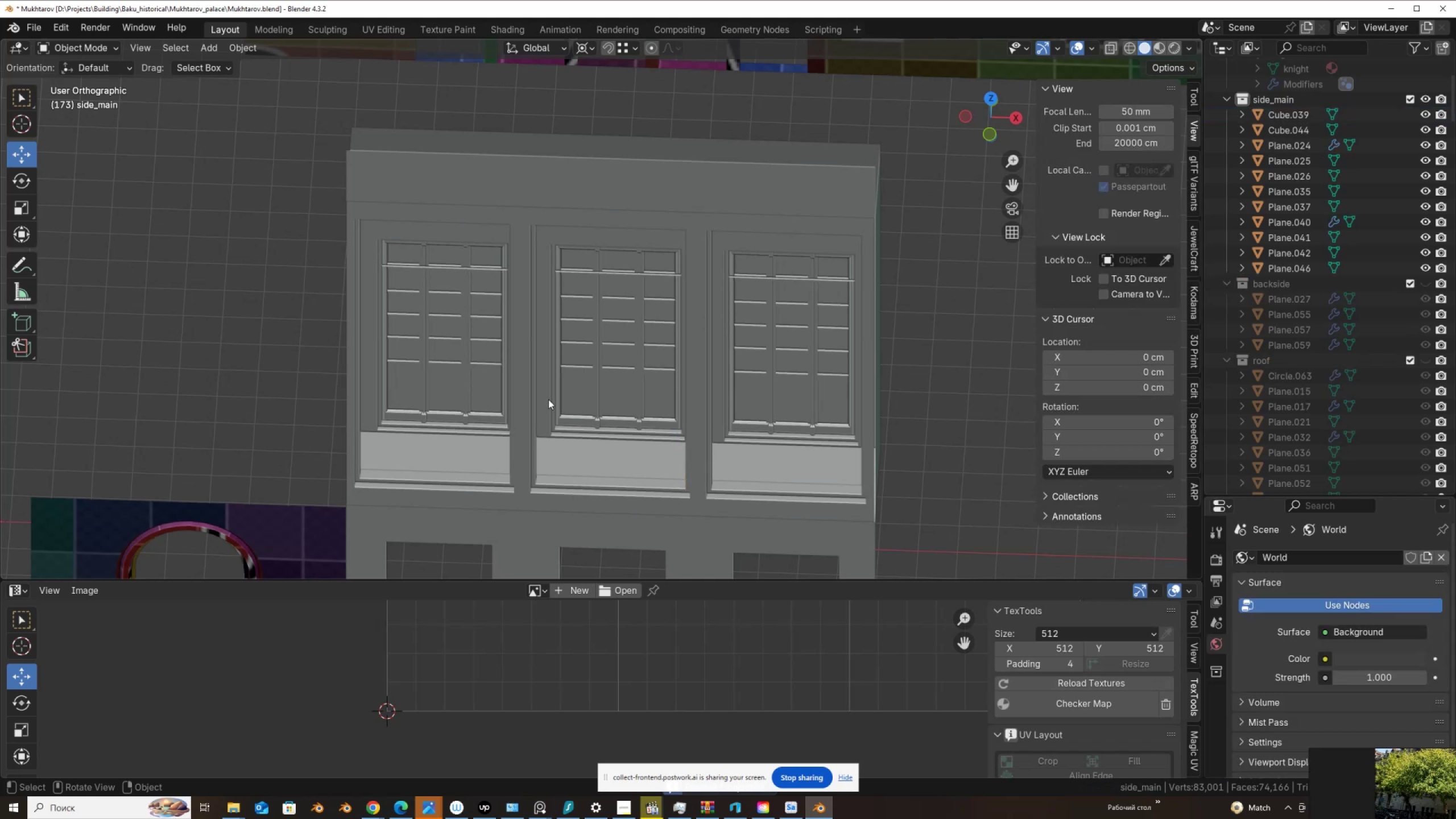 
scroll: coordinate [589, 402], scroll_direction: down, amount: 8.0
 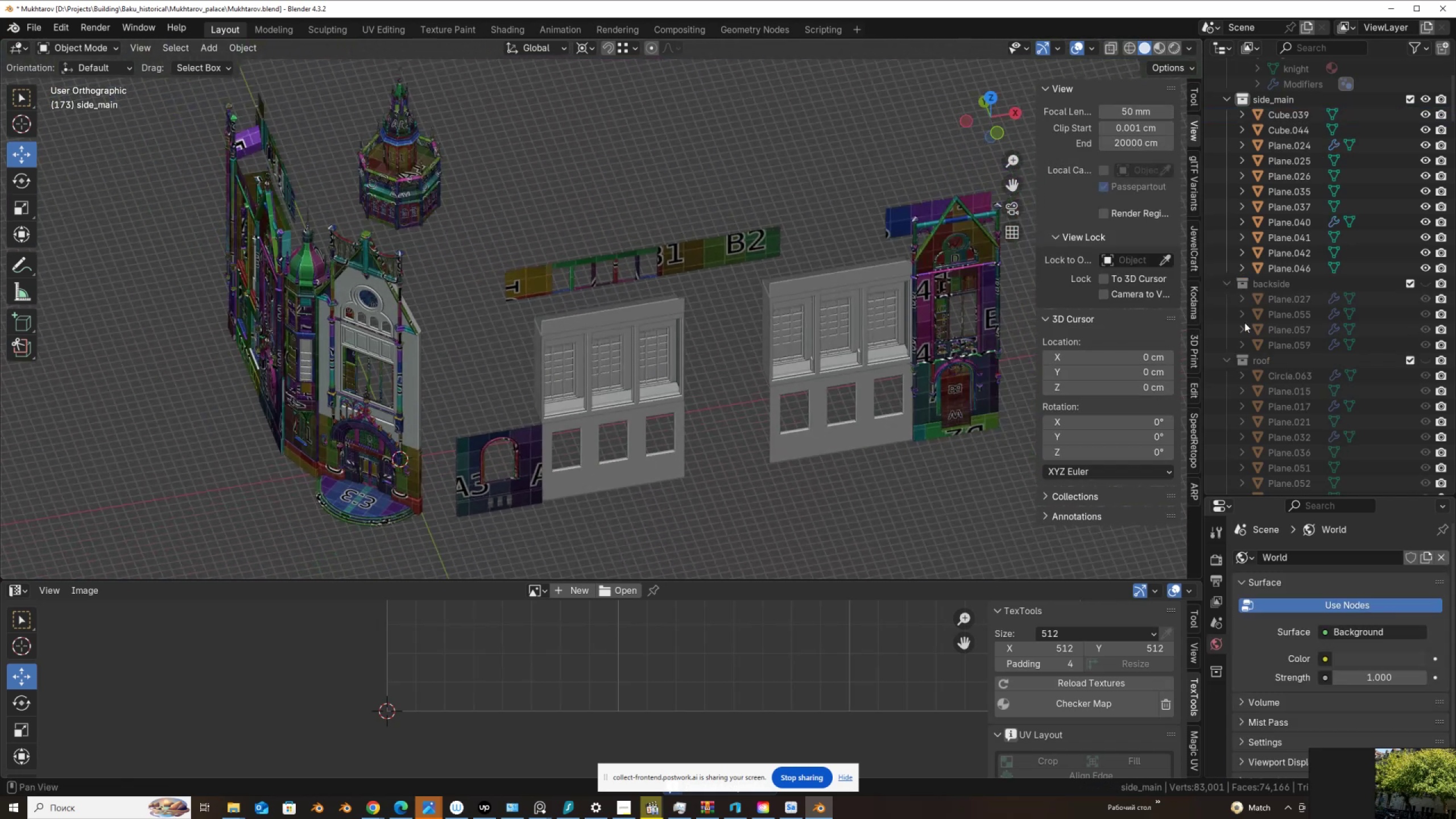 
scroll: coordinate [1379, 288], scroll_direction: up, amount: 1.0
 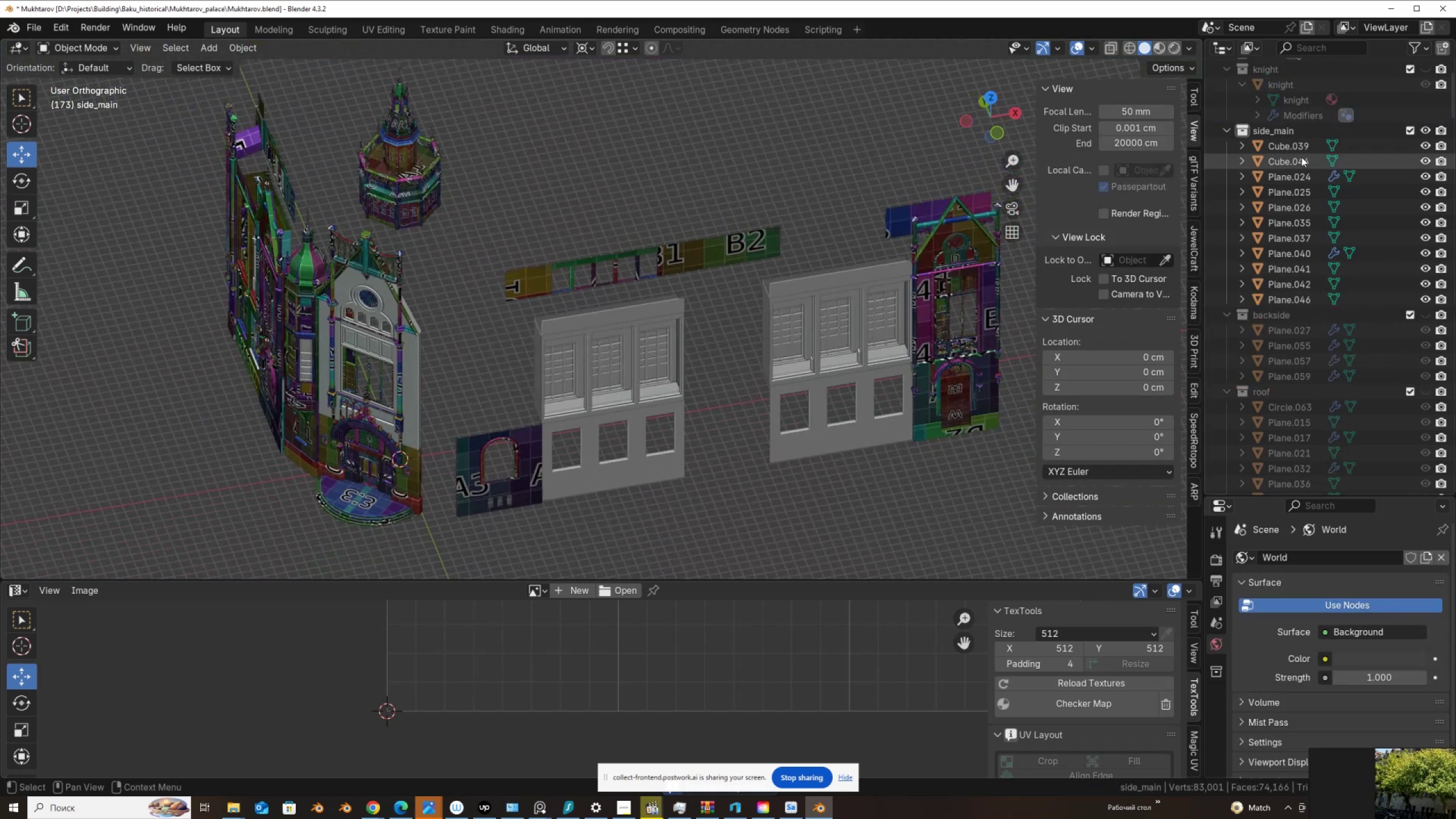 
left_click([1298, 151])
 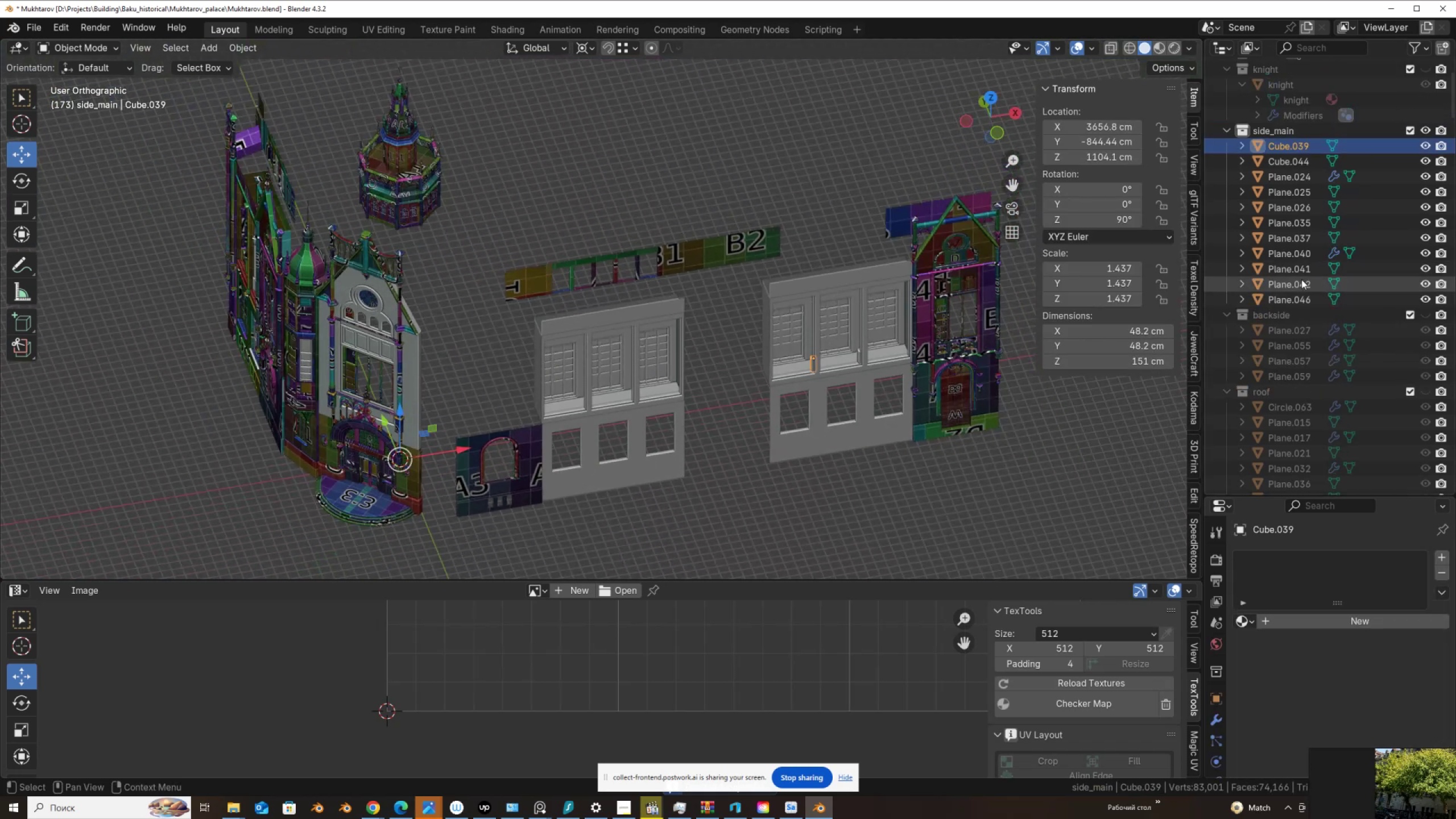 
hold_key(key=ShiftLeft, duration=0.59)
left_click([1294, 298])
 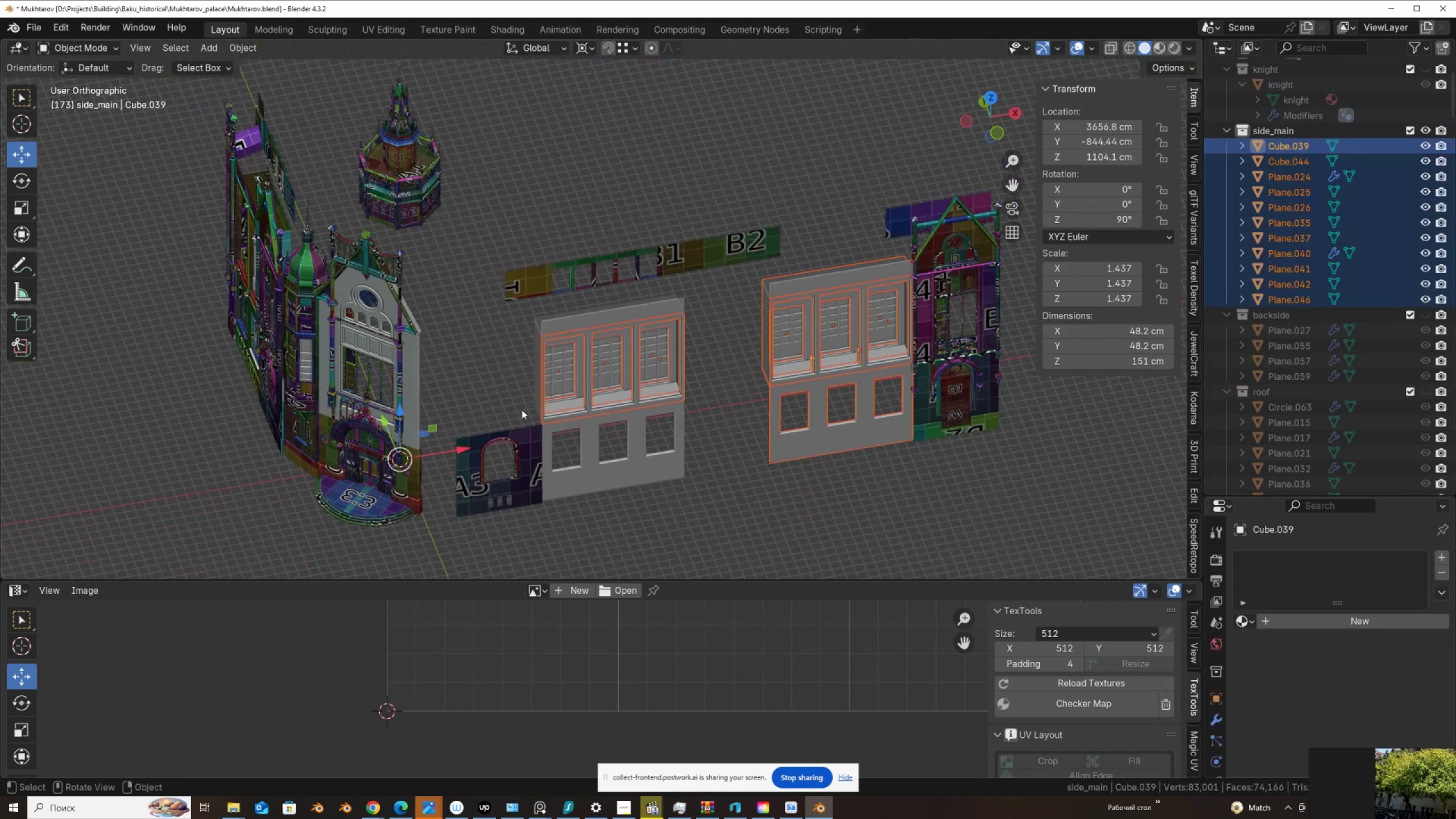 
key(Tab)
type(aa)
 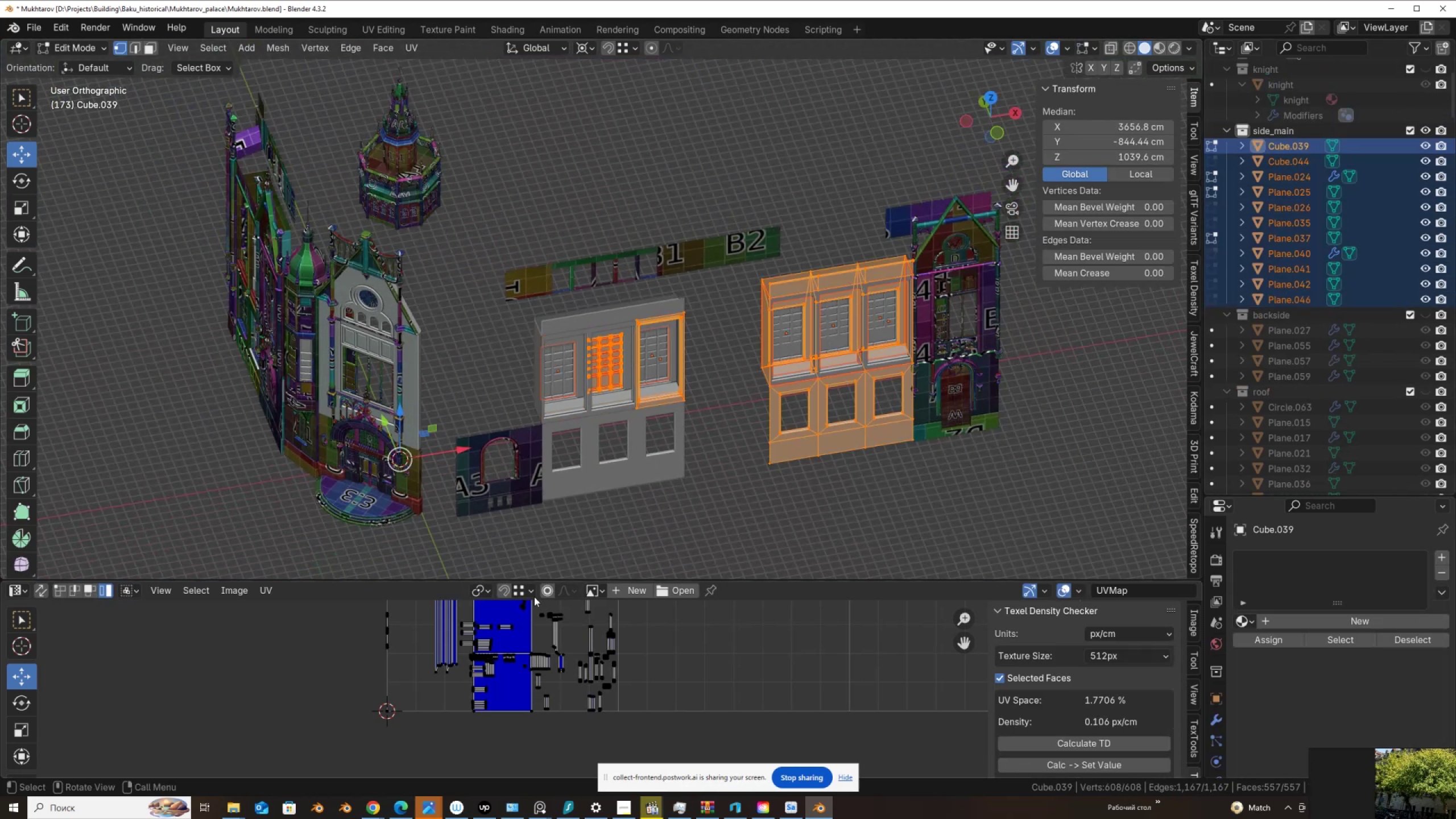 
scroll: coordinate [512, 684], scroll_direction: down, amount: 2.0
 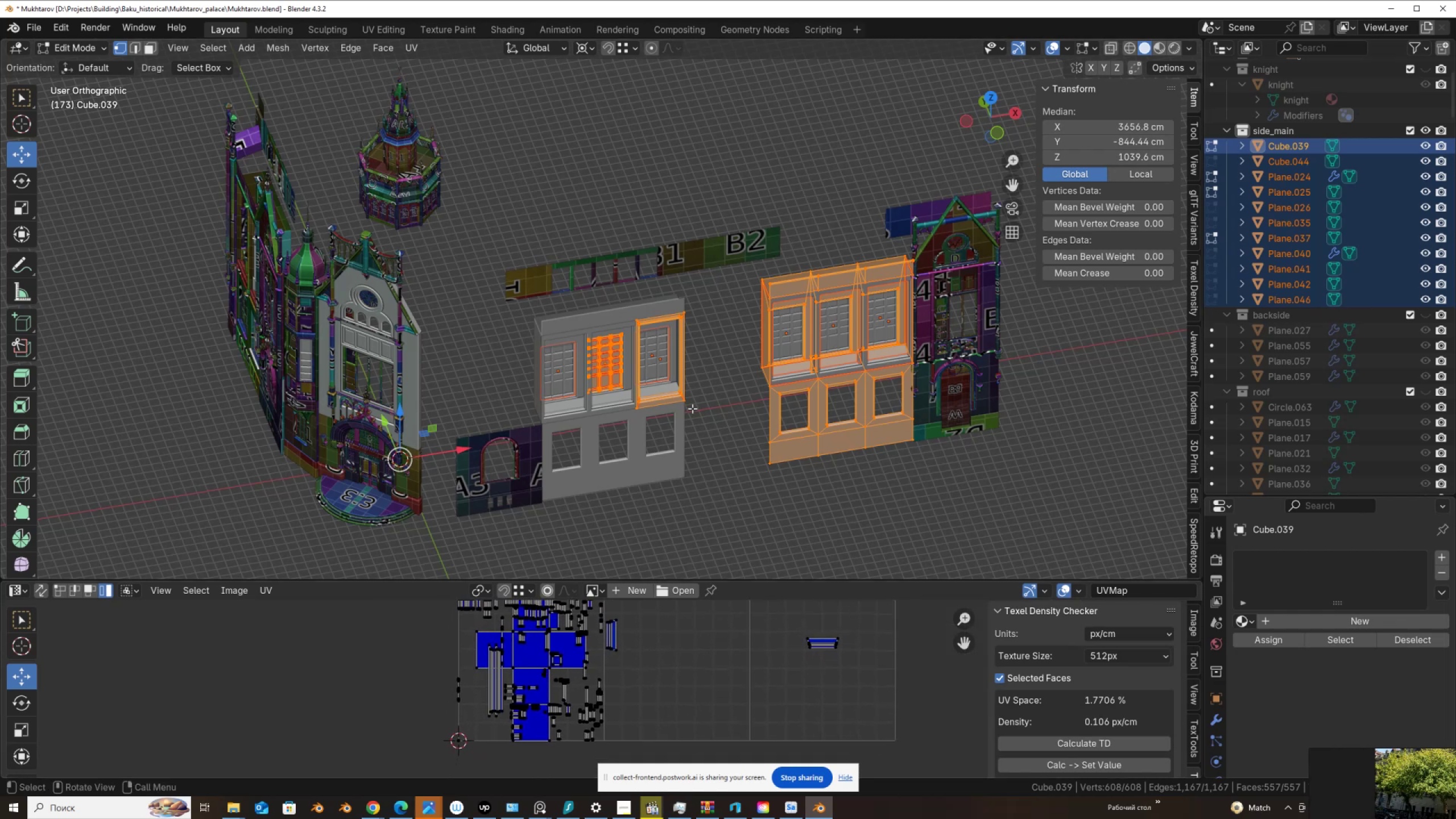 
wait(12.19)
 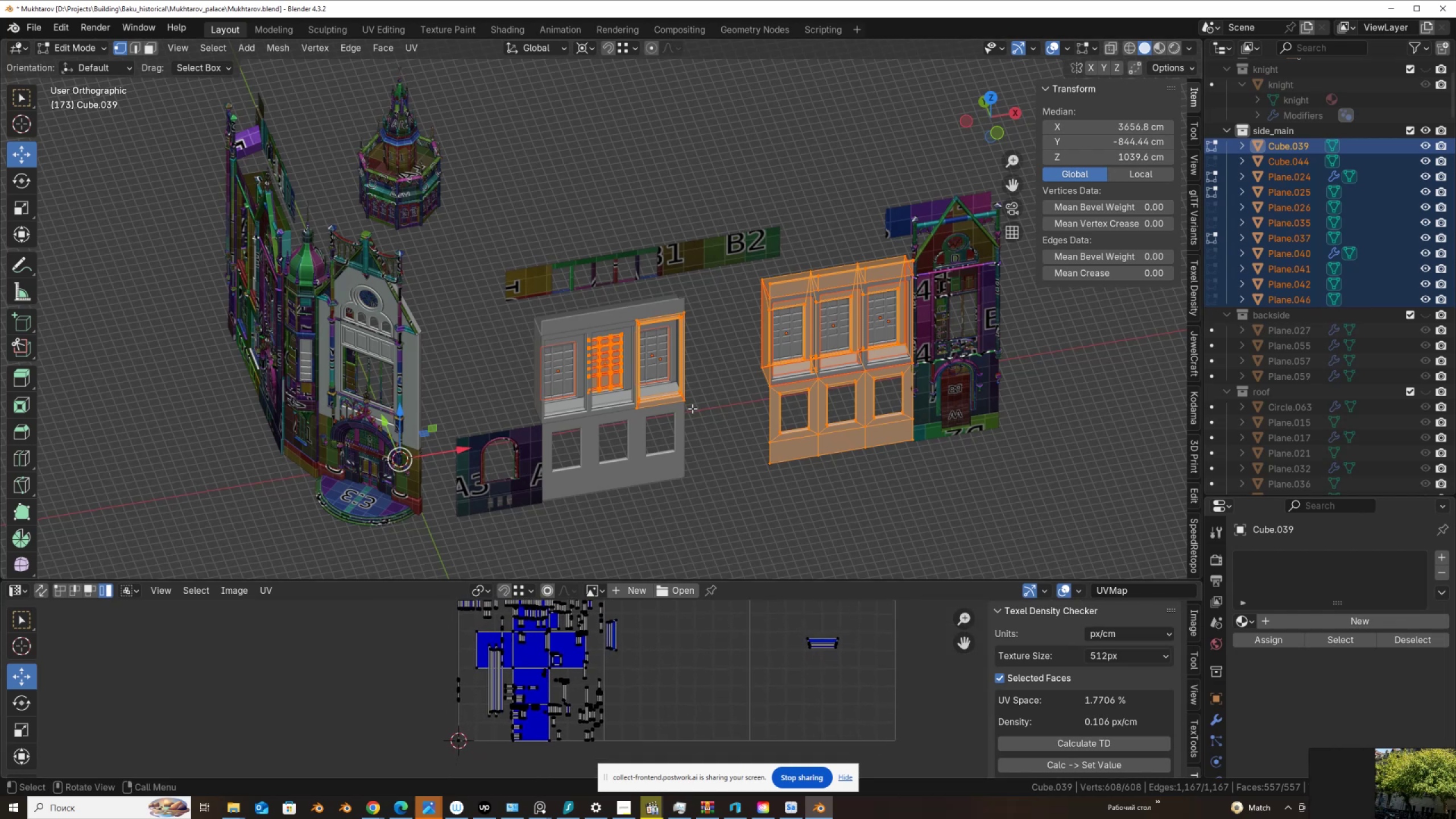 
key(Tab)
 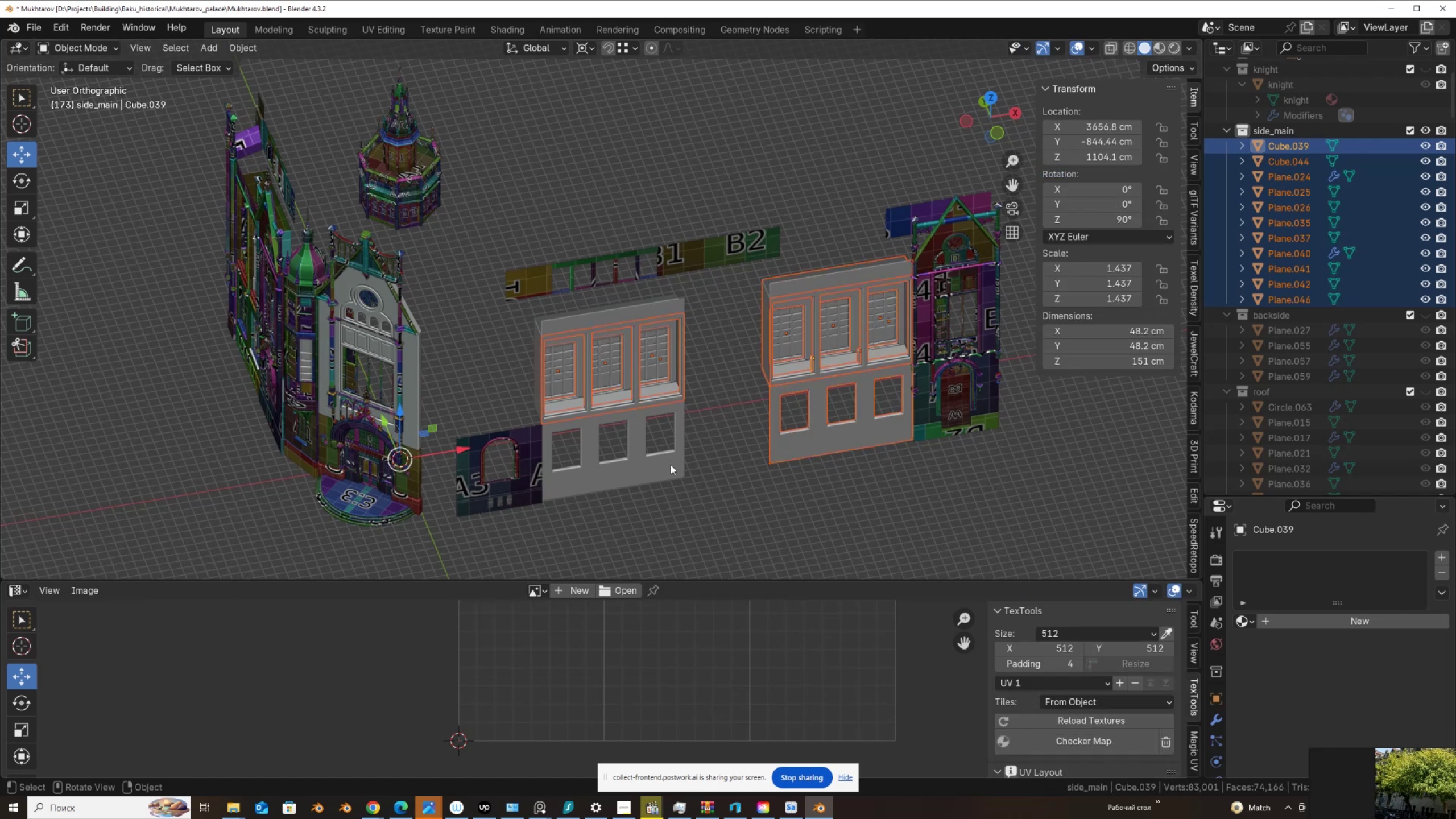 
left_click([671, 465])
 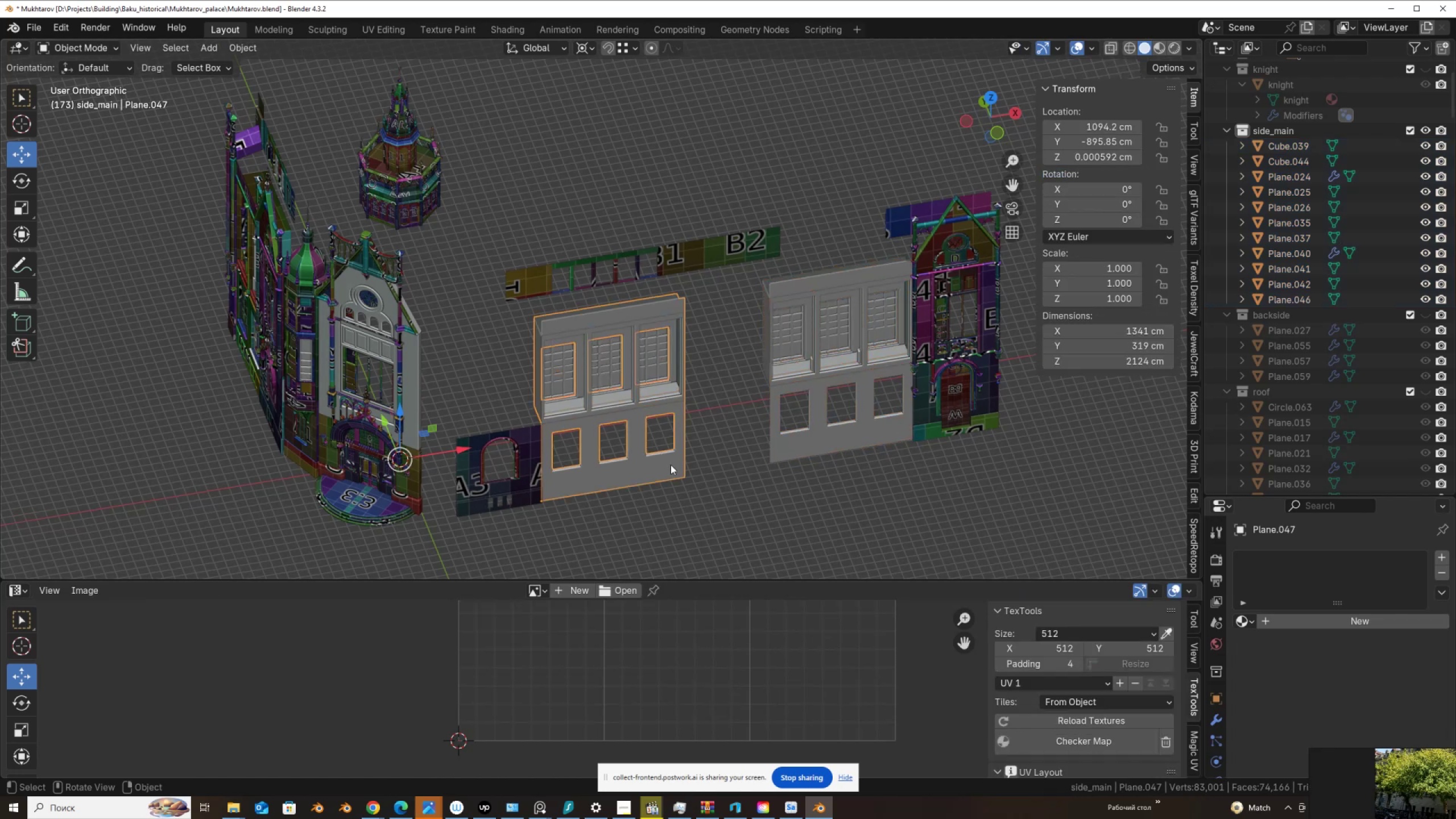 
key(Tab)
 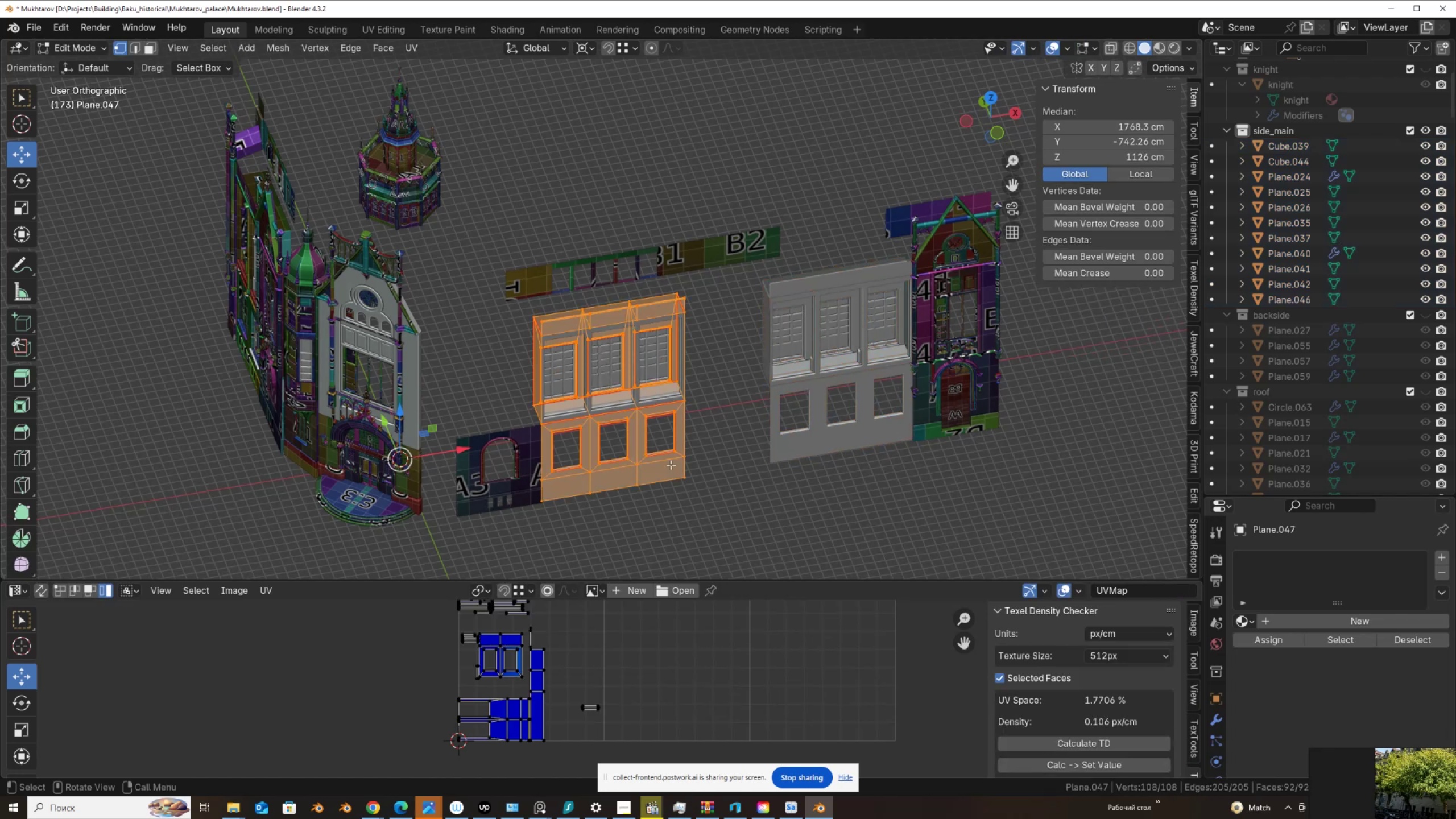 
key(Tab)
 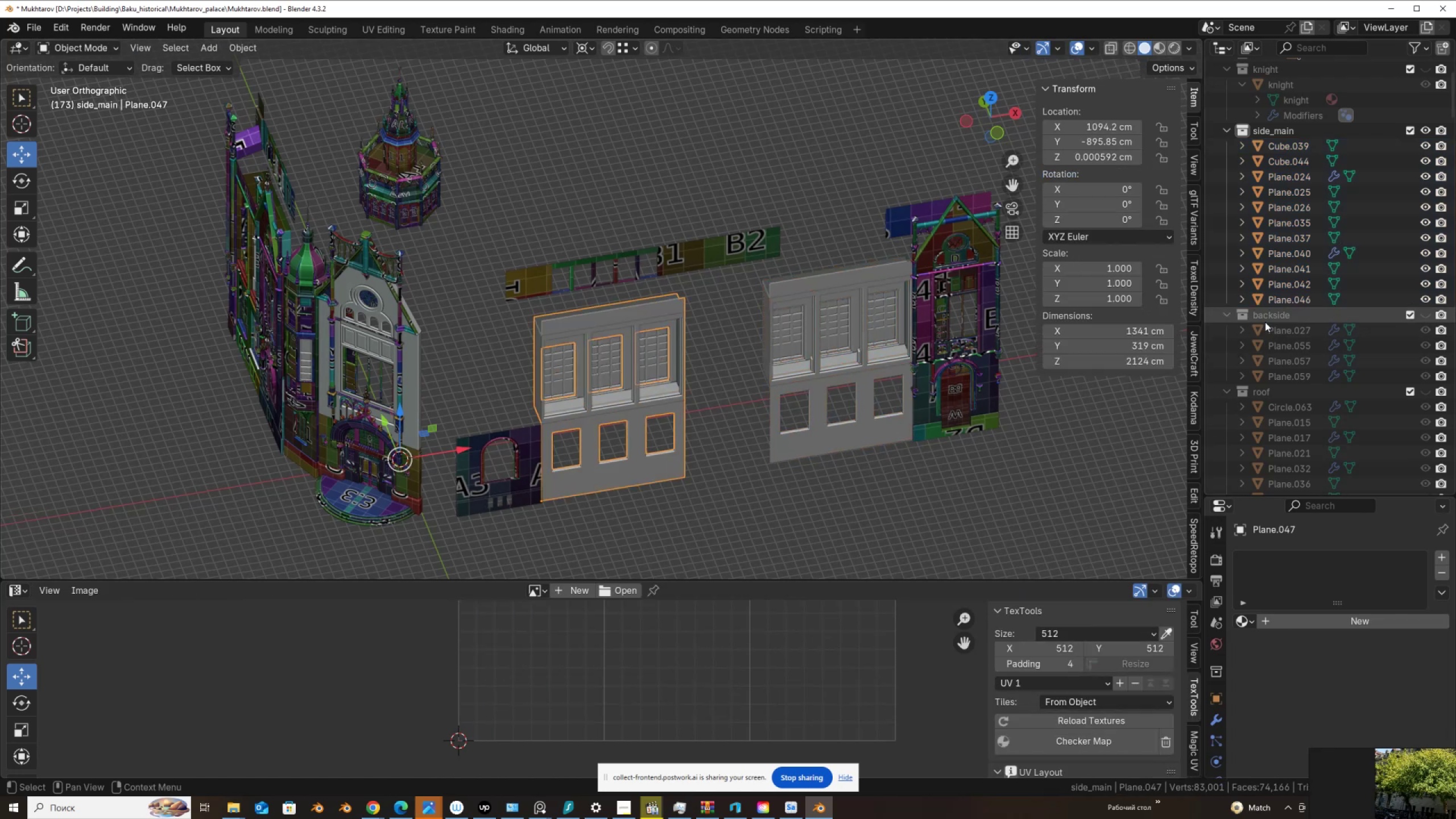 
key(NumpadDecimal)
 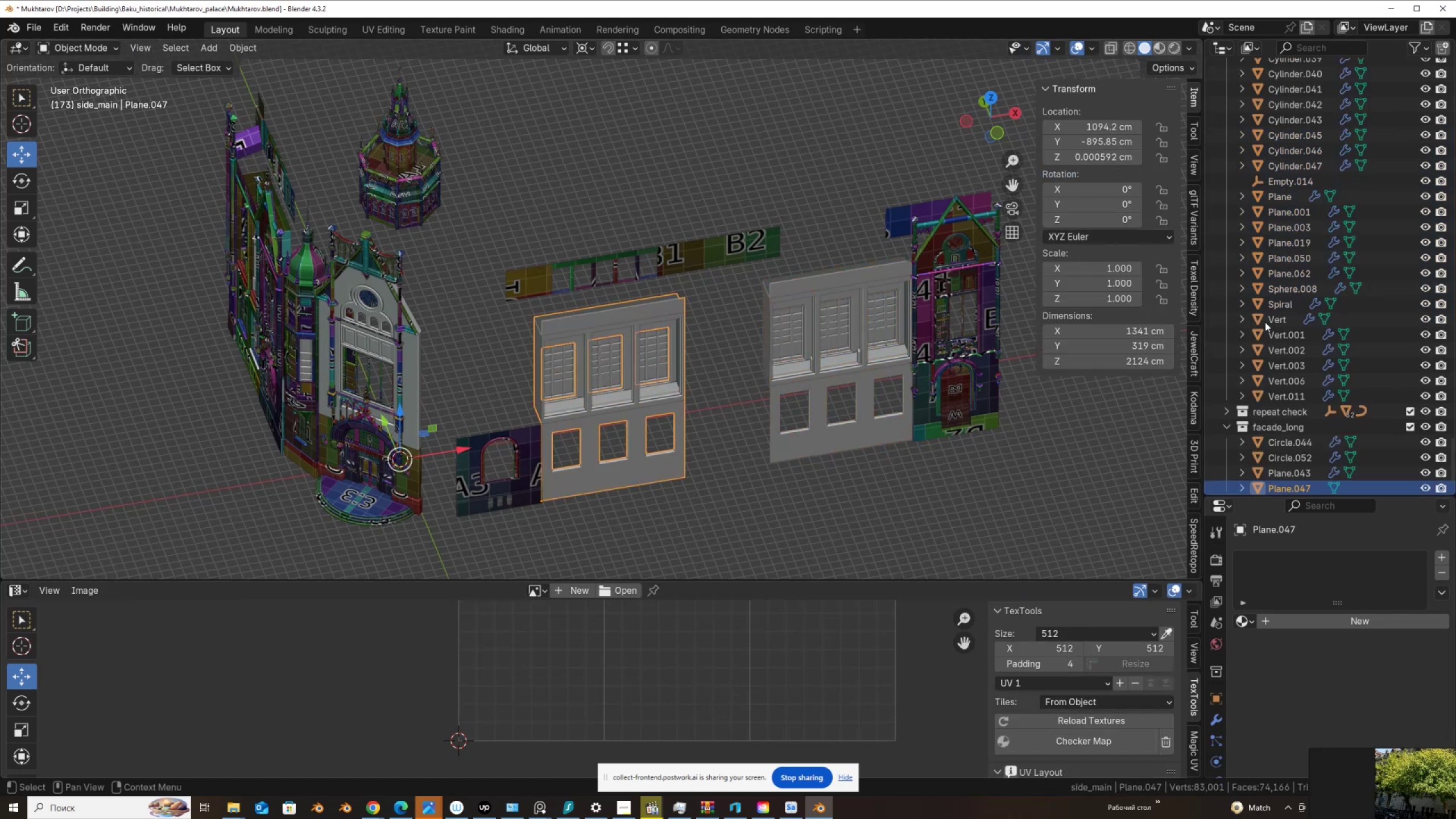 
scroll: coordinate [1263, 346], scroll_direction: down, amount: 3.0
 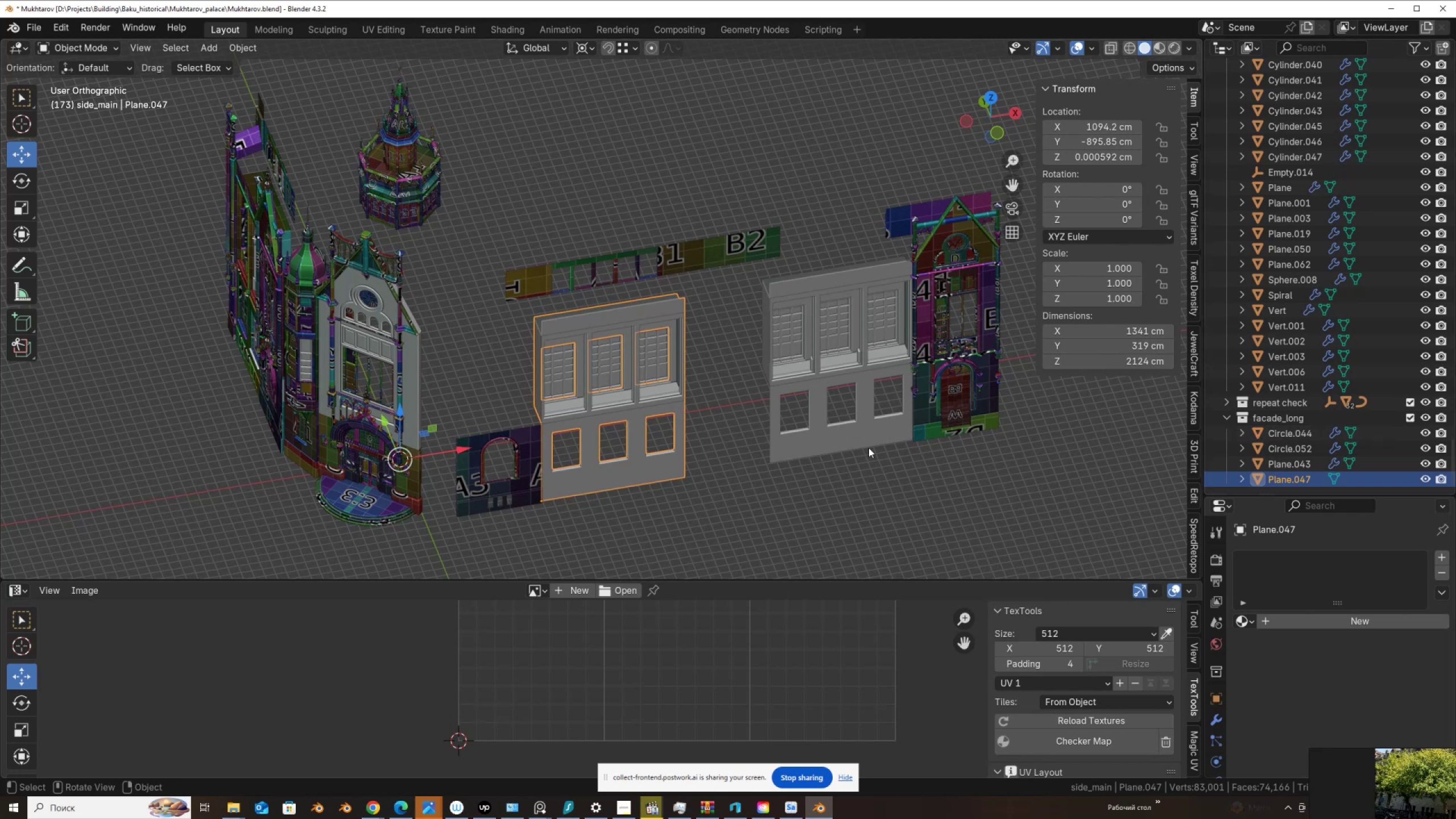 
left_click([841, 448])
 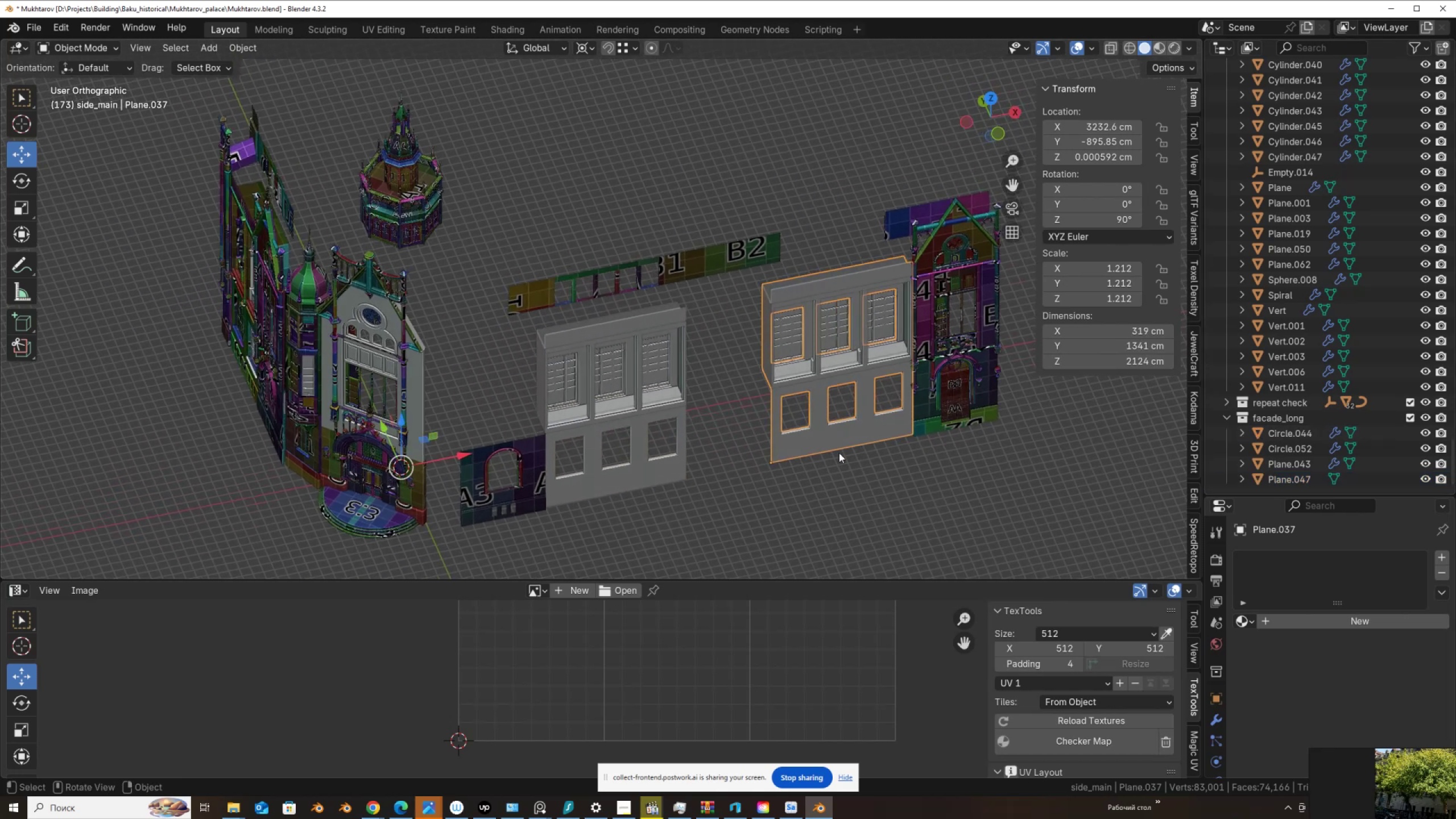 
key(Tab)
 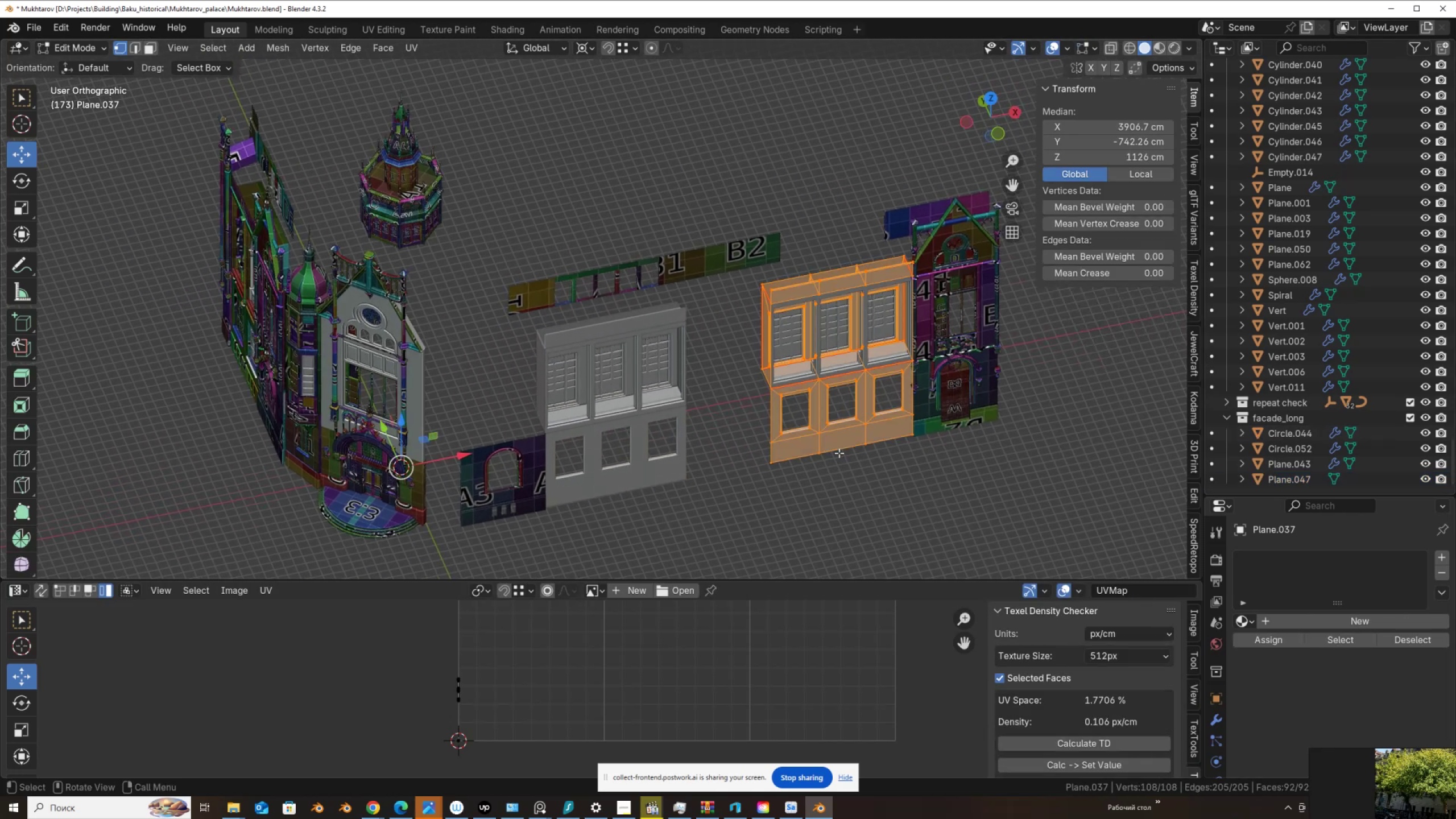 
key(Tab)
 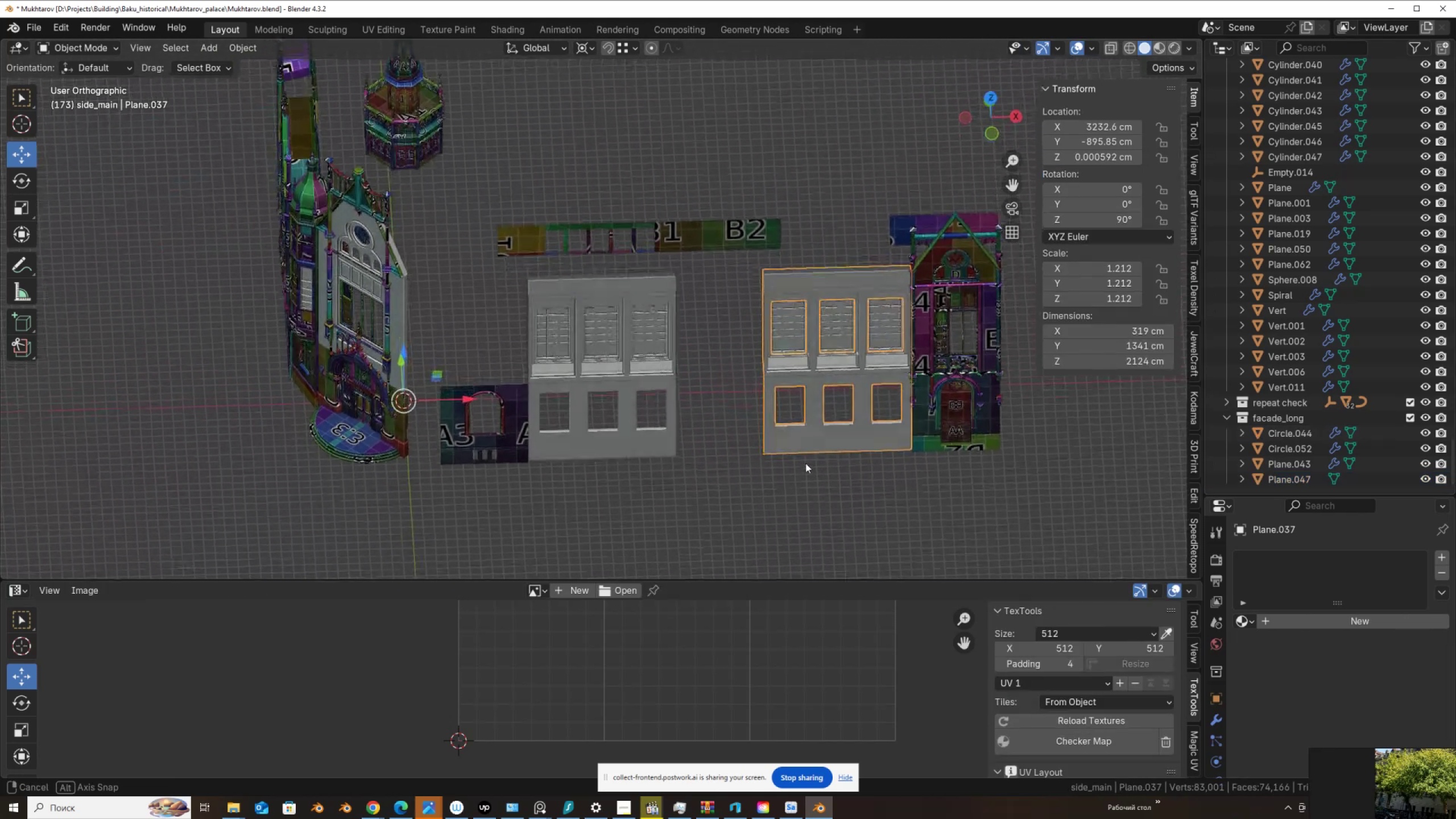 
wait(5.63)
 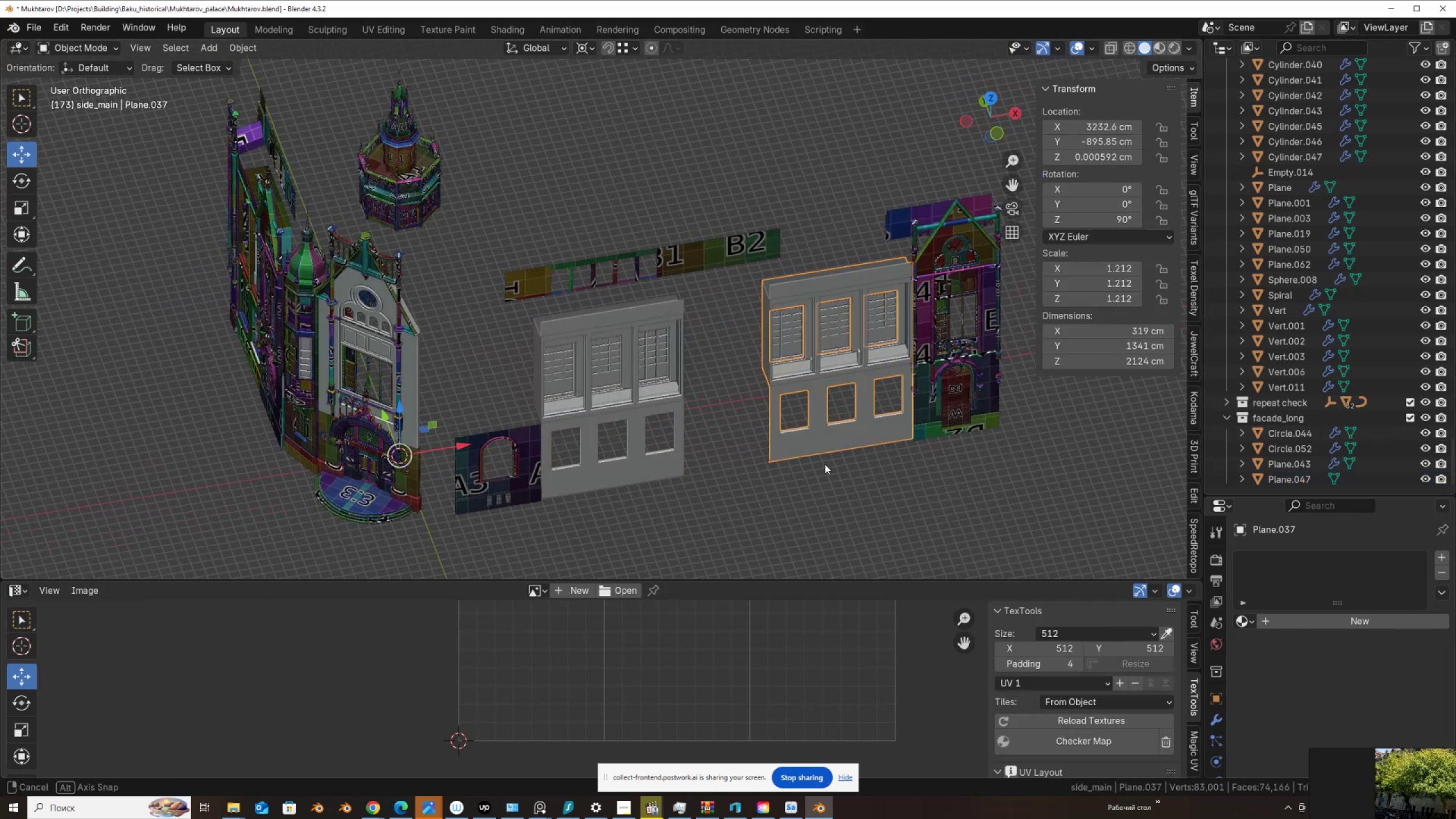 
scroll: coordinate [851, 369], scroll_direction: up, amount: 1.0
 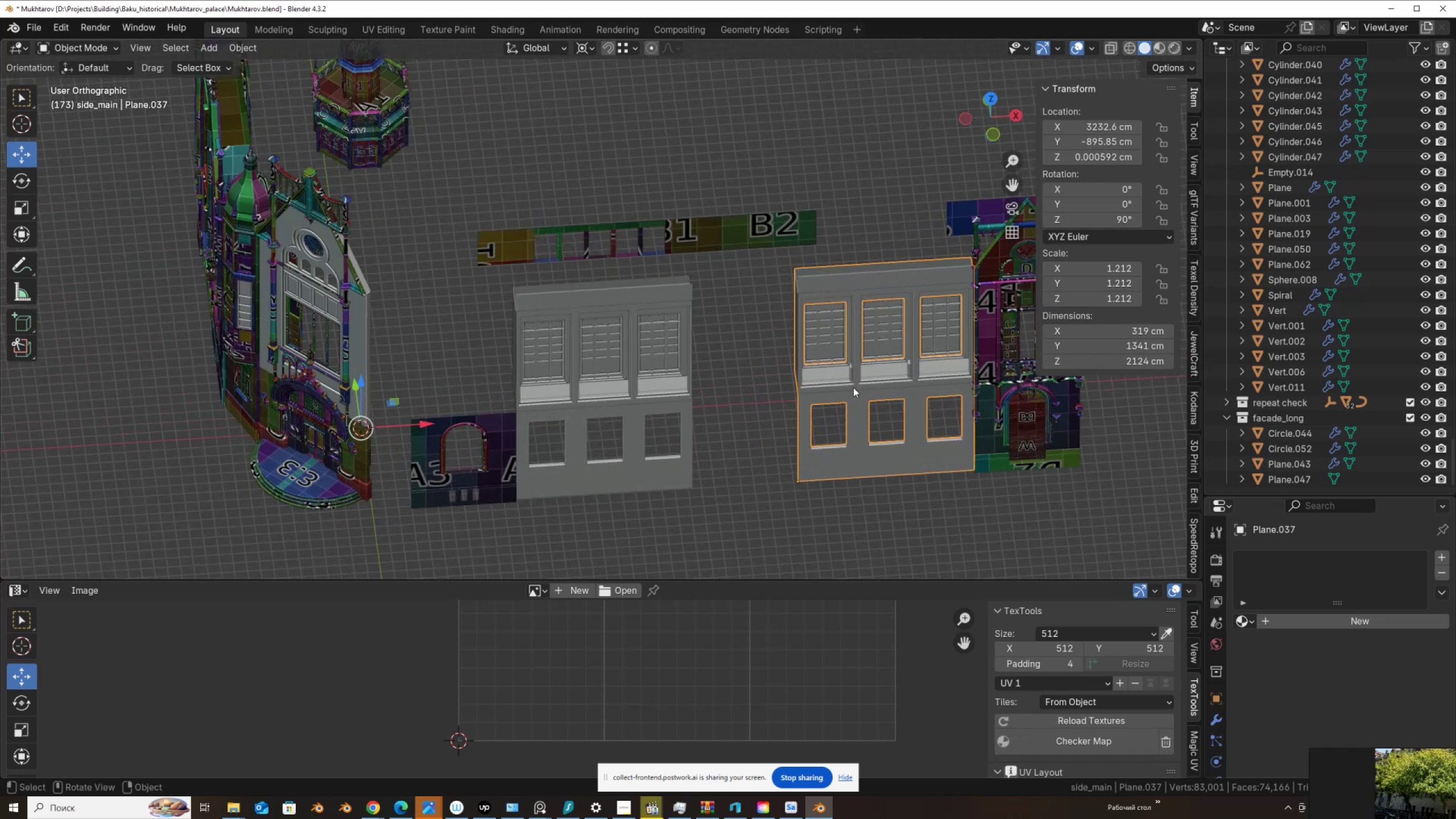 
key(Delete)
 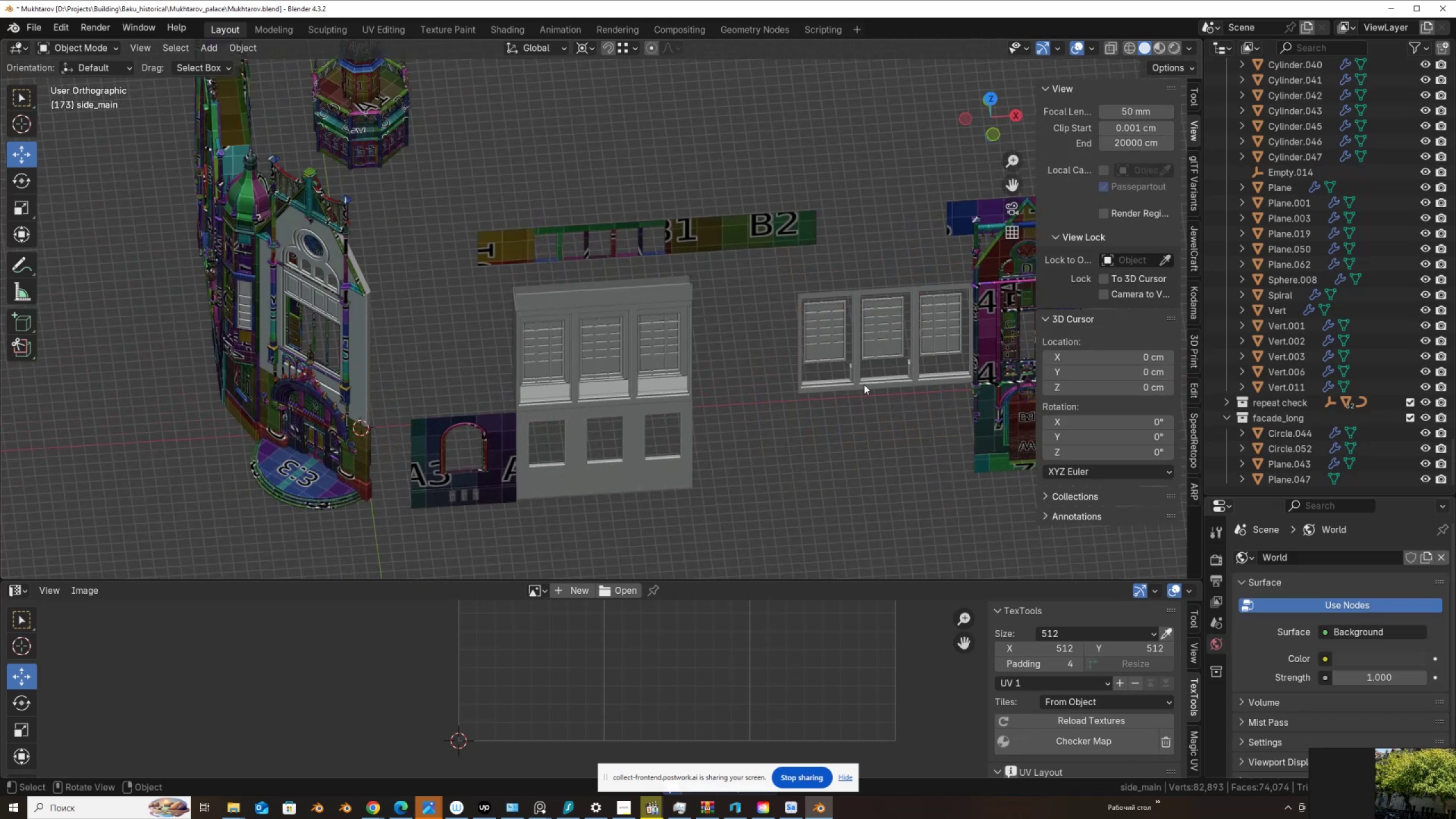 
left_click([864, 384])
 